 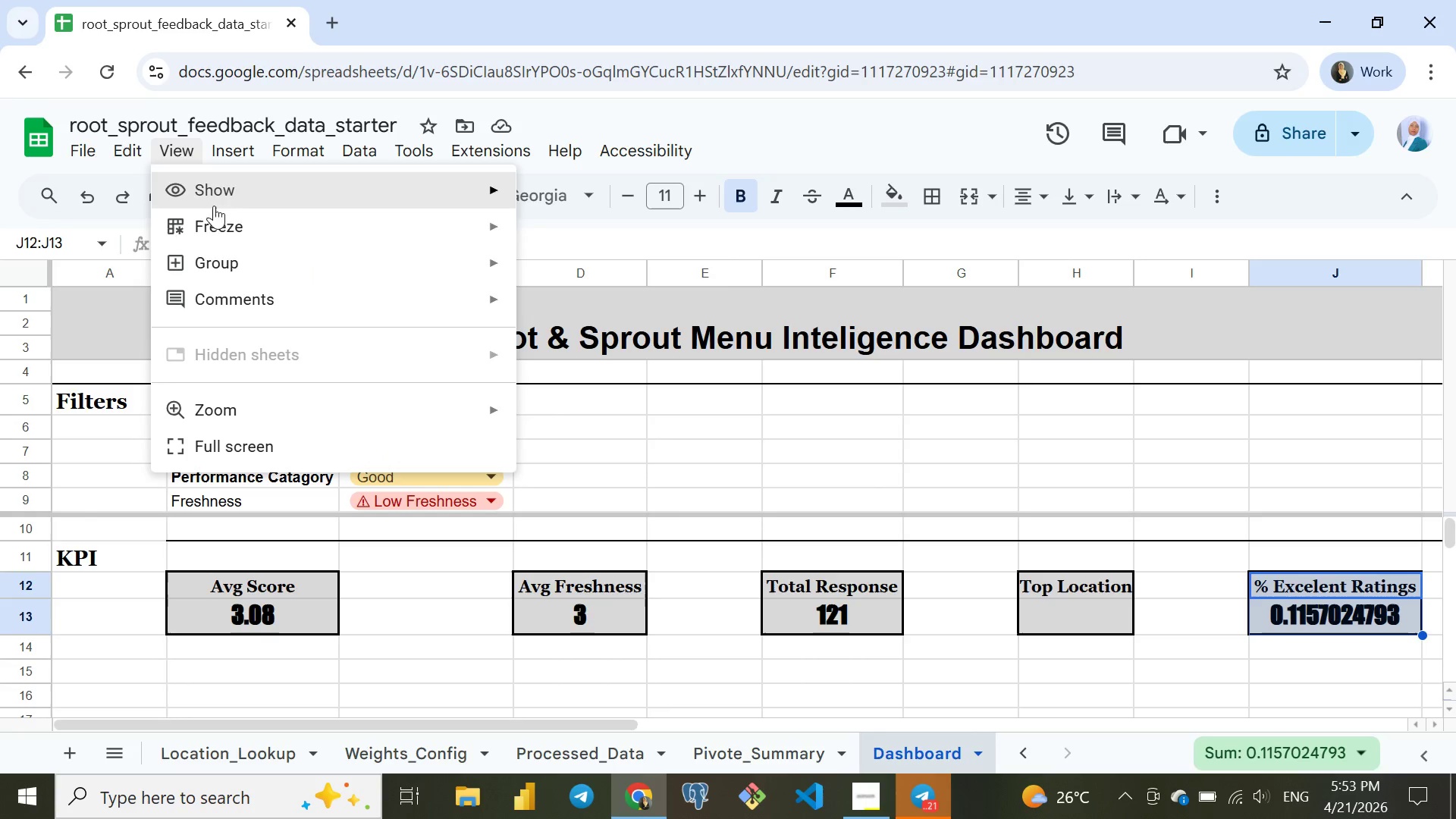 
left_click([548, 241])
 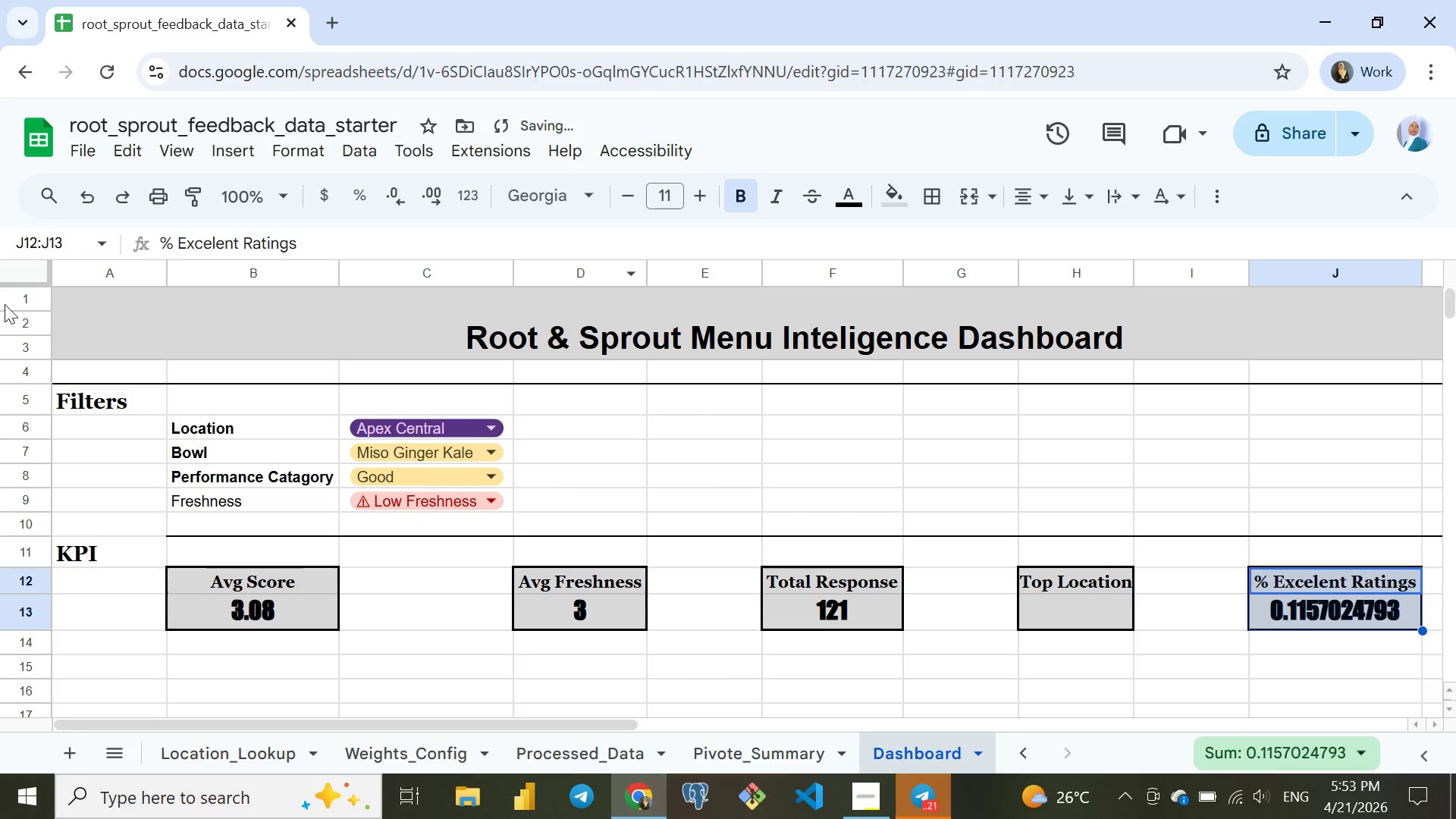 
left_click([3, 304])
 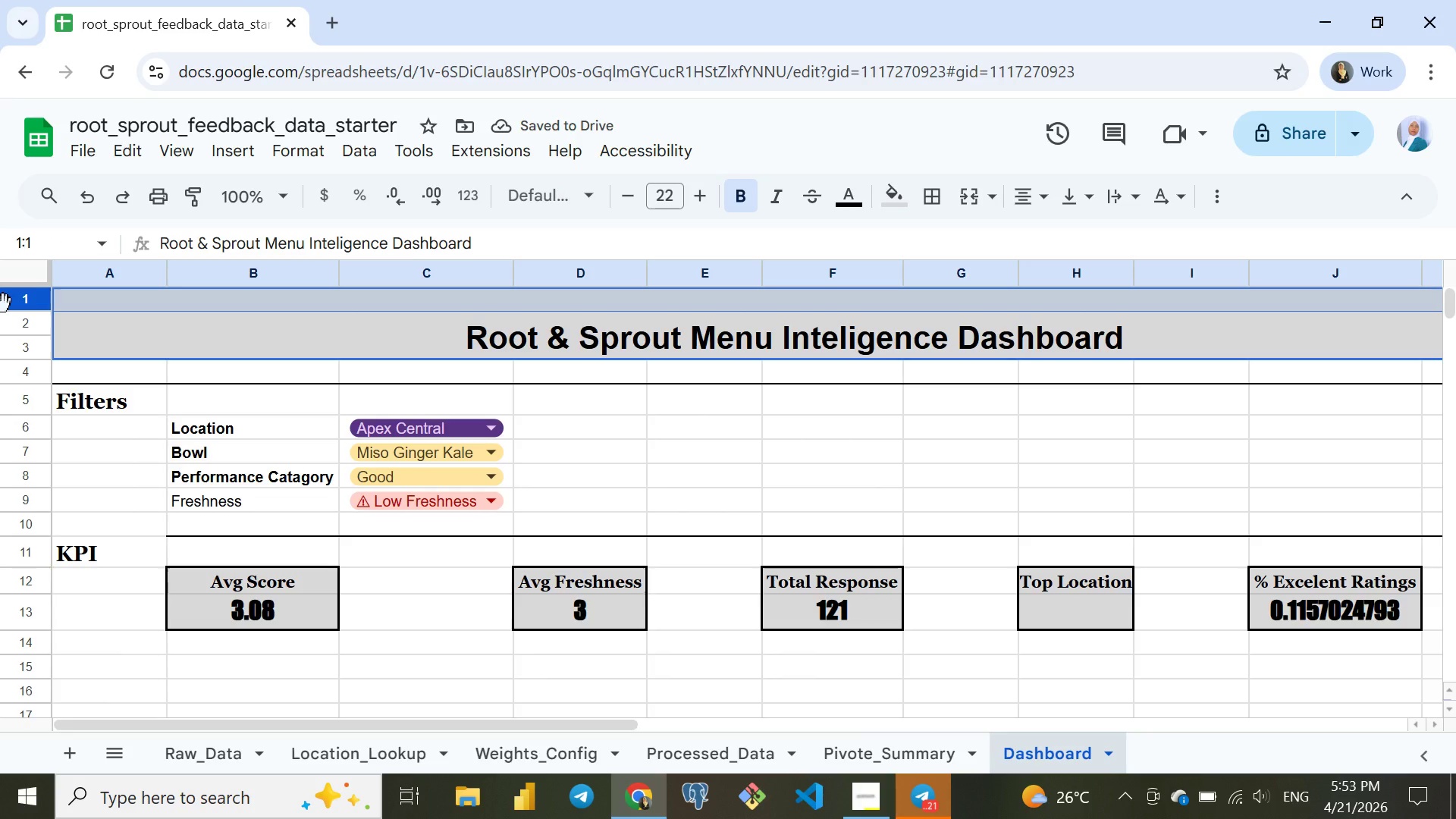 
key(Shift+ArrowDown)
 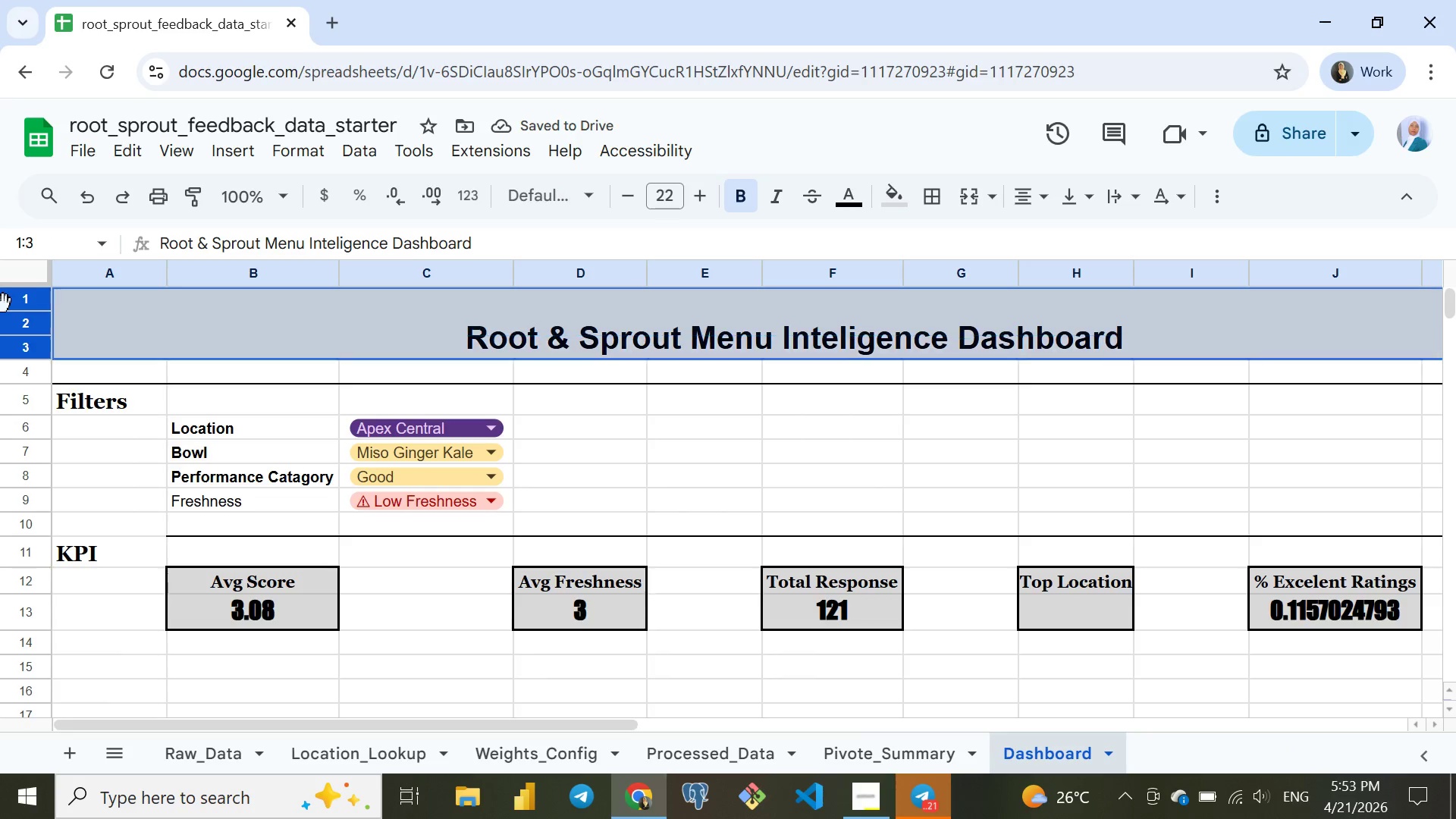 
key(Shift+ArrowDown)
 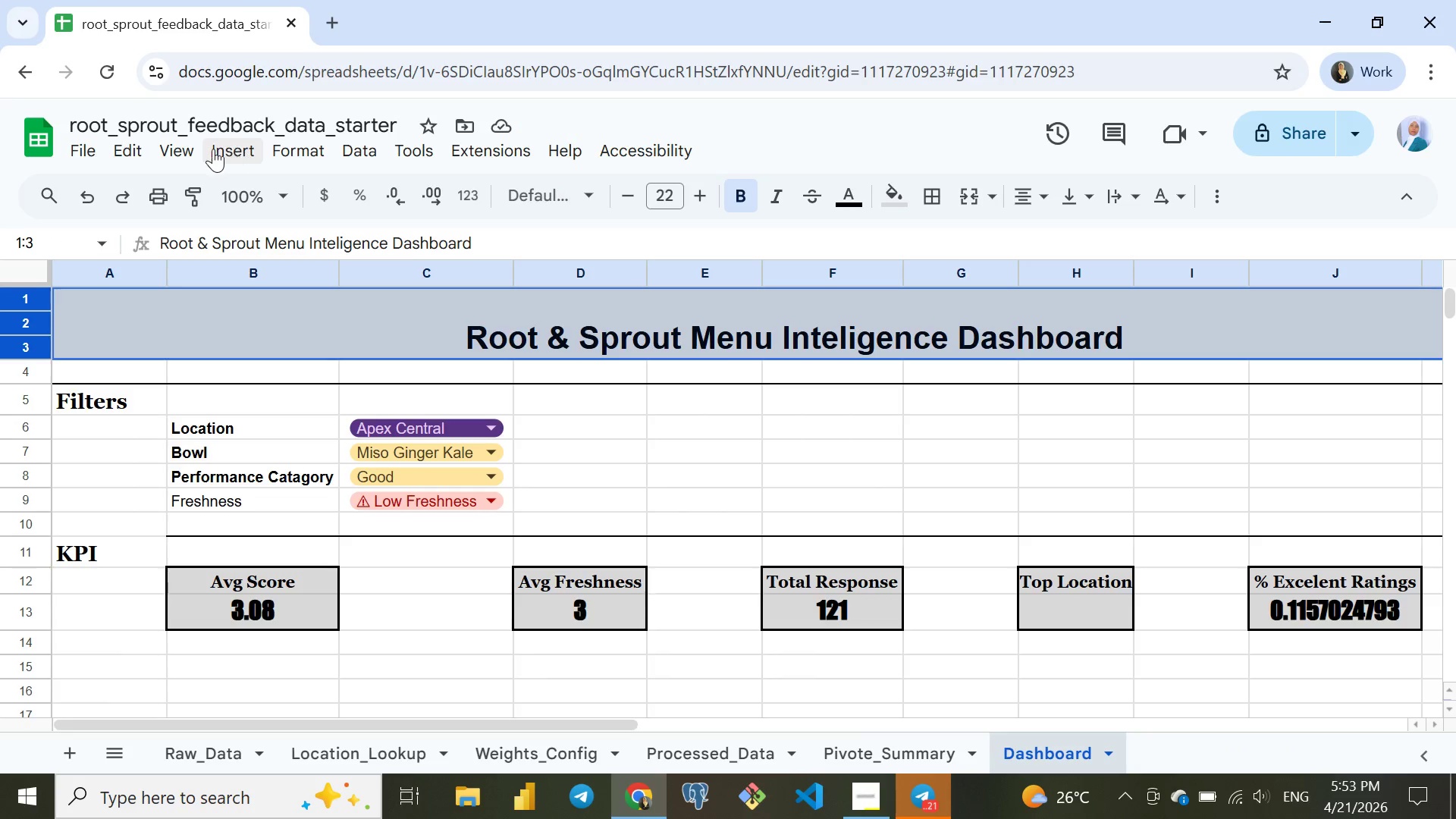 
left_click([173, 143])
 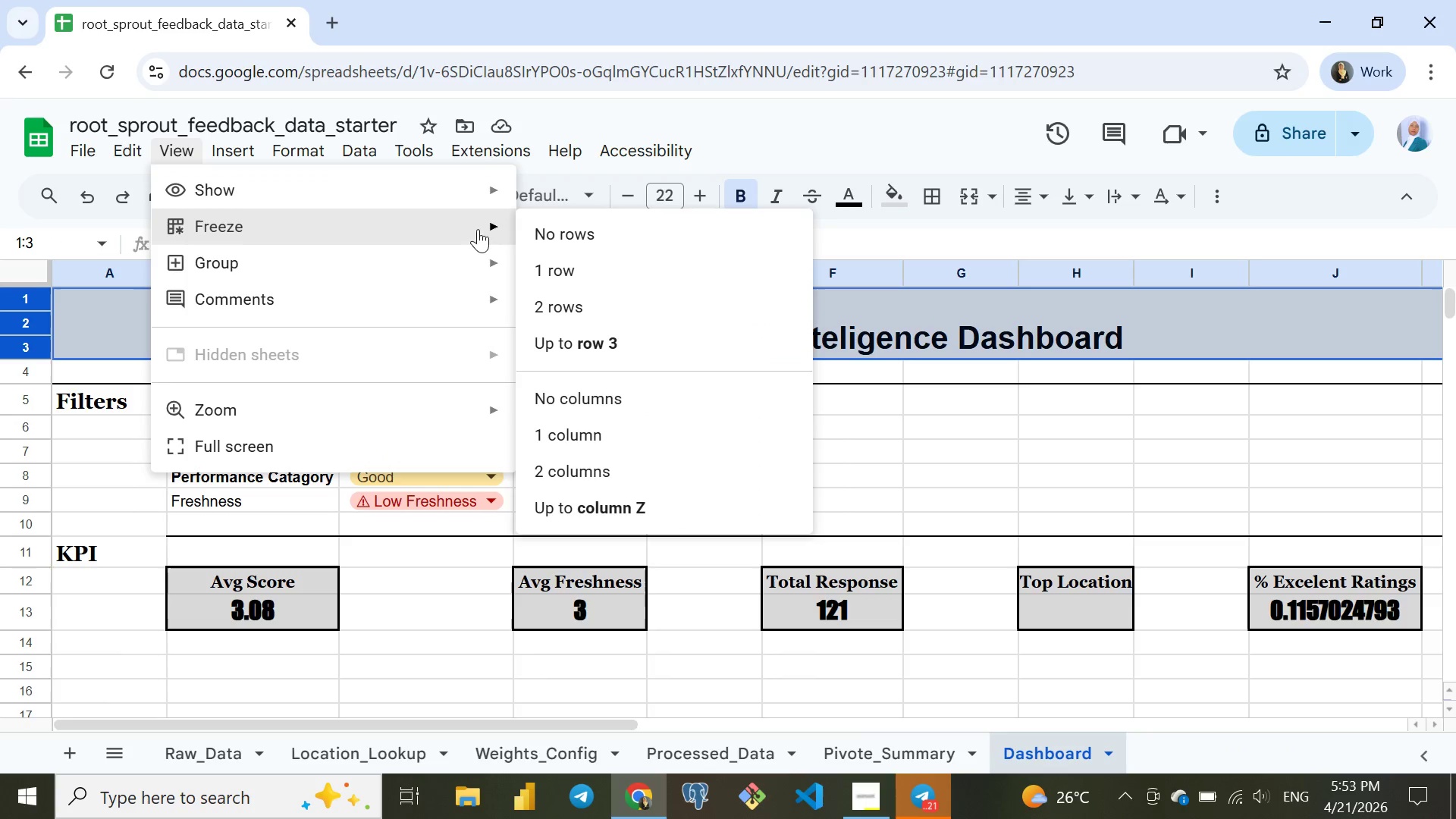 
left_click([568, 342])
 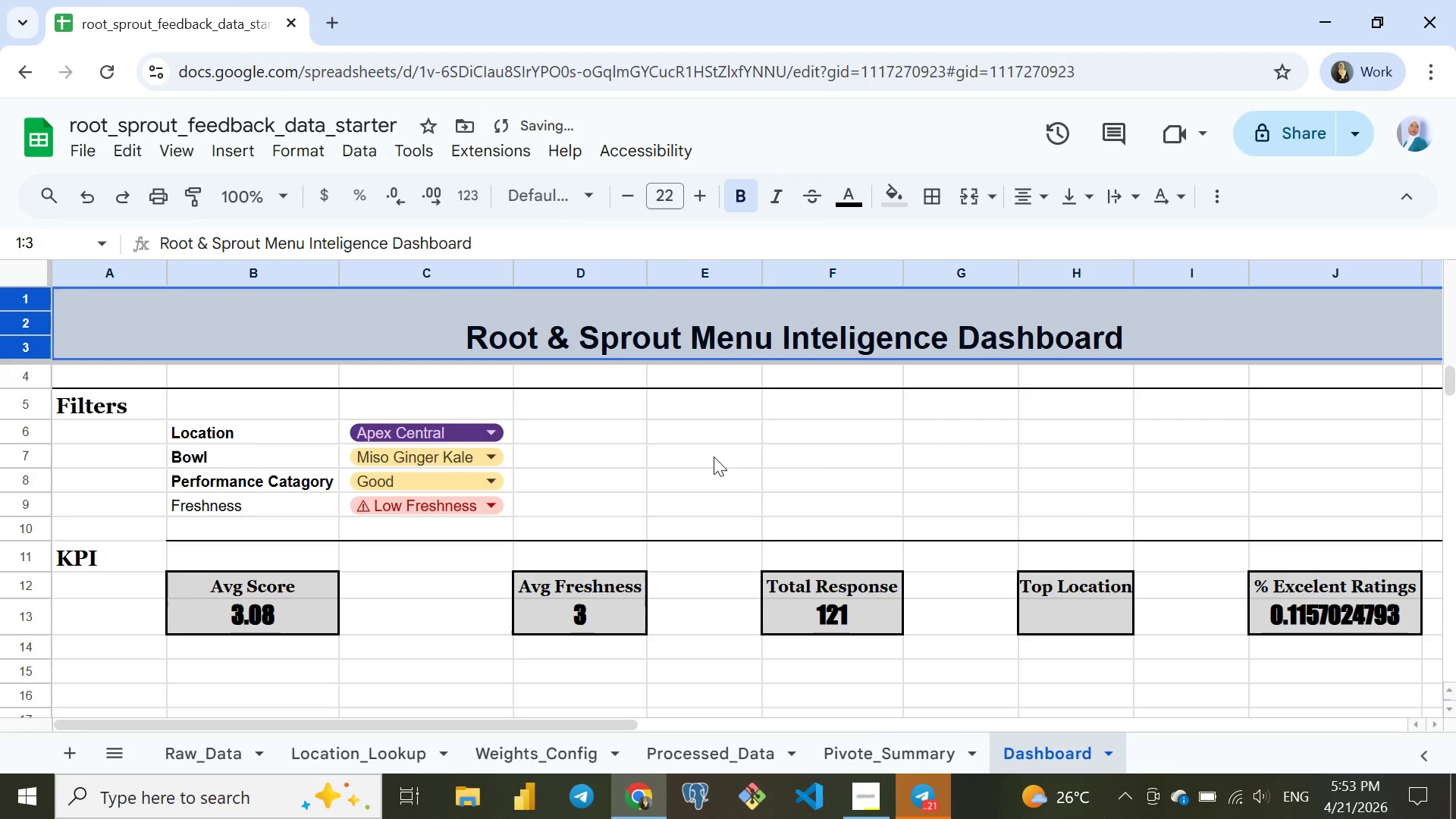 
left_click([712, 457])
 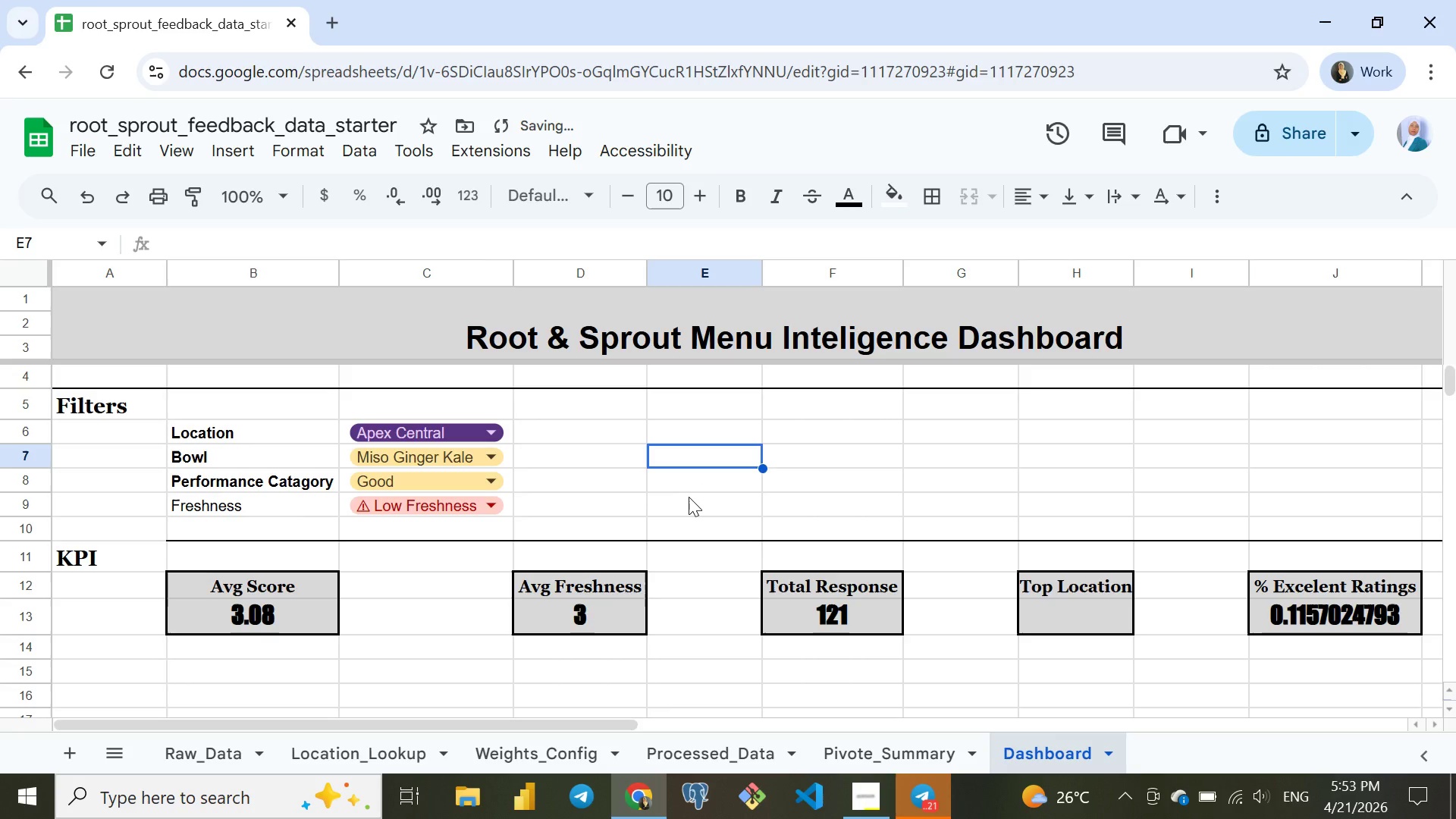 
scroll: coordinate [689, 497], scroll_direction: down, amount: 1.0
 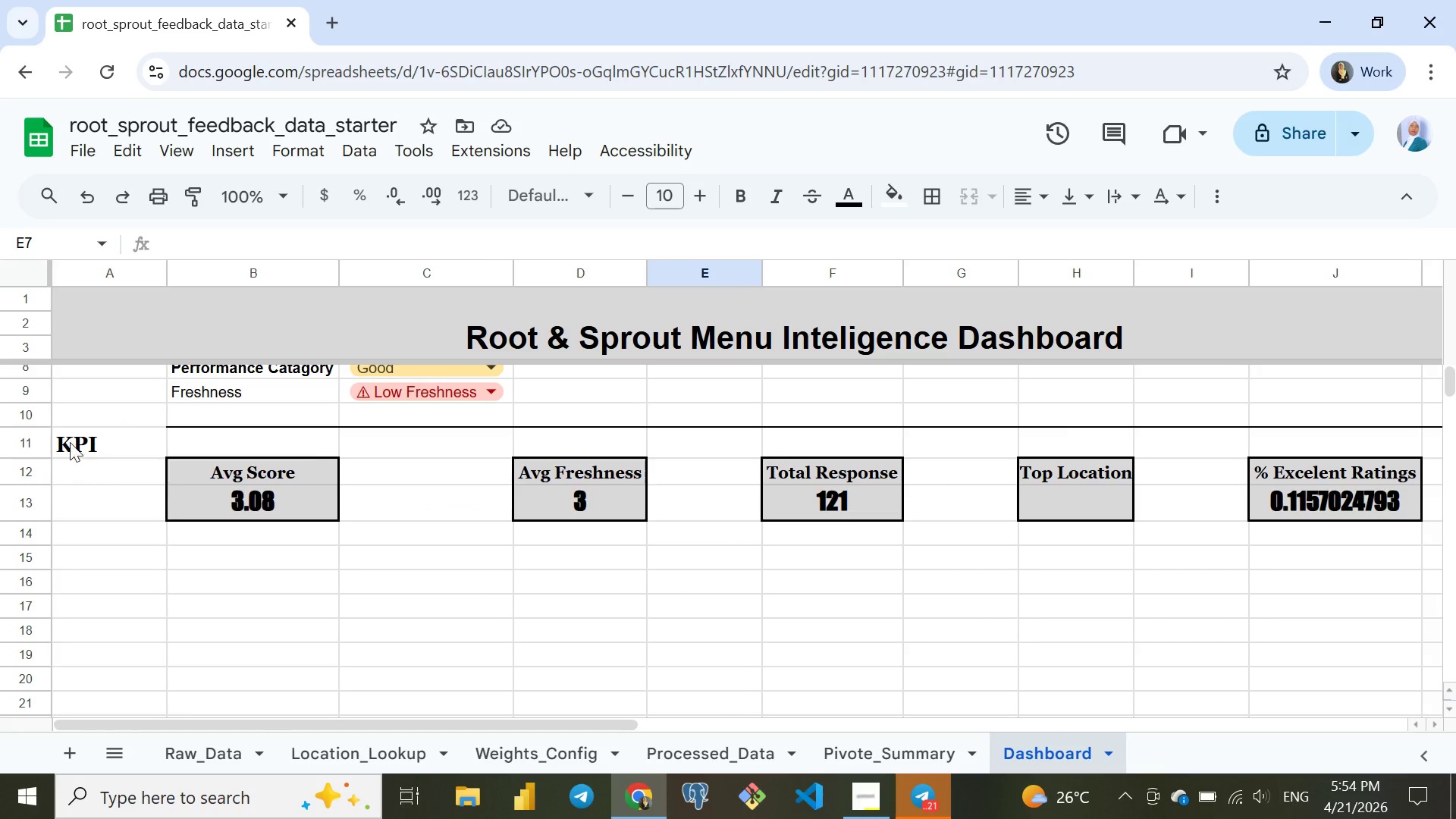 
scroll: coordinate [124, 449], scroll_direction: none, amount: 0.0
 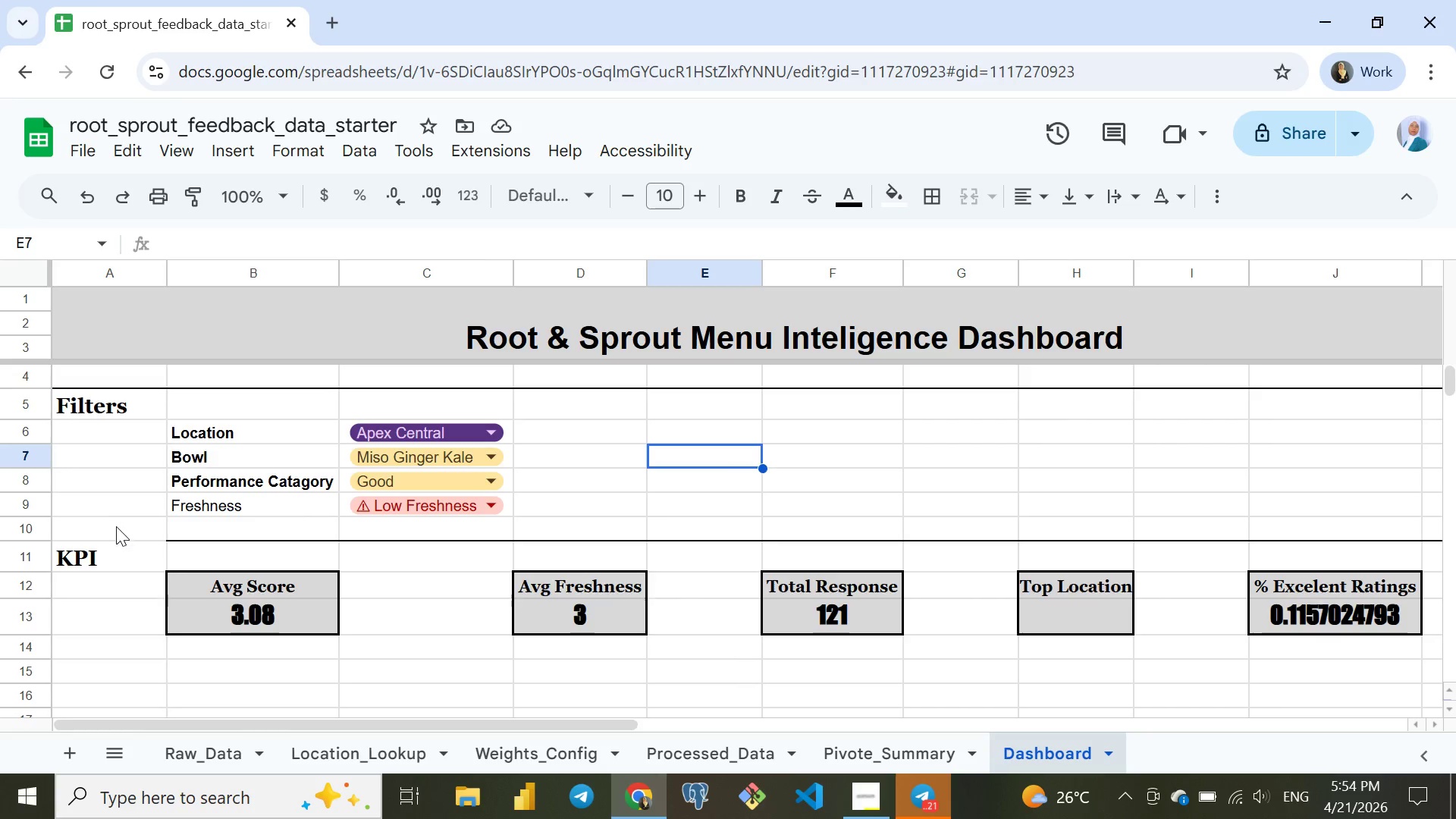 
left_click([113, 534])
 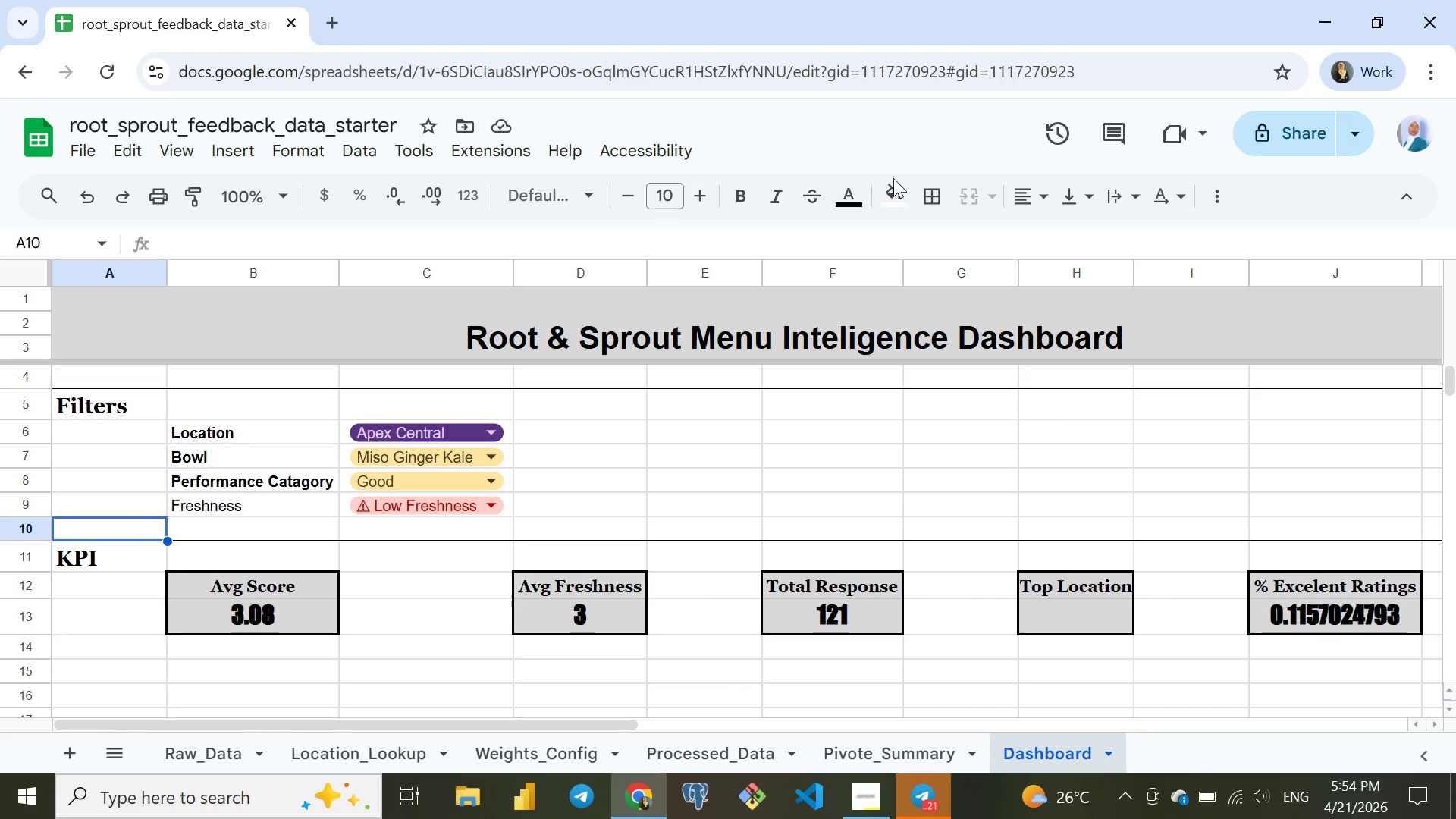 
left_click([933, 206])
 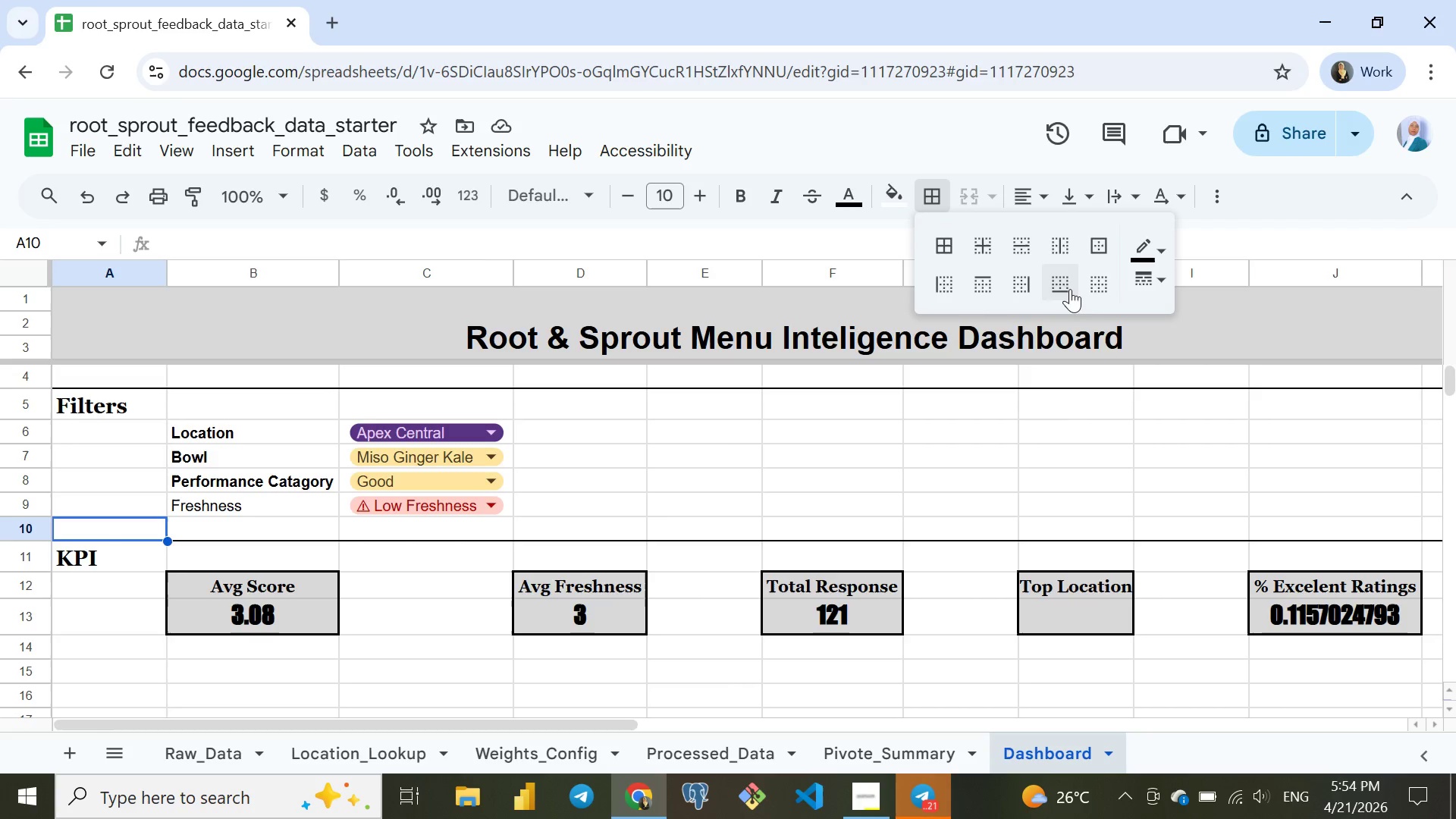 
left_click([1068, 289])
 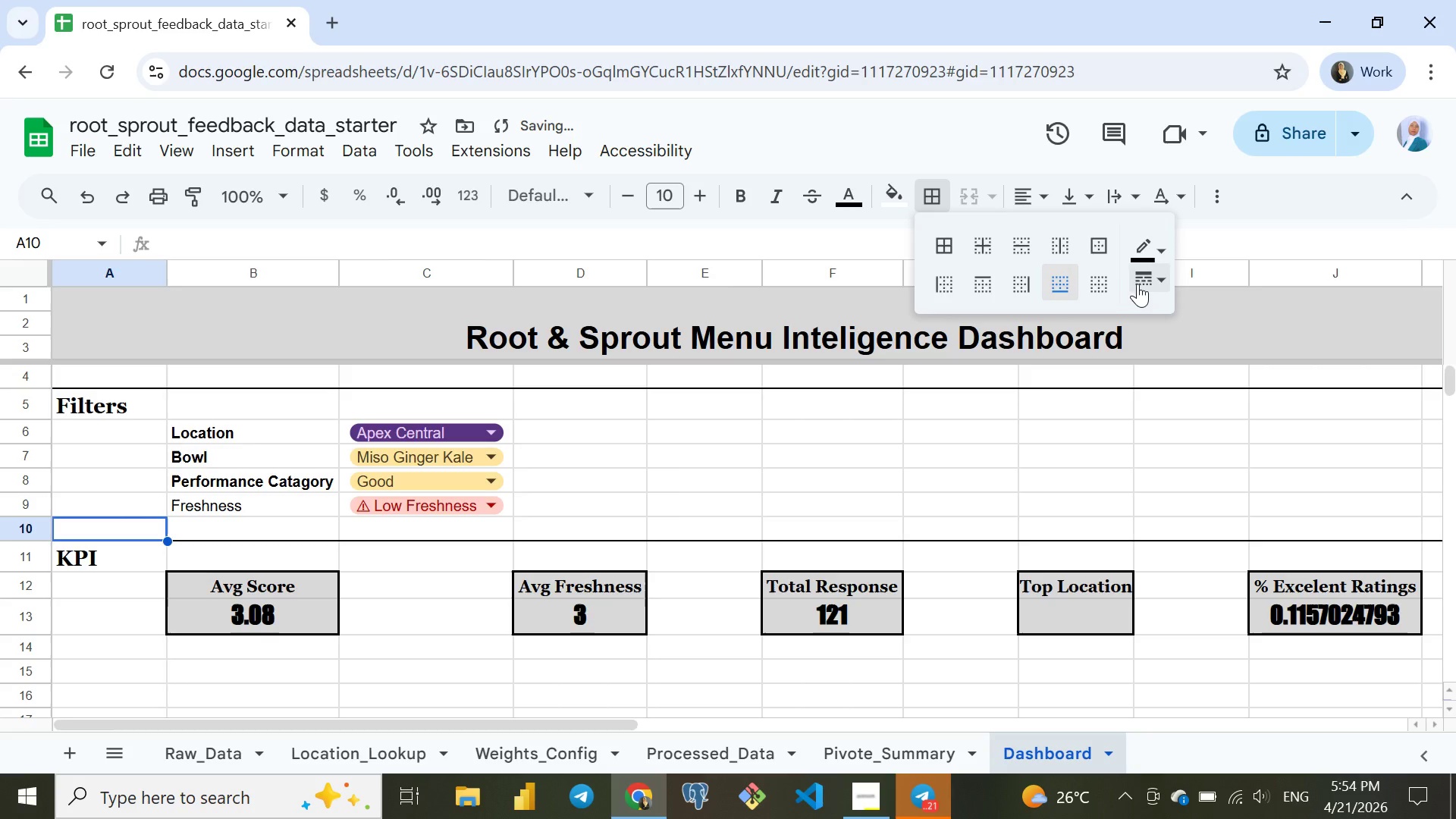 
left_click([1156, 283])
 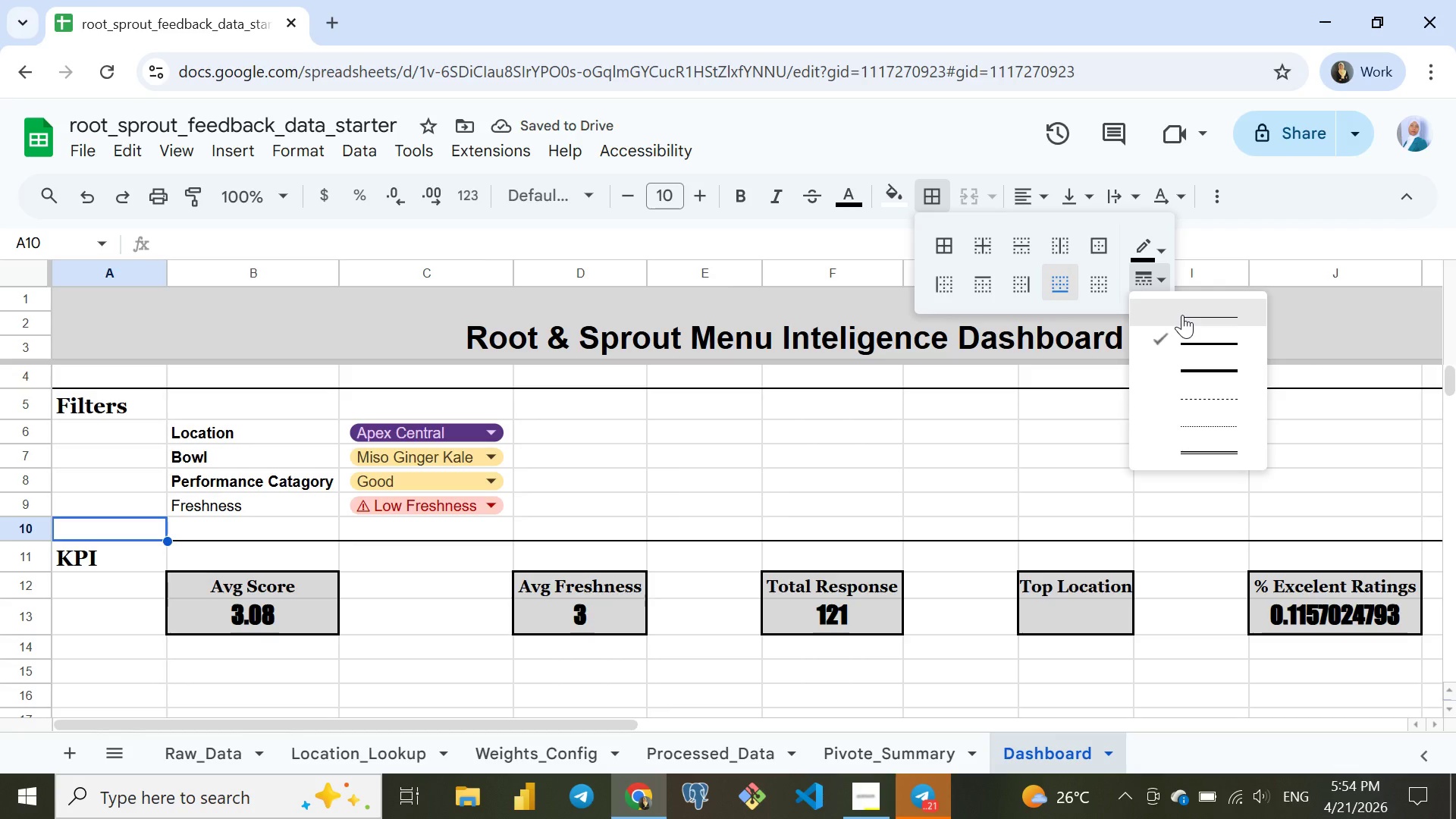 
left_click([1182, 315])
 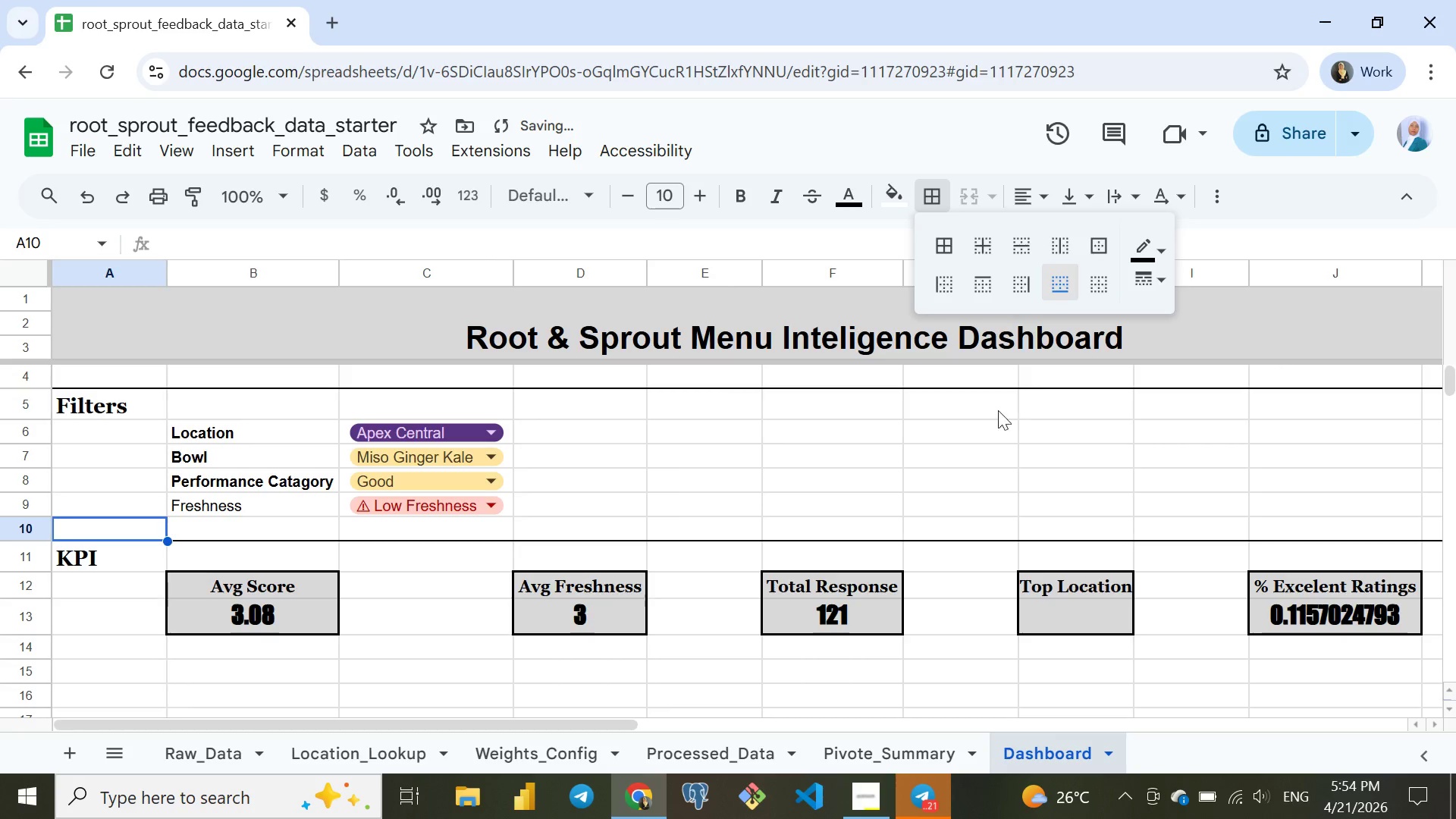 
left_click([984, 416])
 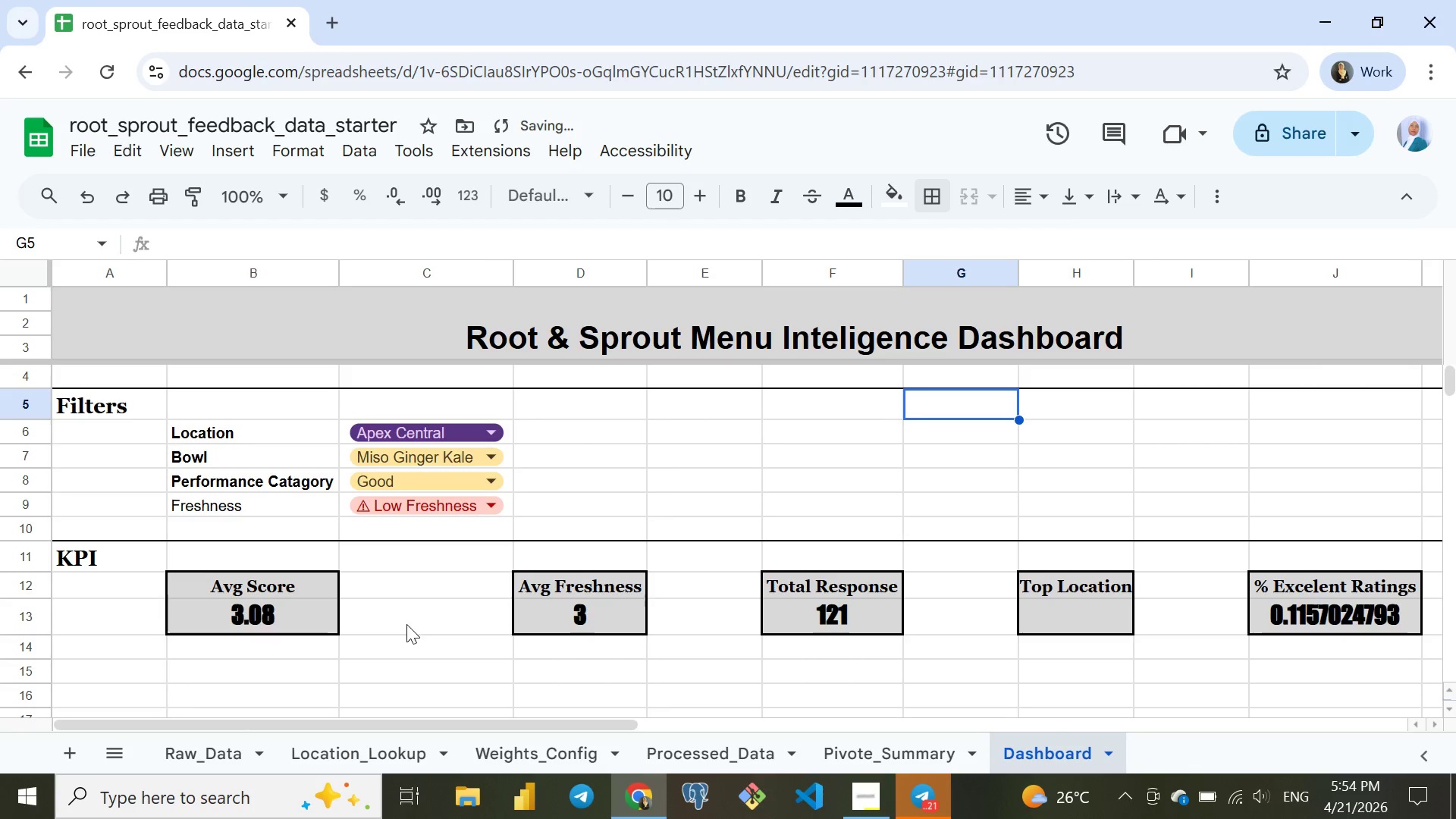 
scroll: coordinate [406, 624], scroll_direction: none, amount: 0.0
 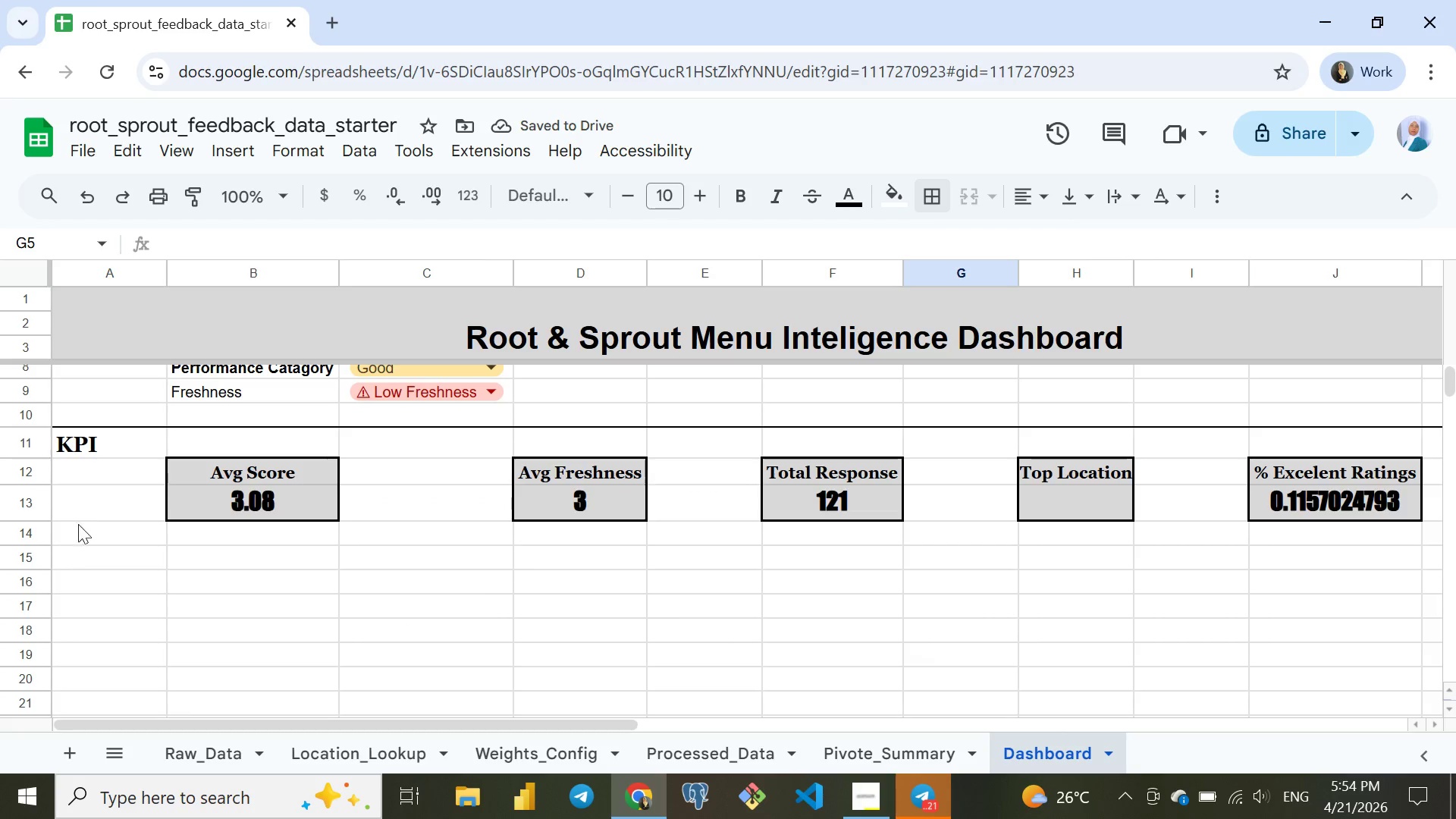 
left_click([83, 559])
 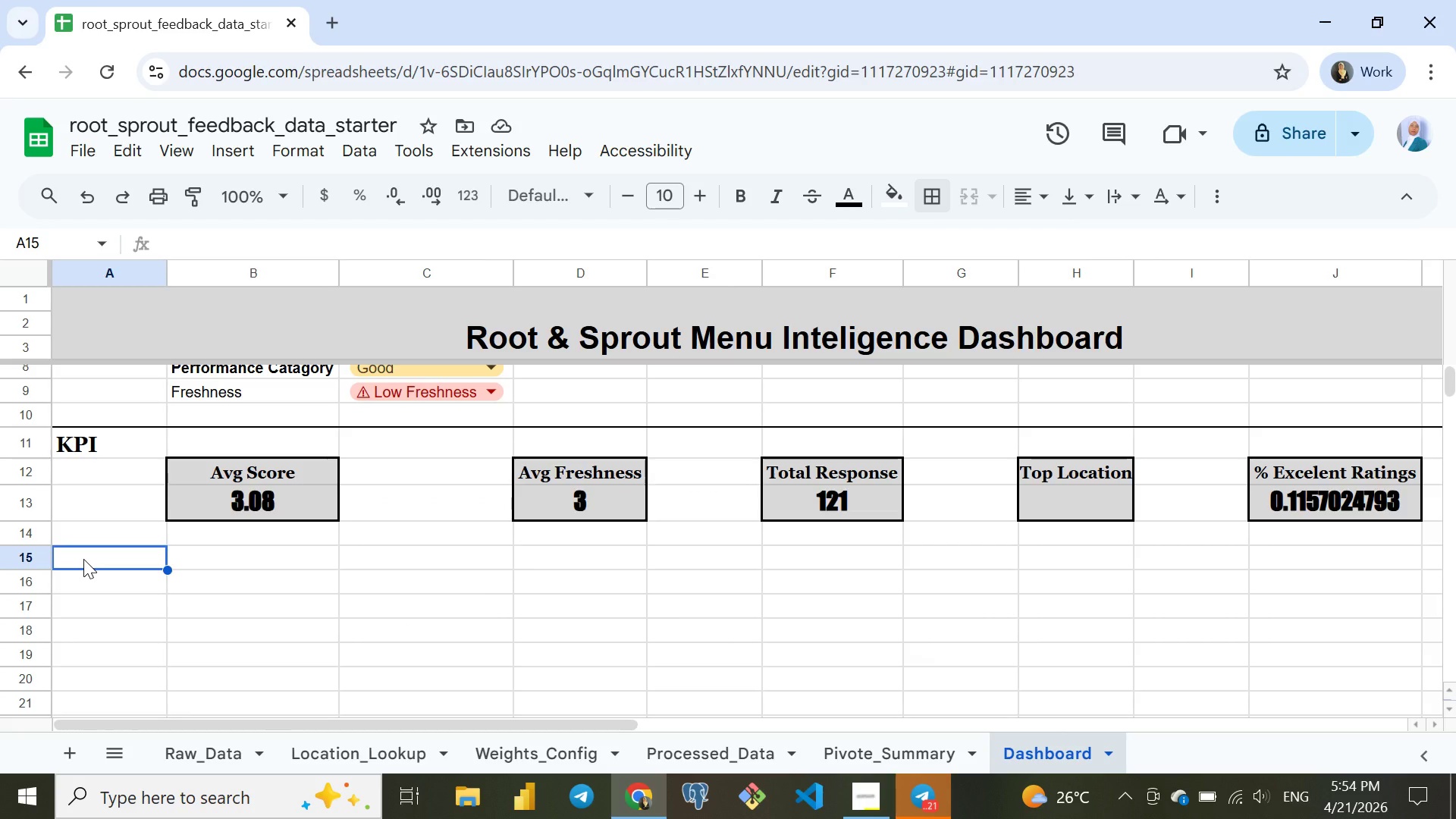 
hold_key(key=ShiftRight, duration=2.05)
 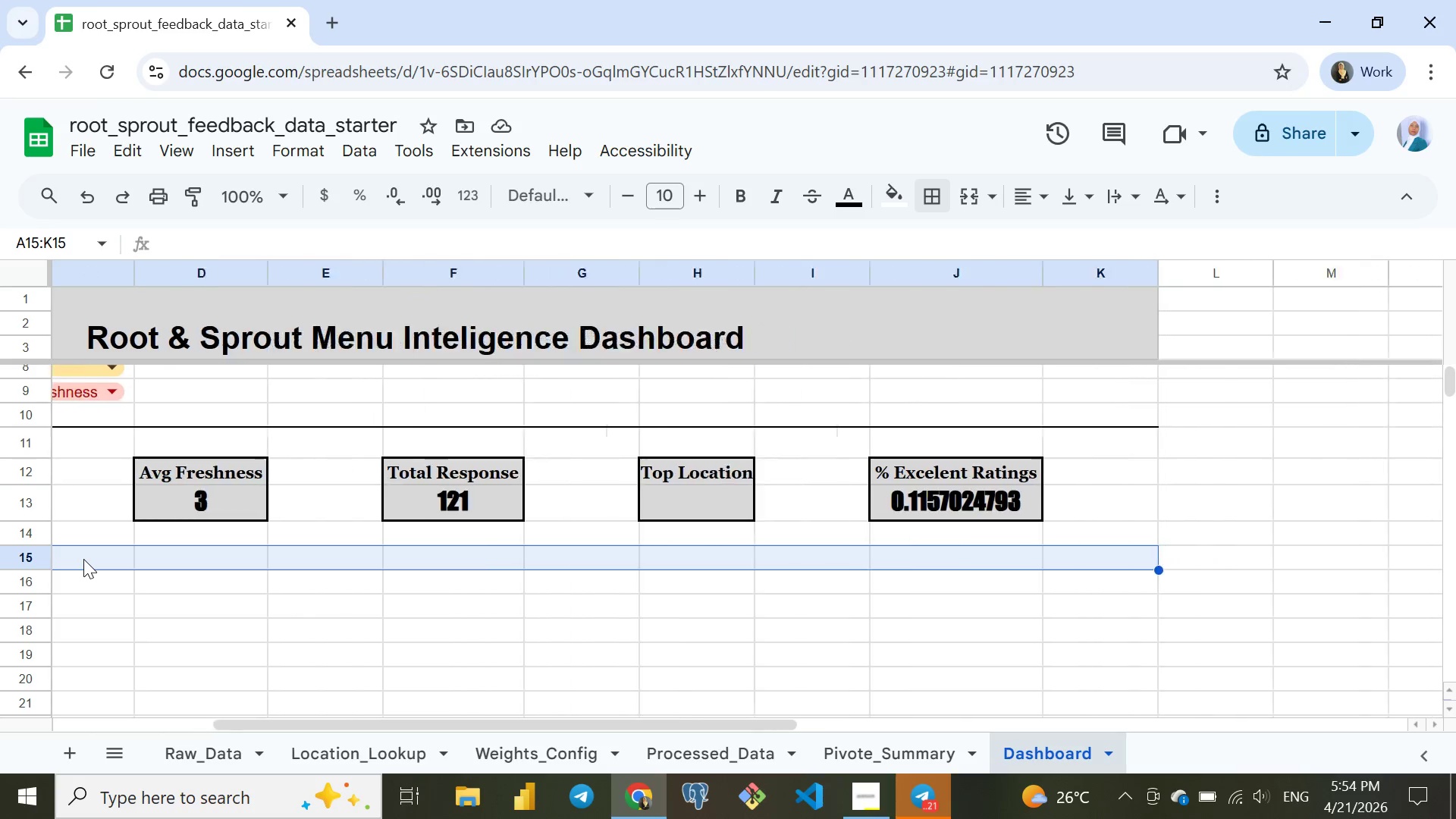 
hold_key(key=ArrowRight, duration=0.75)
 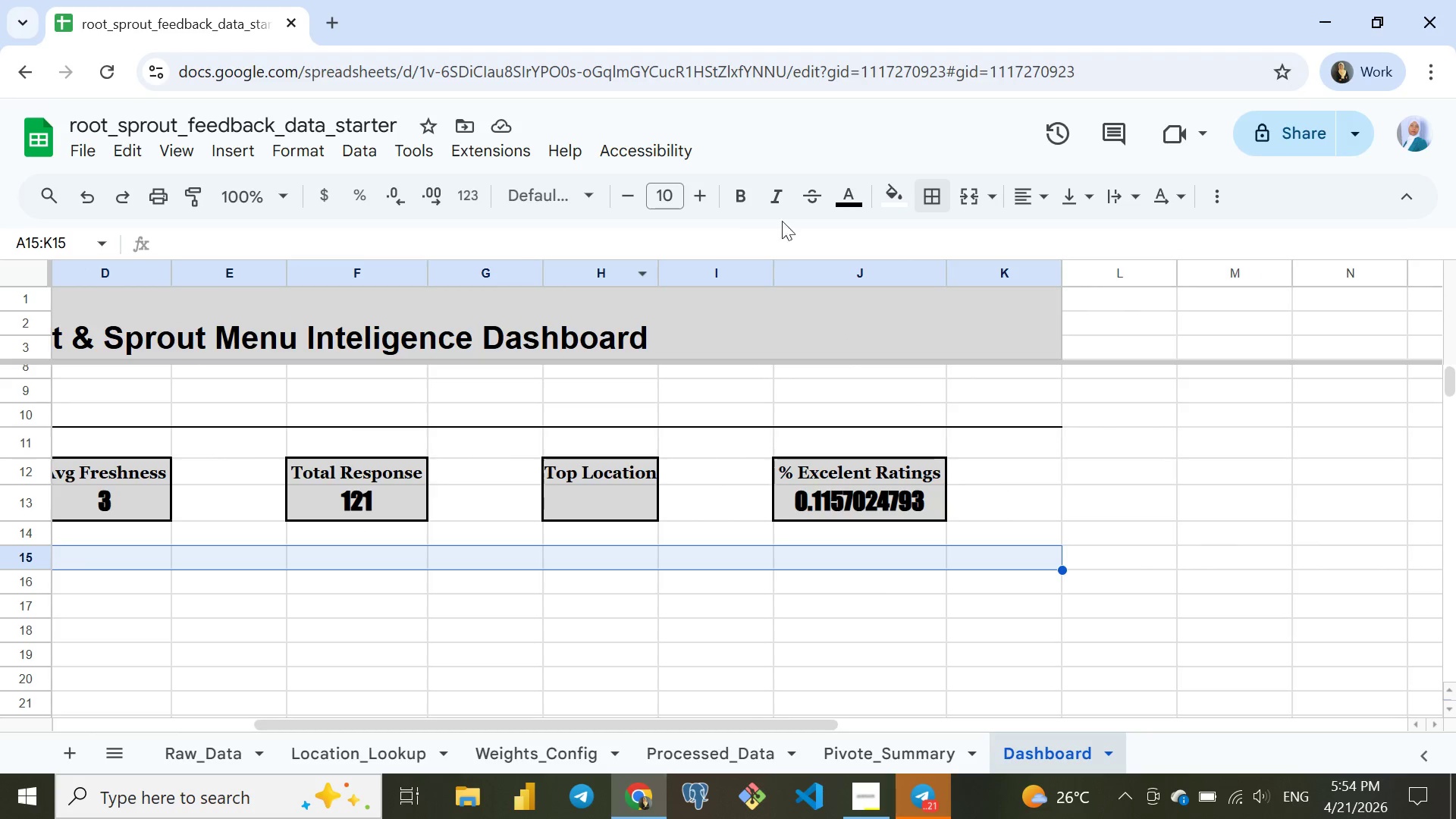 
left_click([940, 202])
 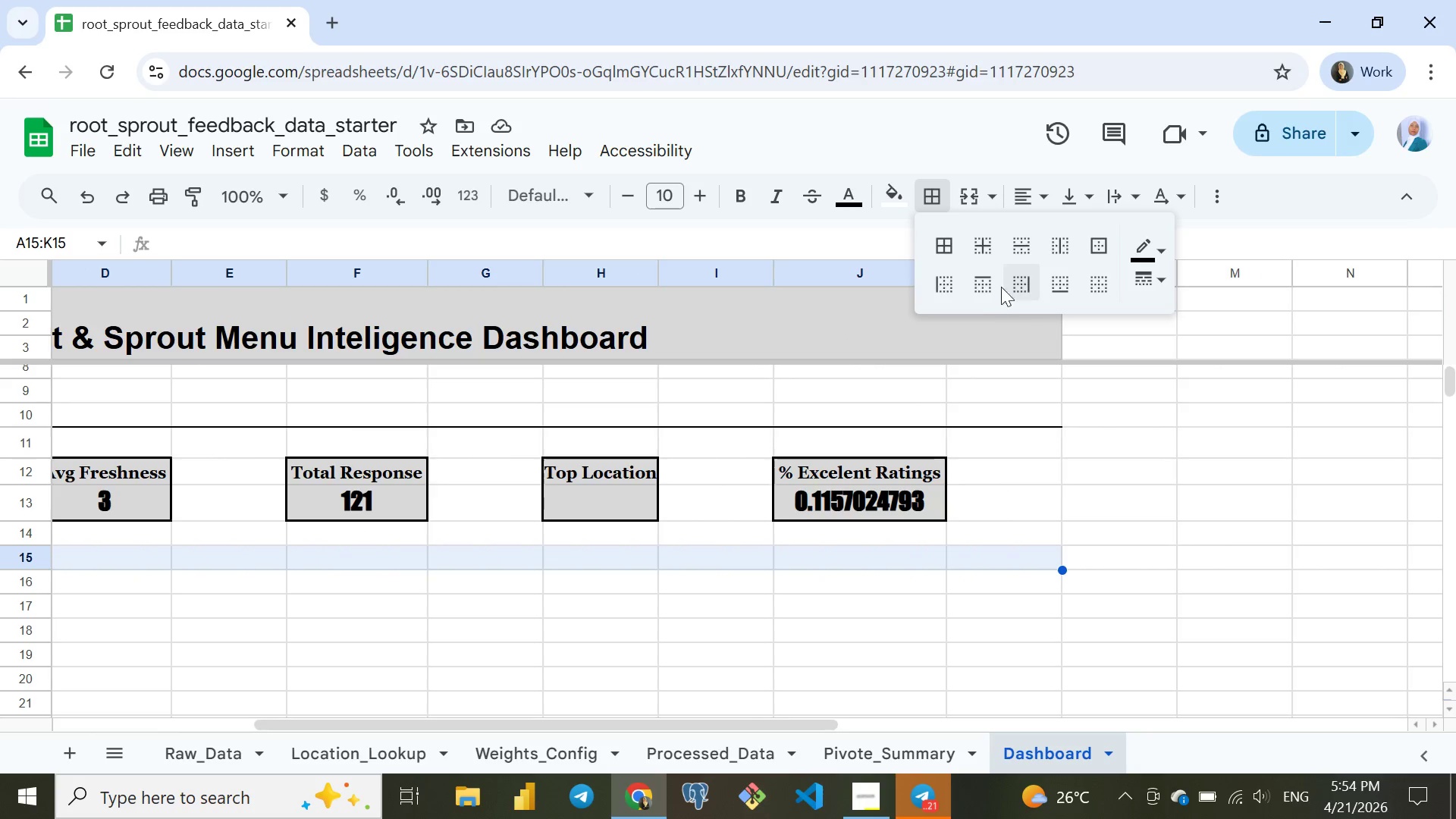 
left_click([985, 284])
 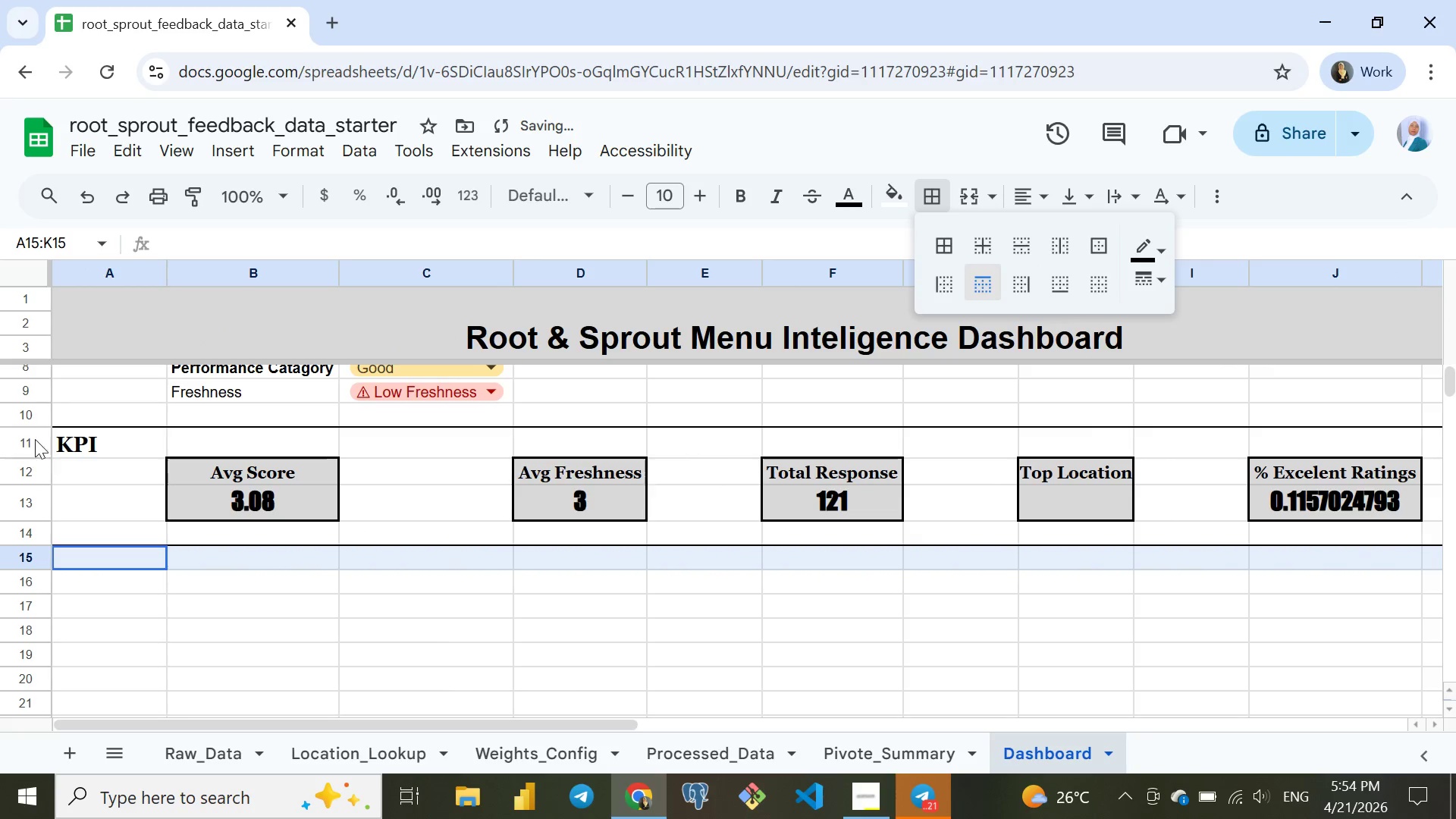 
left_click([83, 438])
 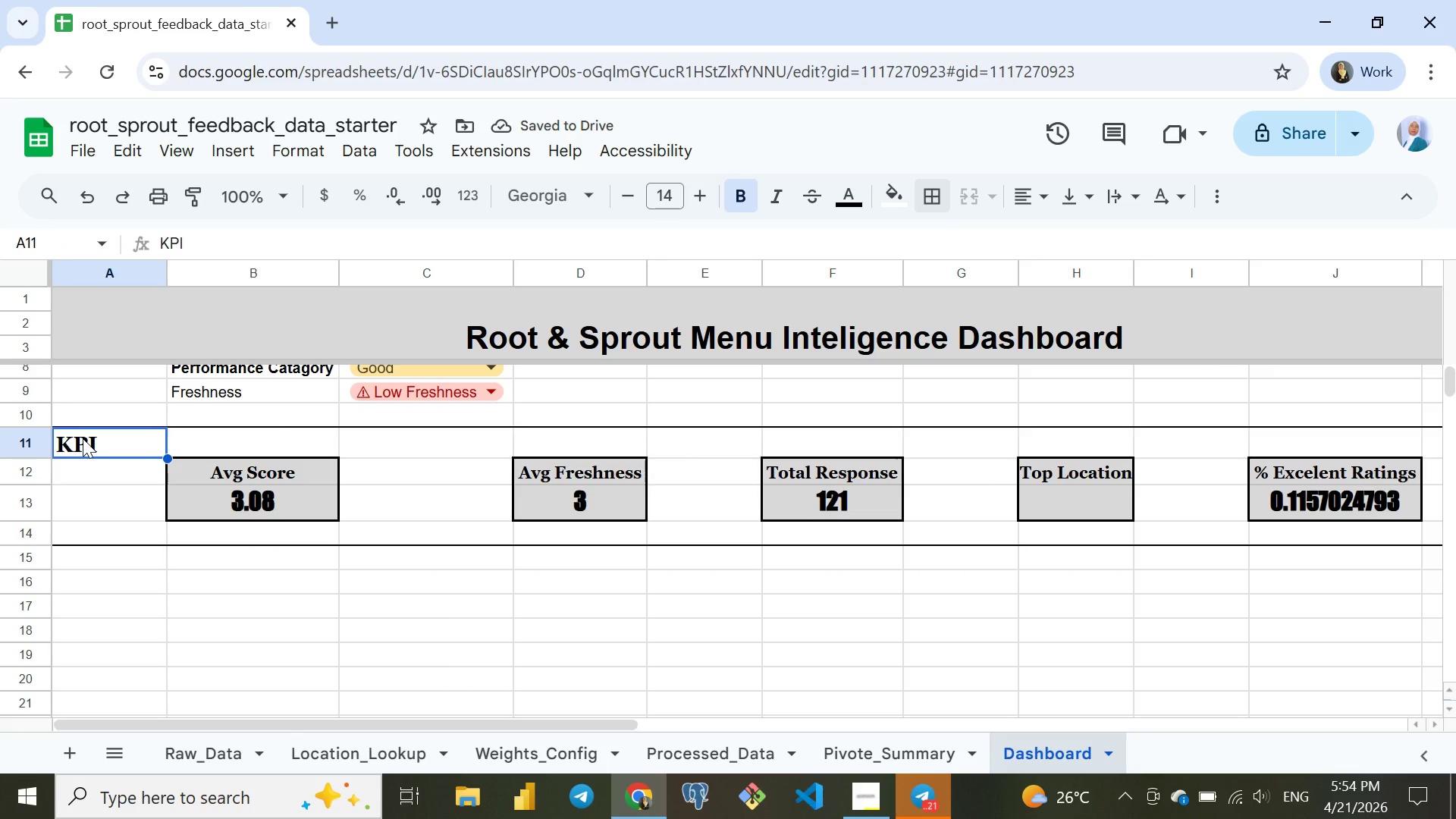 
key(Control+C)
 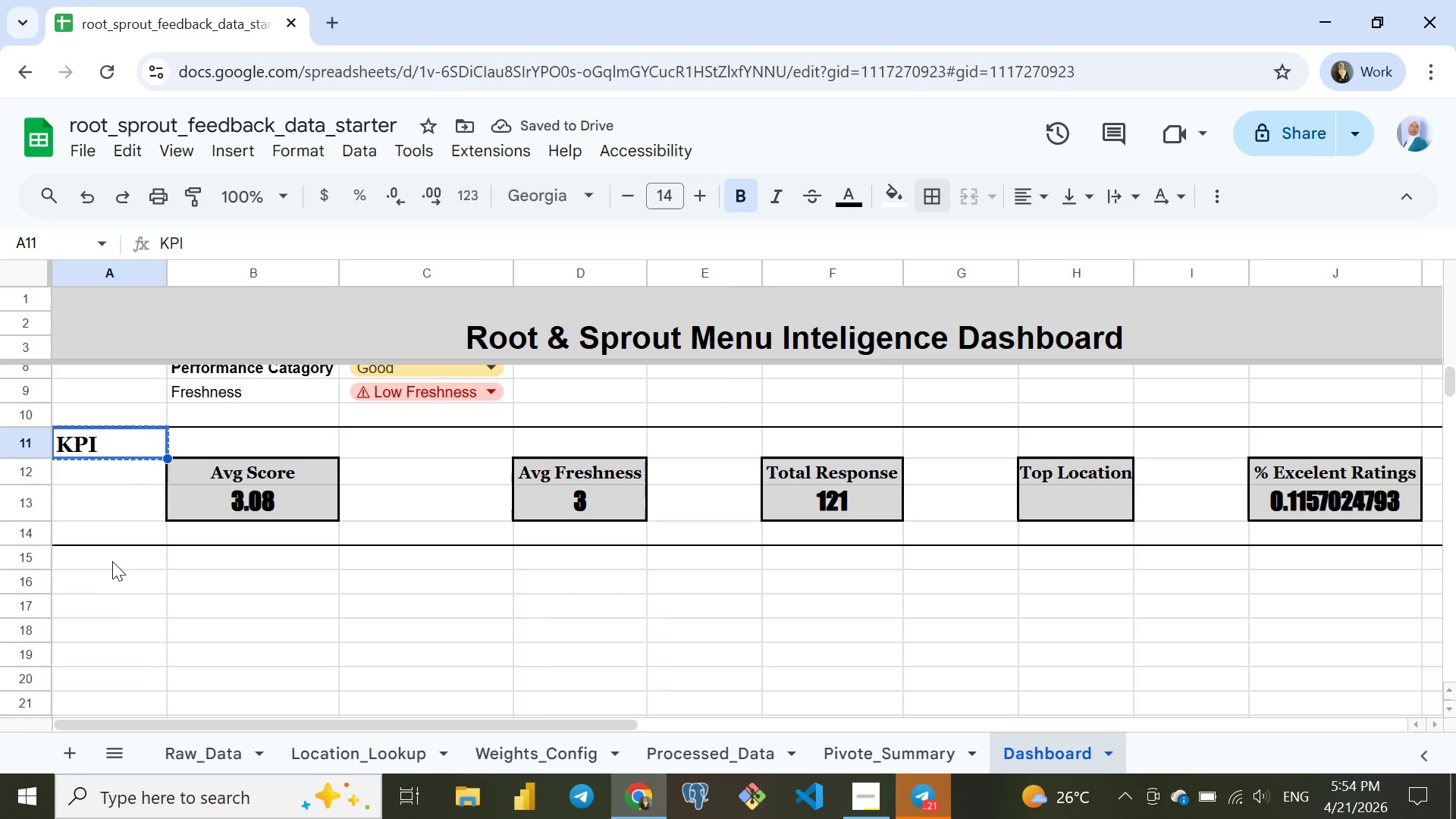 
left_click([108, 558])
 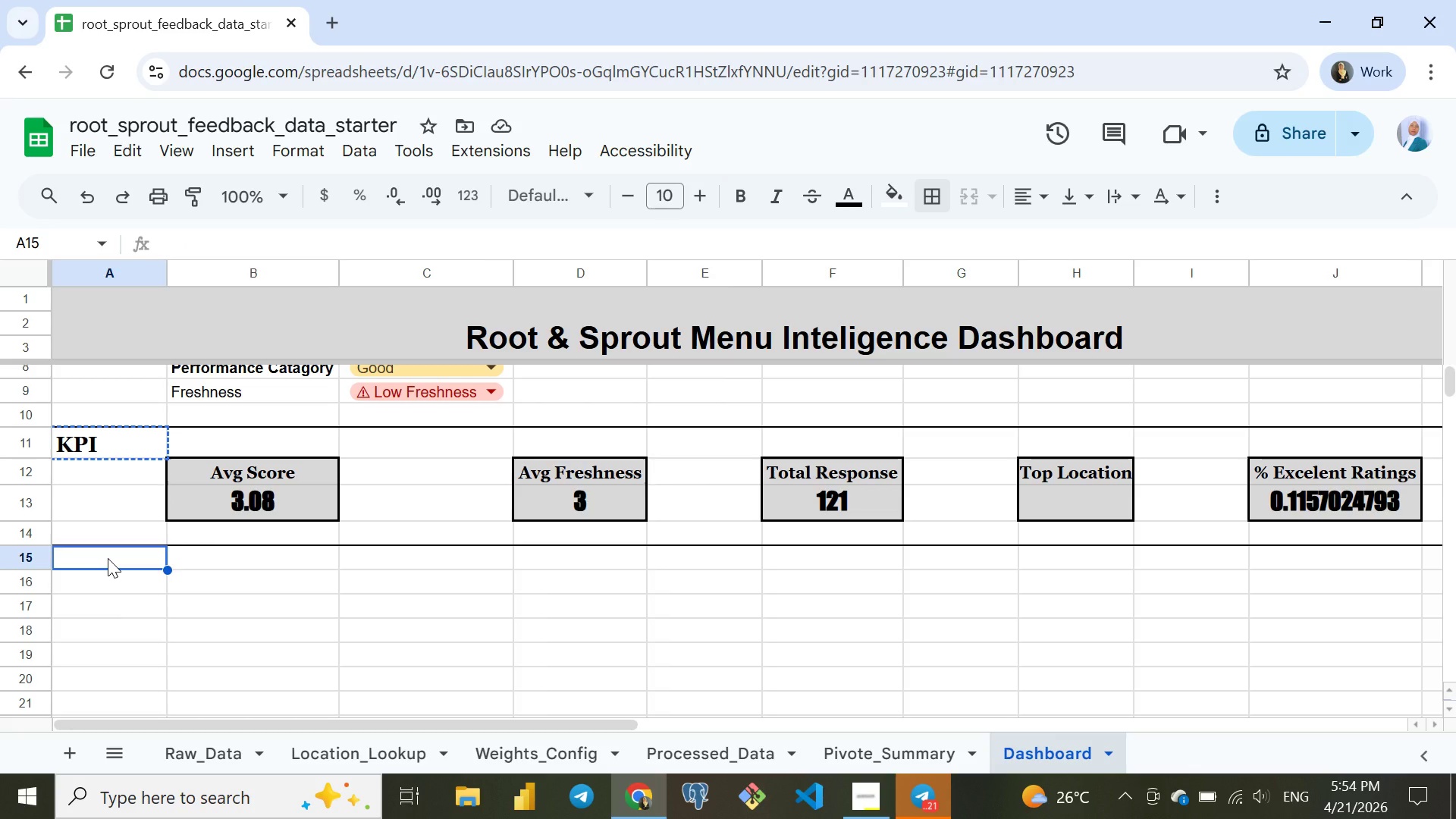 
key(Control+ControlLeft)
 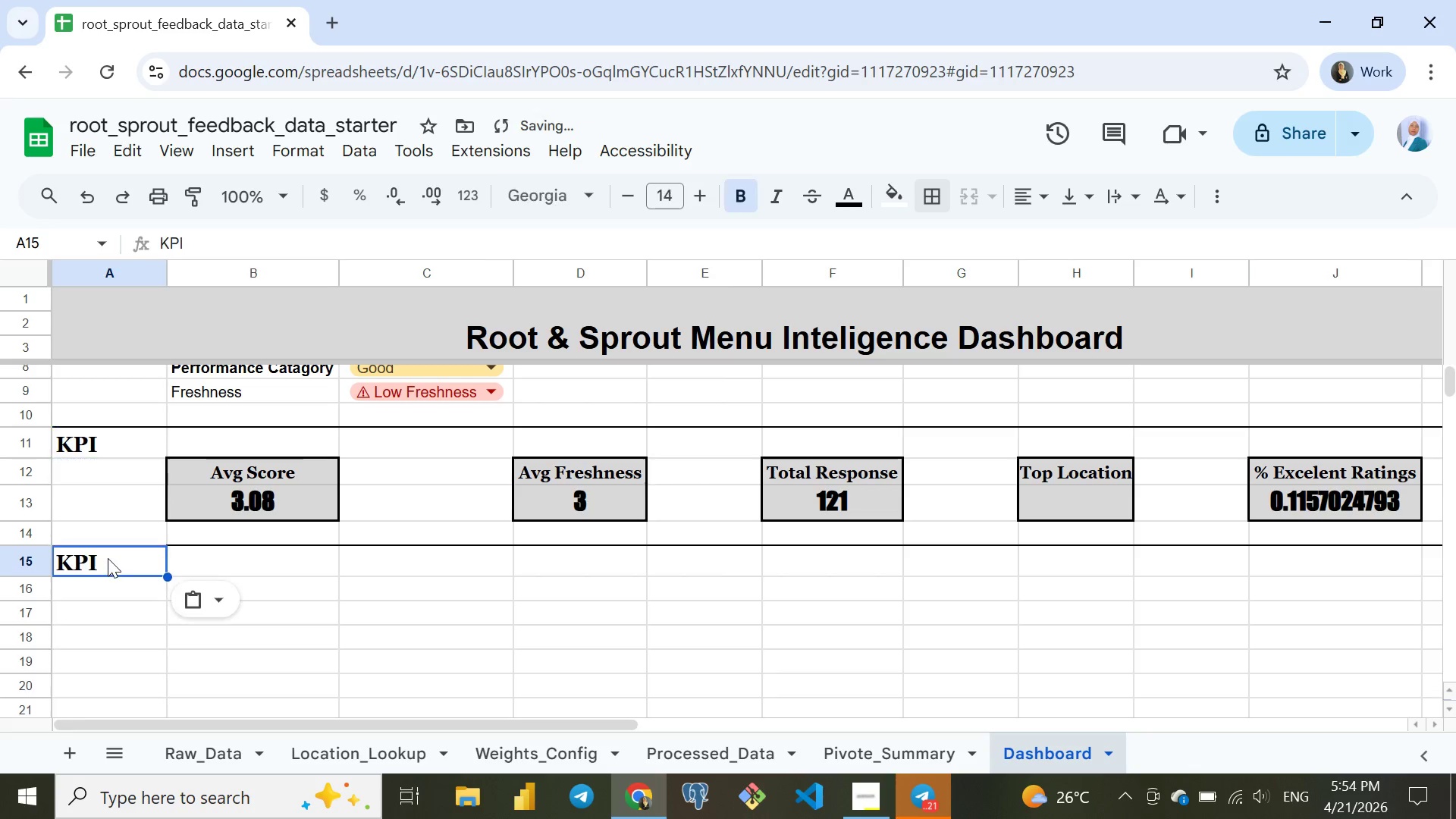 
key(Control+V)
 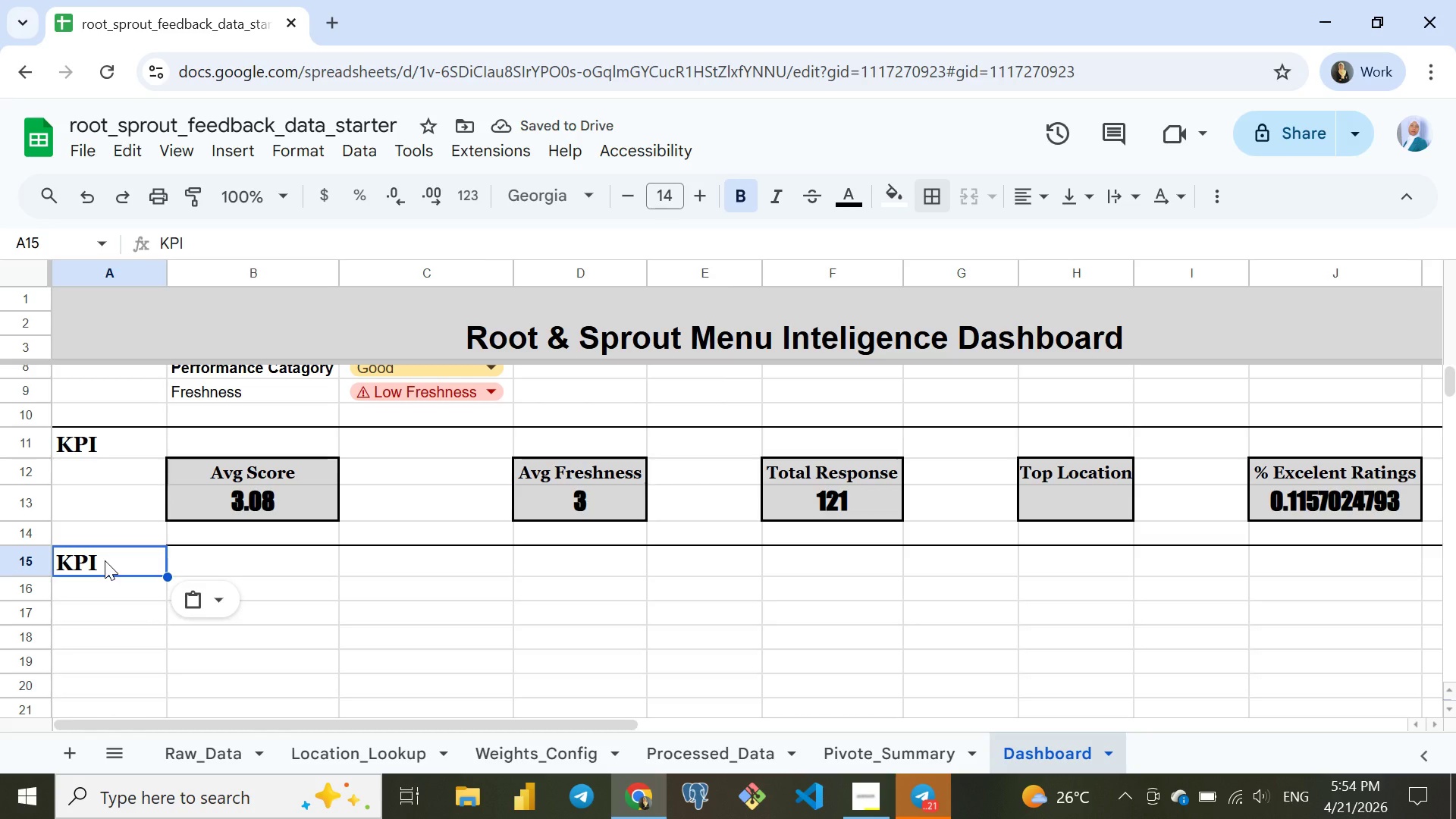 
wait(8.8)
 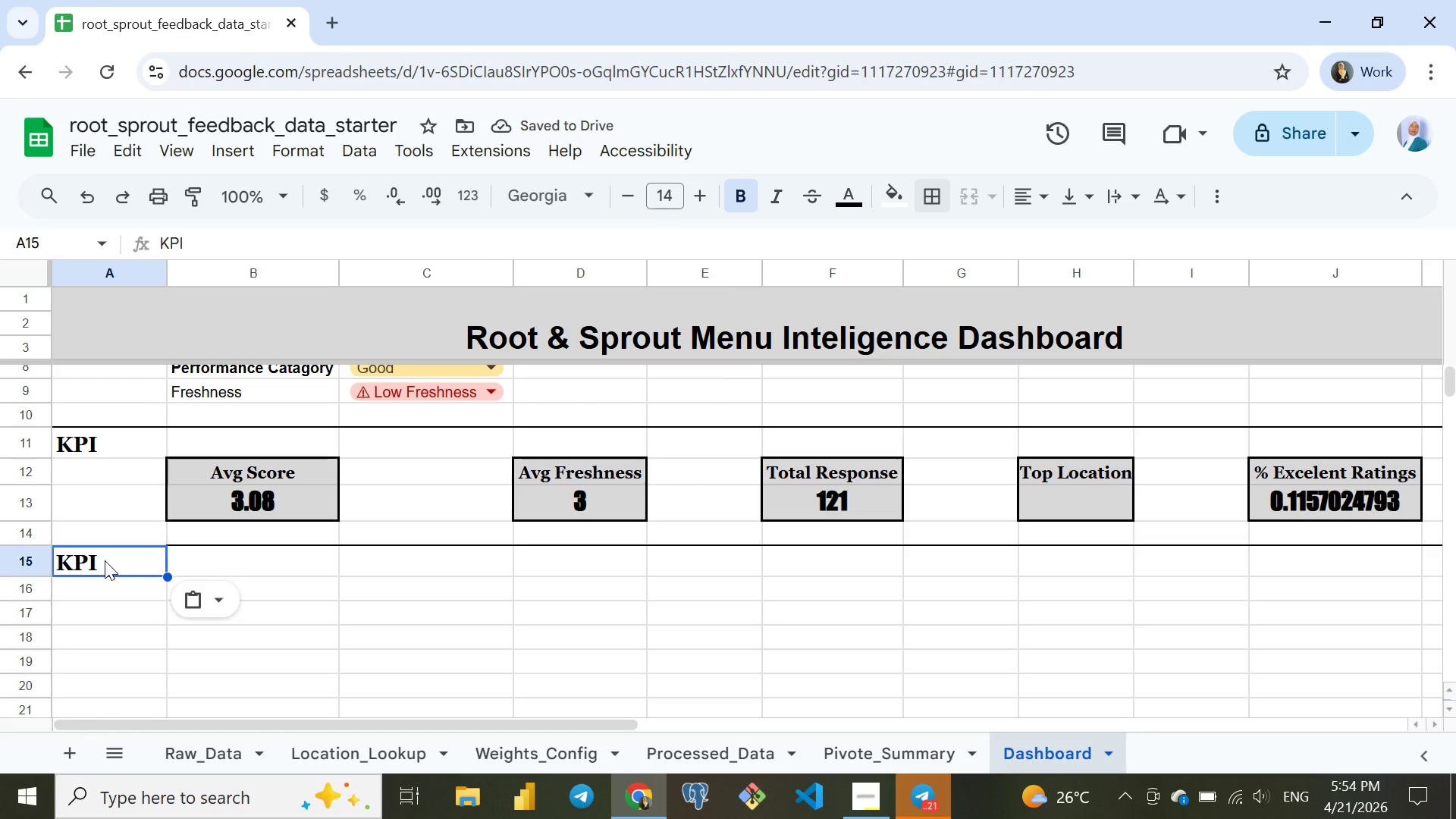 
double_click([105, 560])
 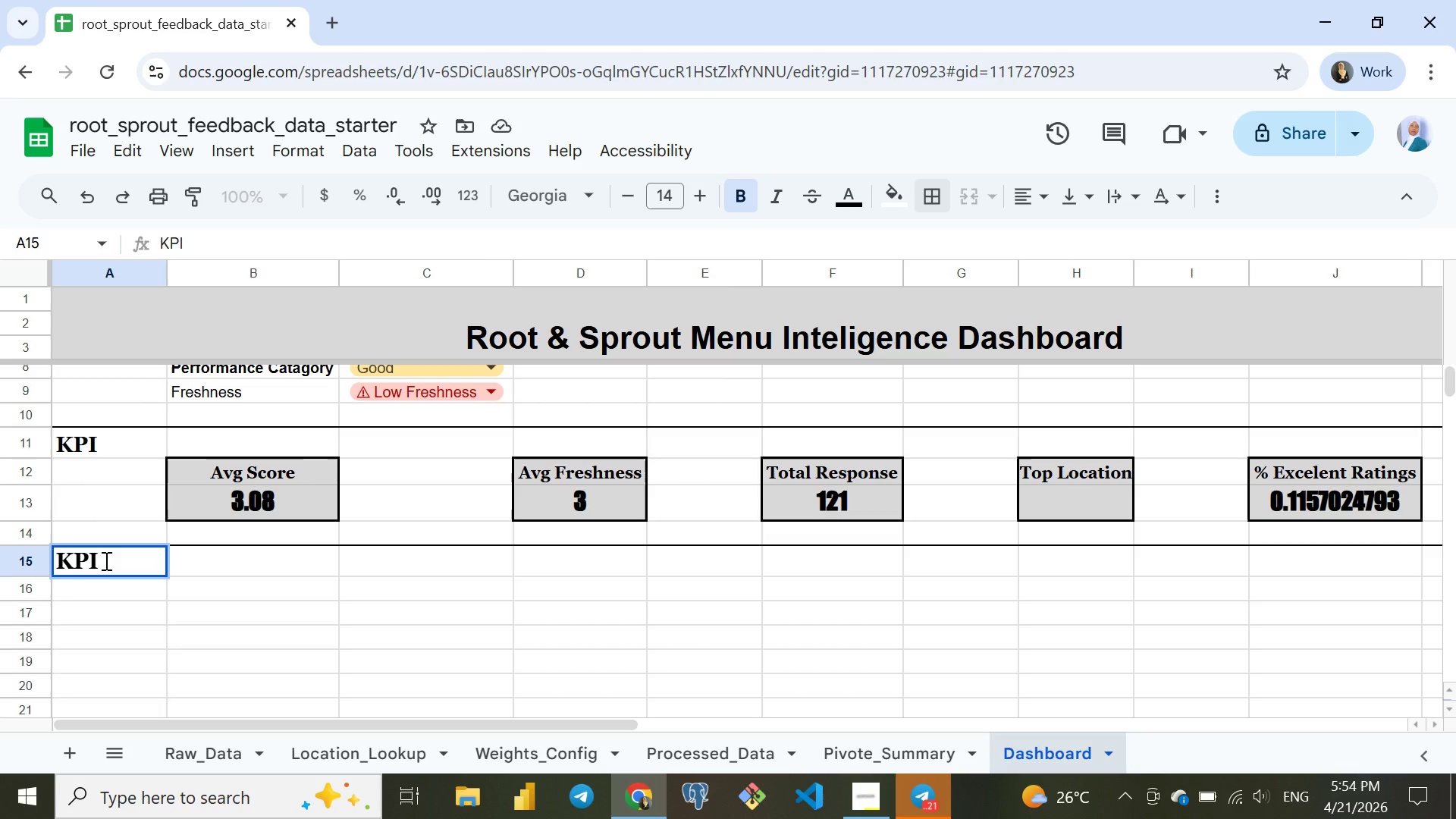 
key(Control+ControlLeft)
 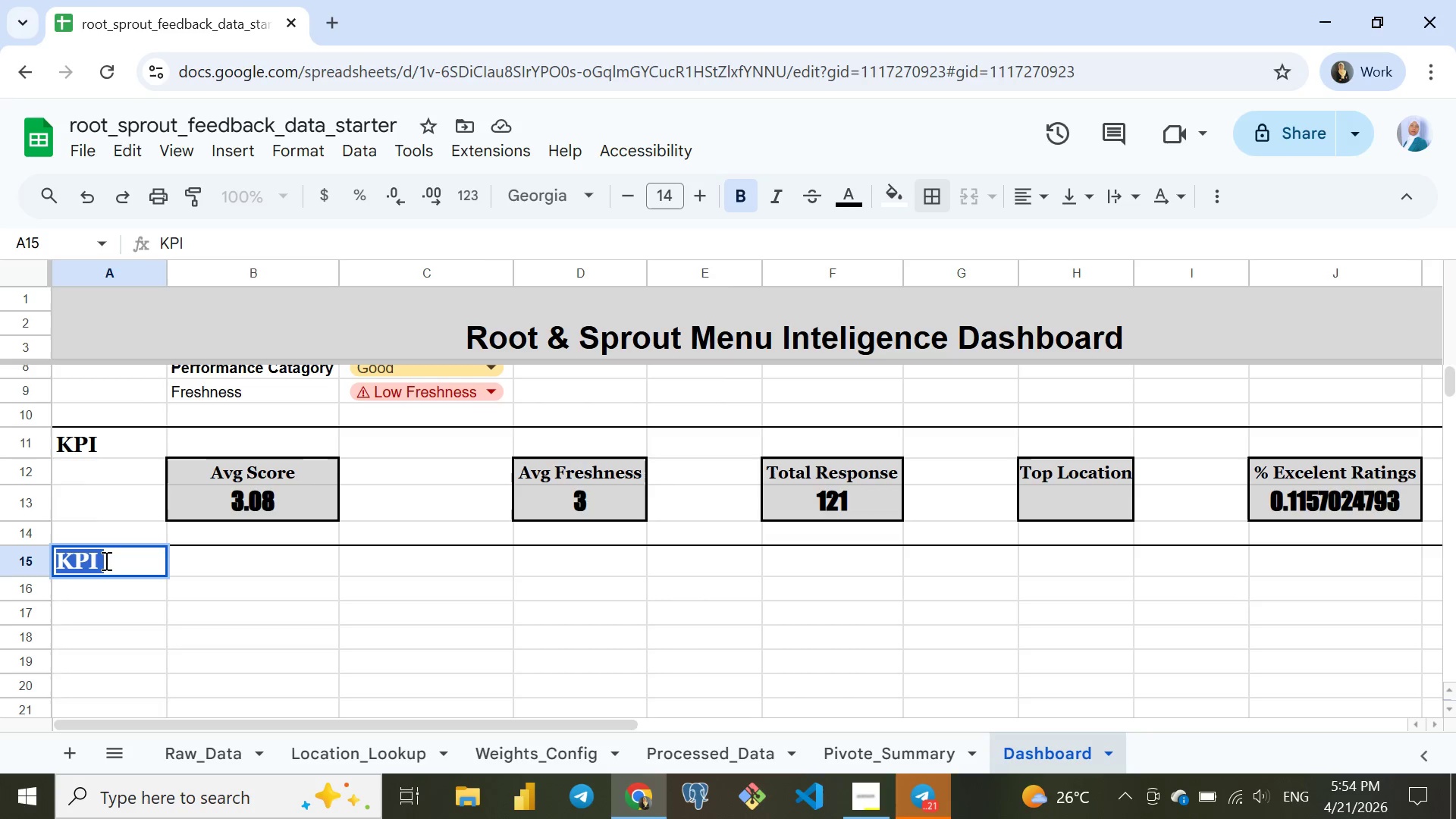 
key(Control+A)
 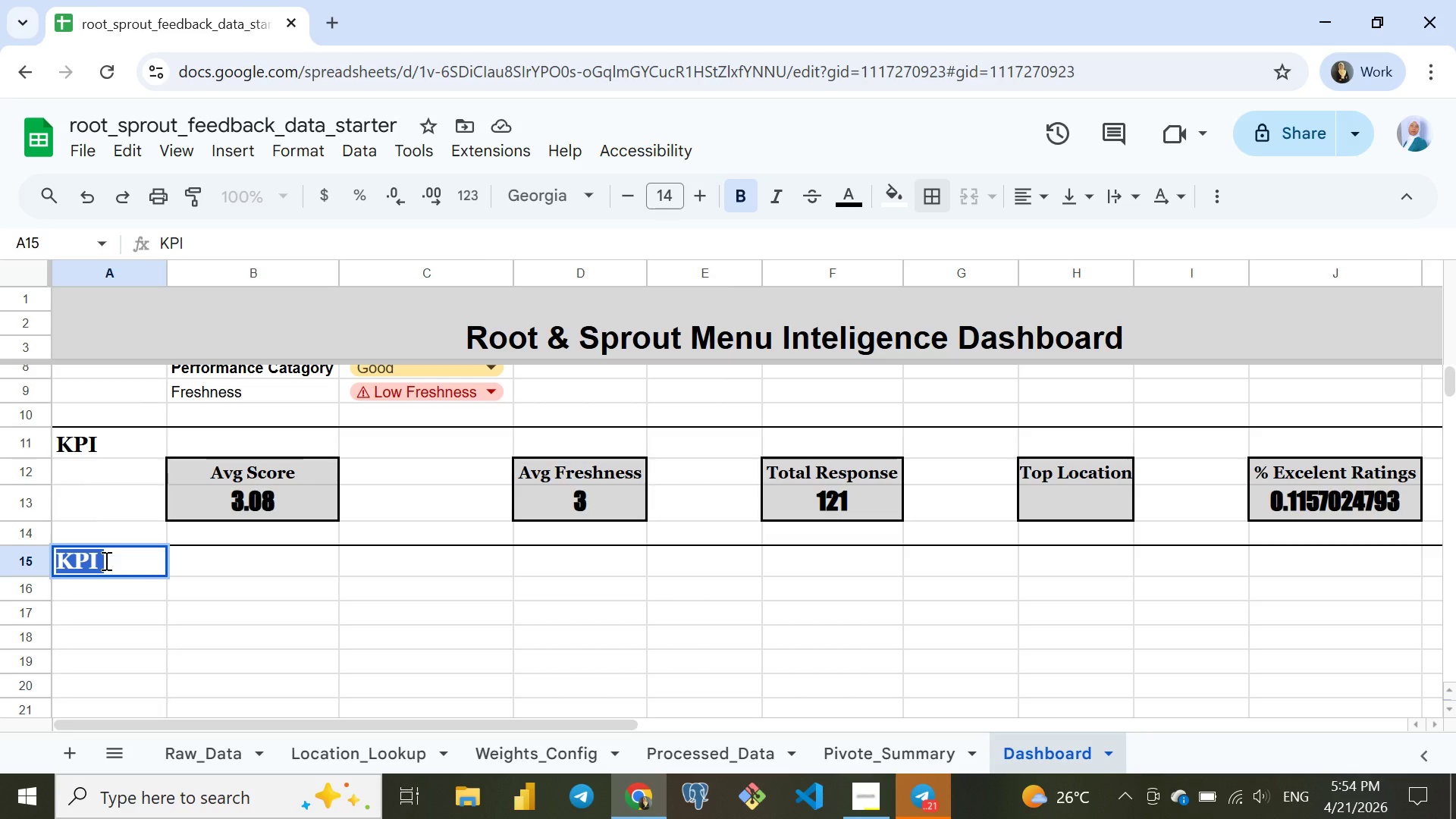 
type(Visuals)
 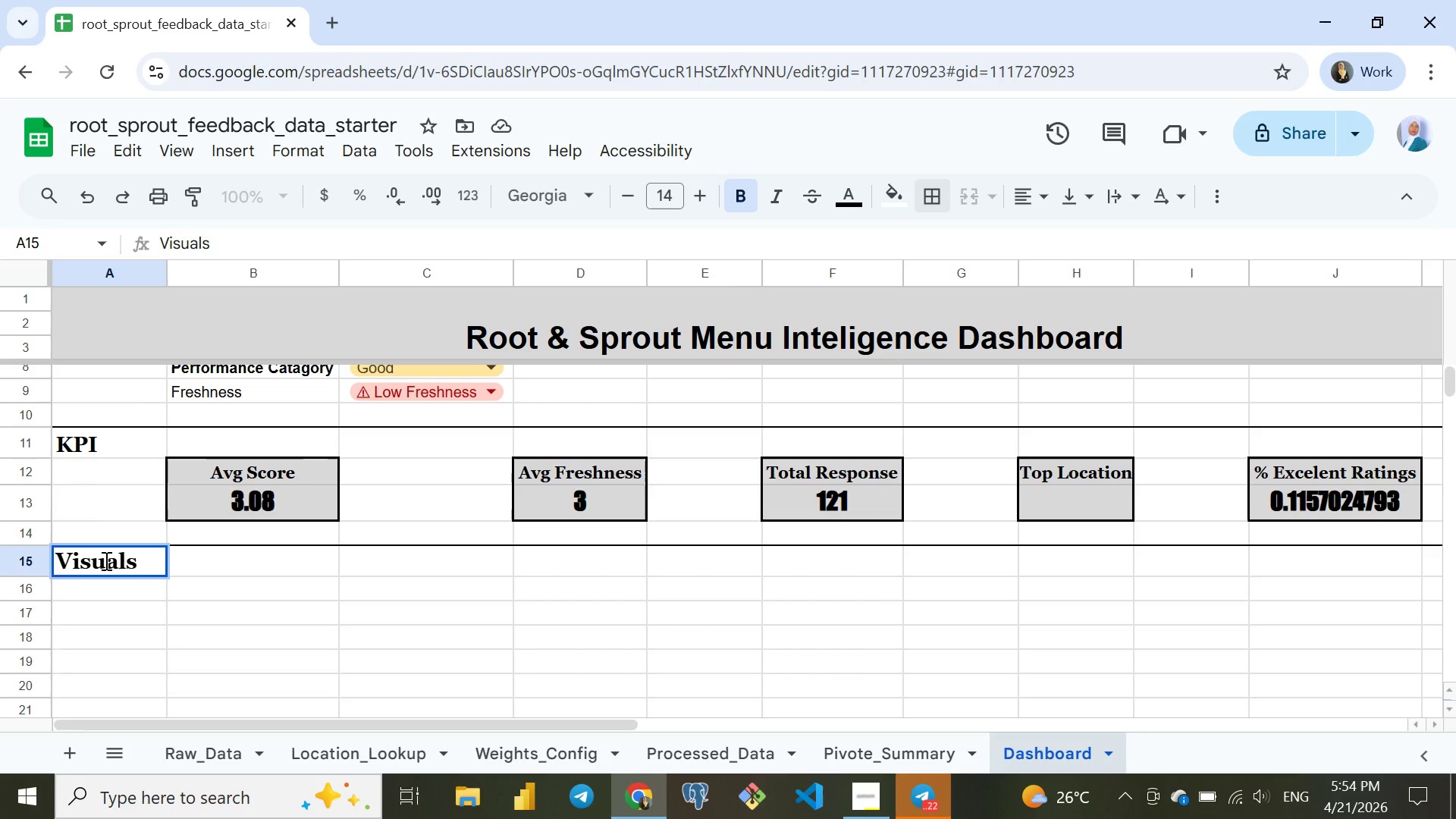 
key(Enter)
 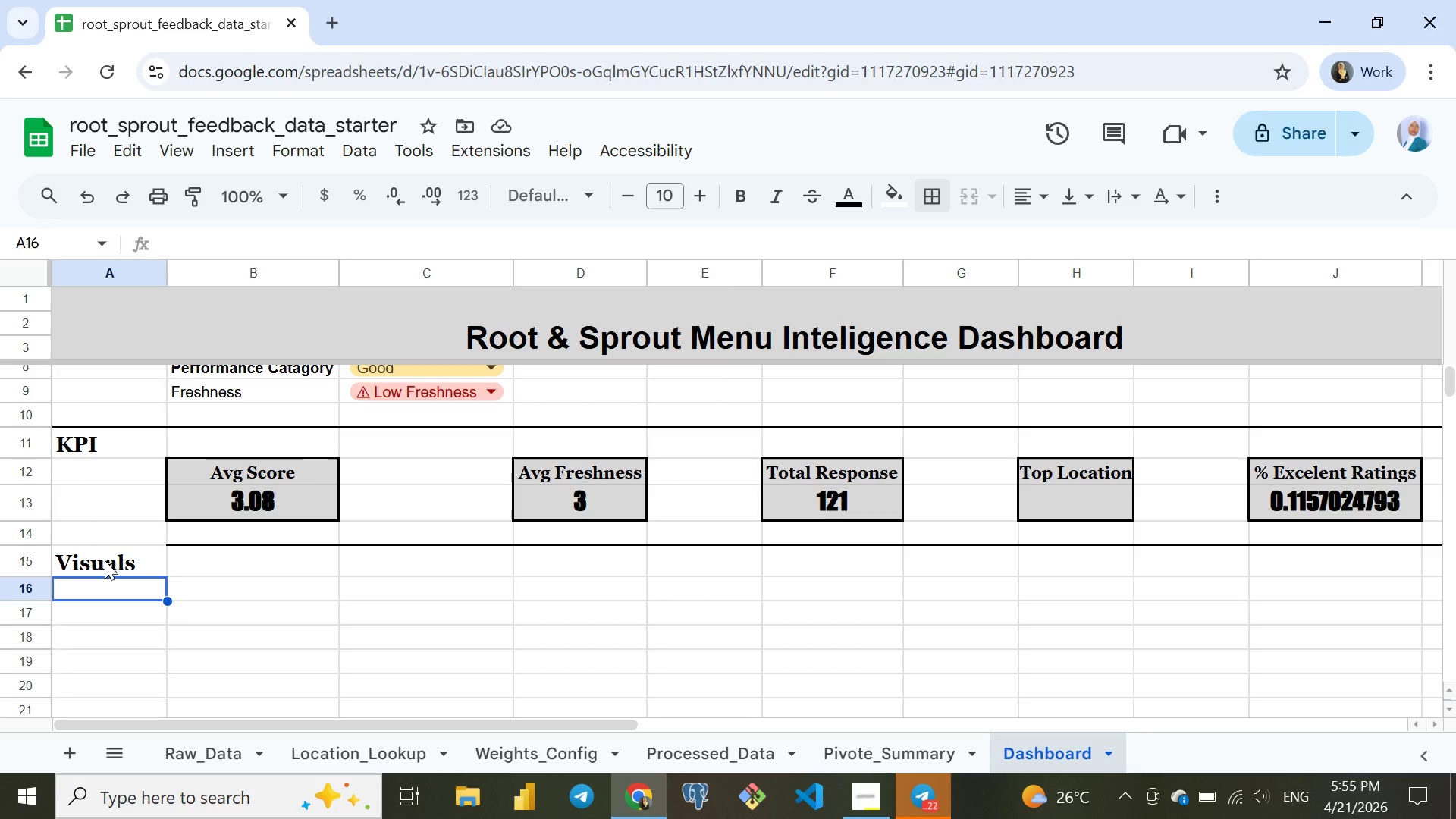 
wait(30.77)
 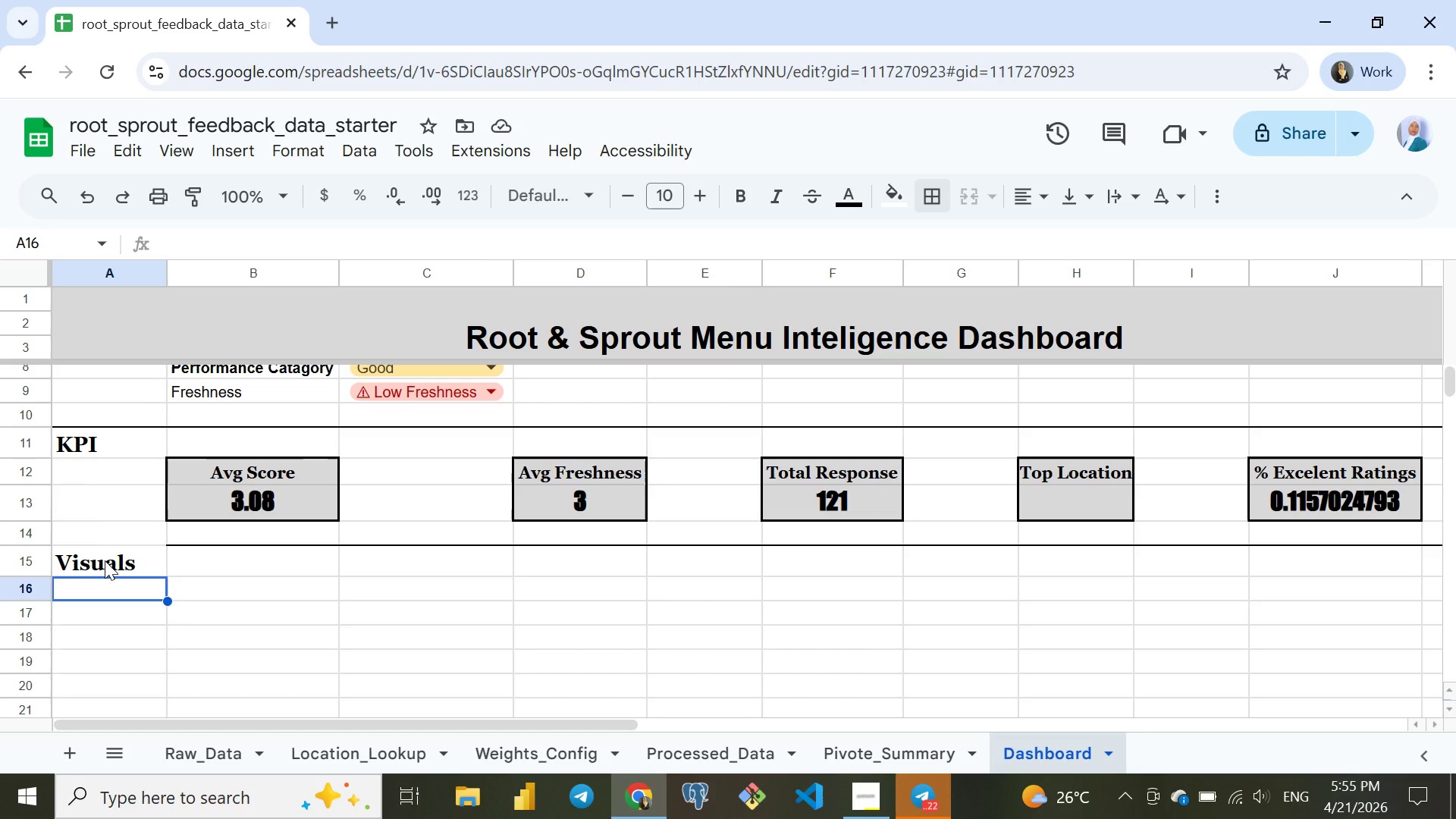 
left_click([881, 746])
 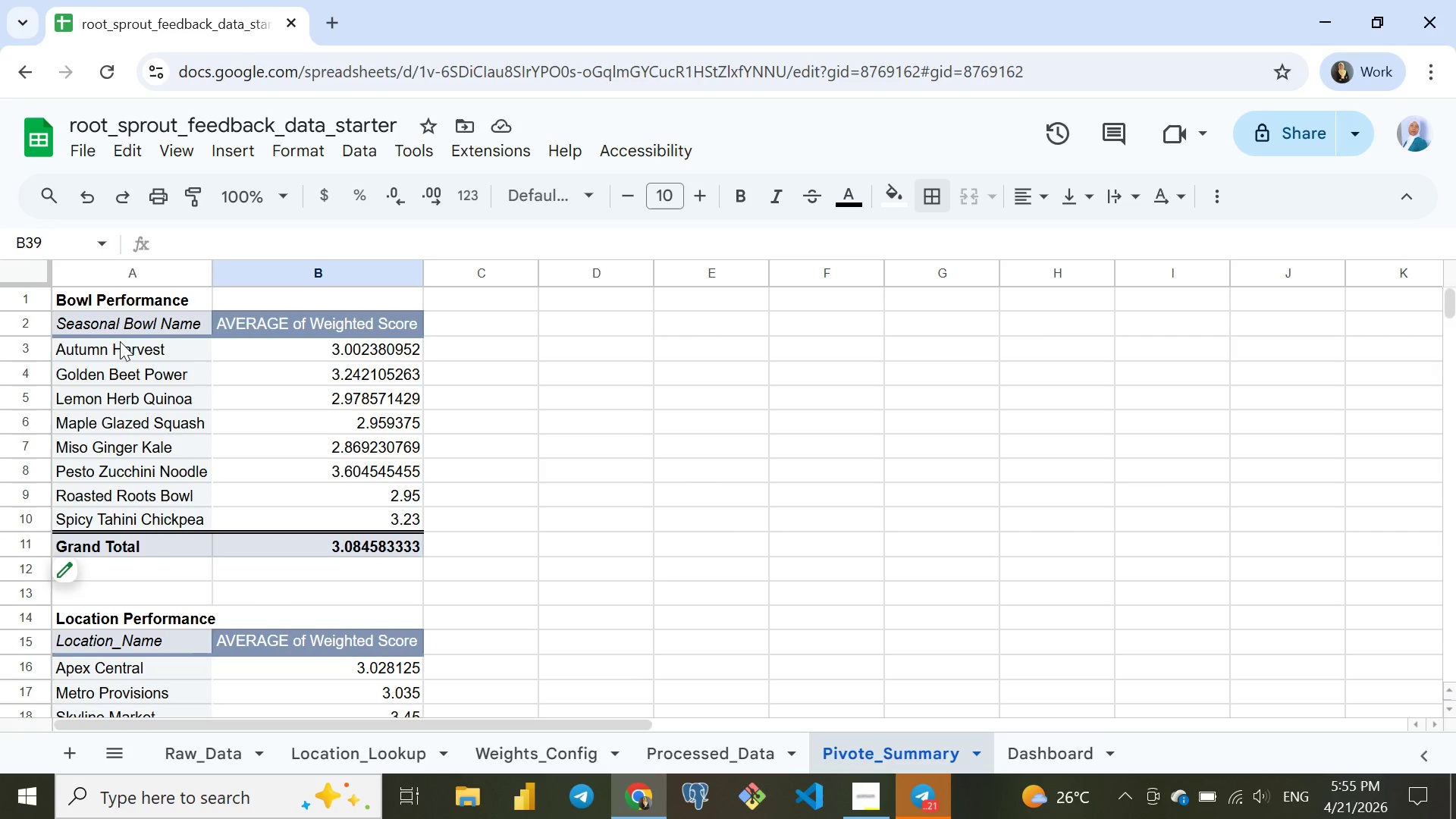 
left_click([106, 322])
 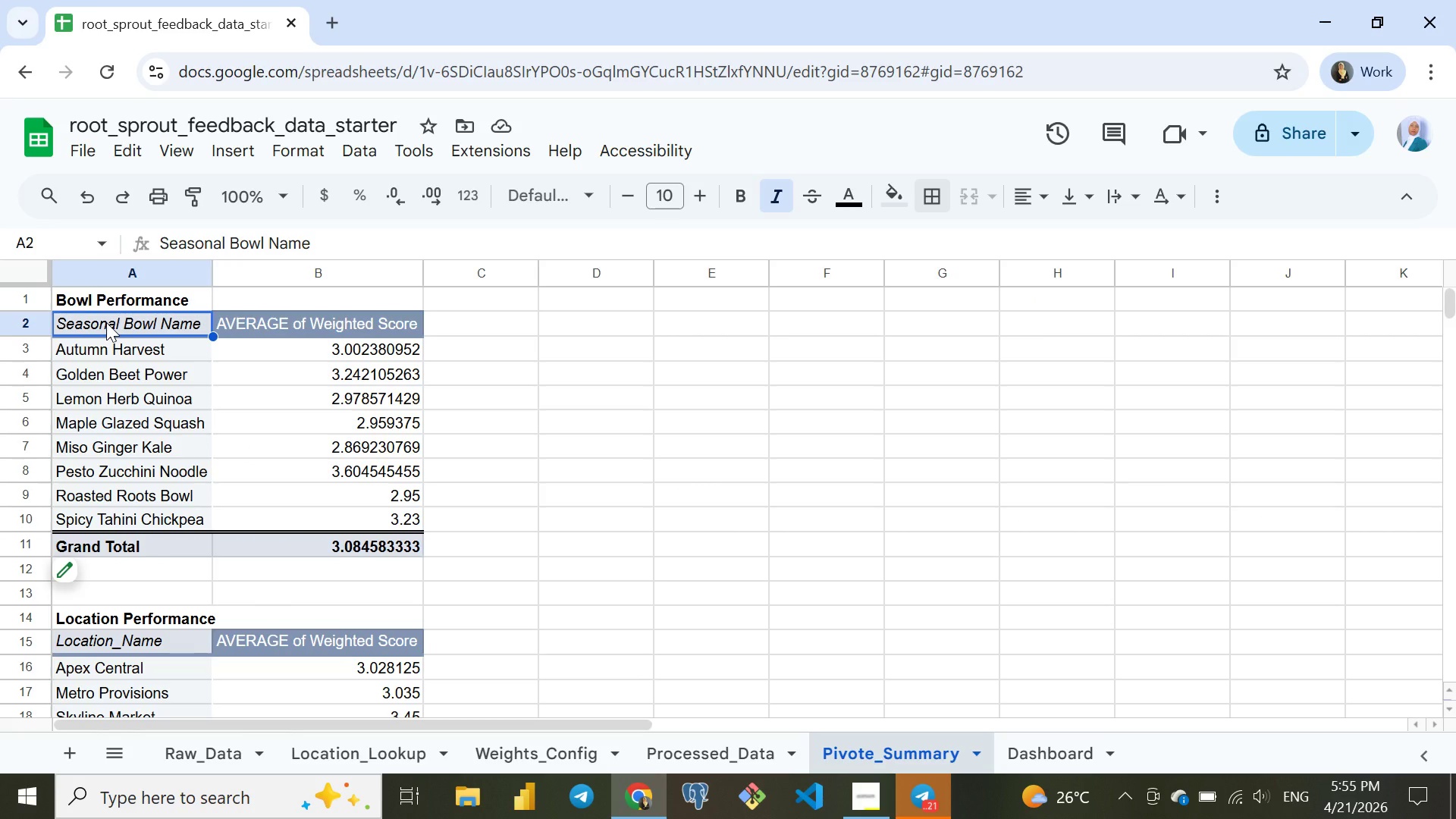 
key(Shift+ArrowDown)
 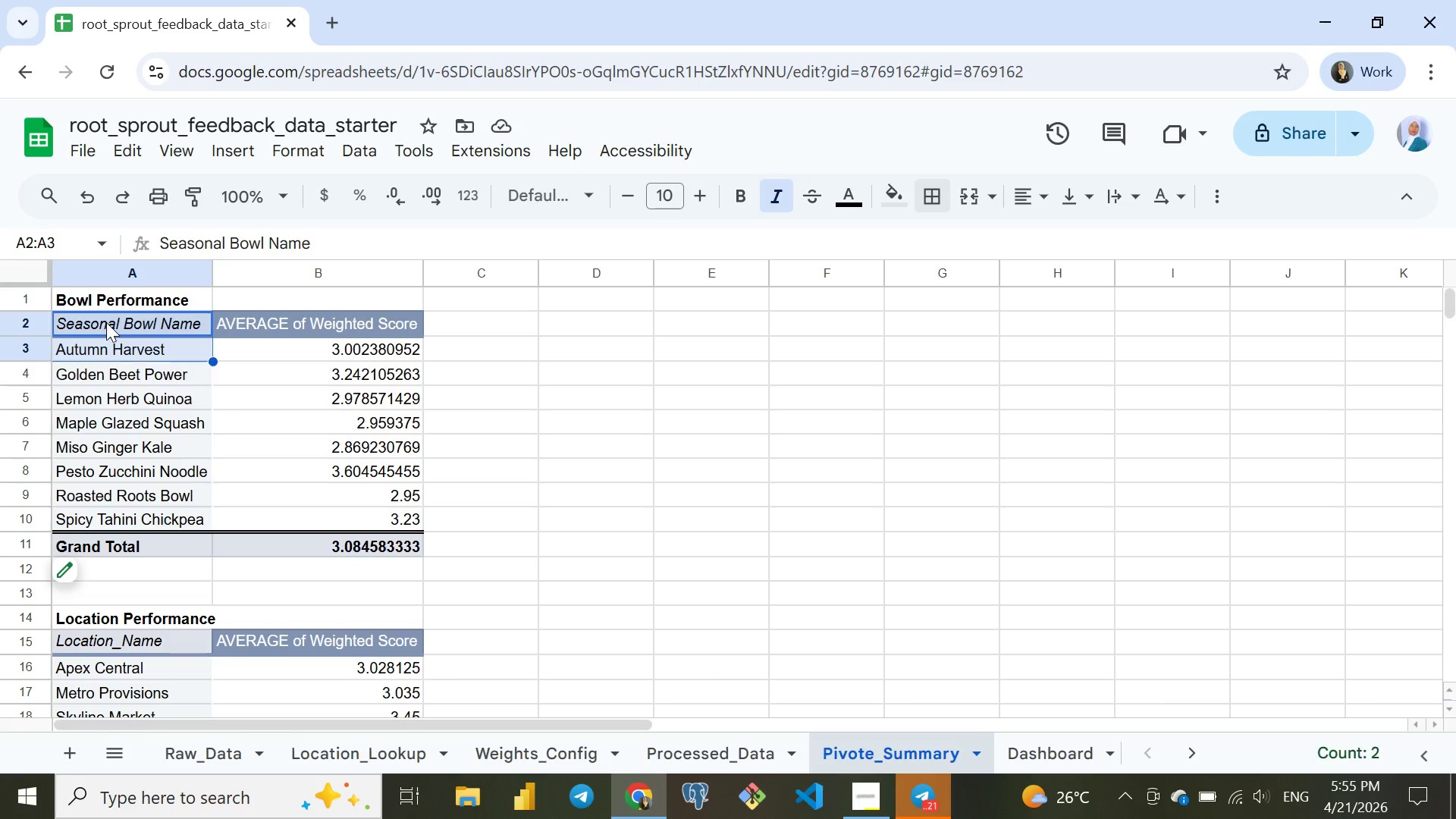 
key(Shift+ArrowDown)
 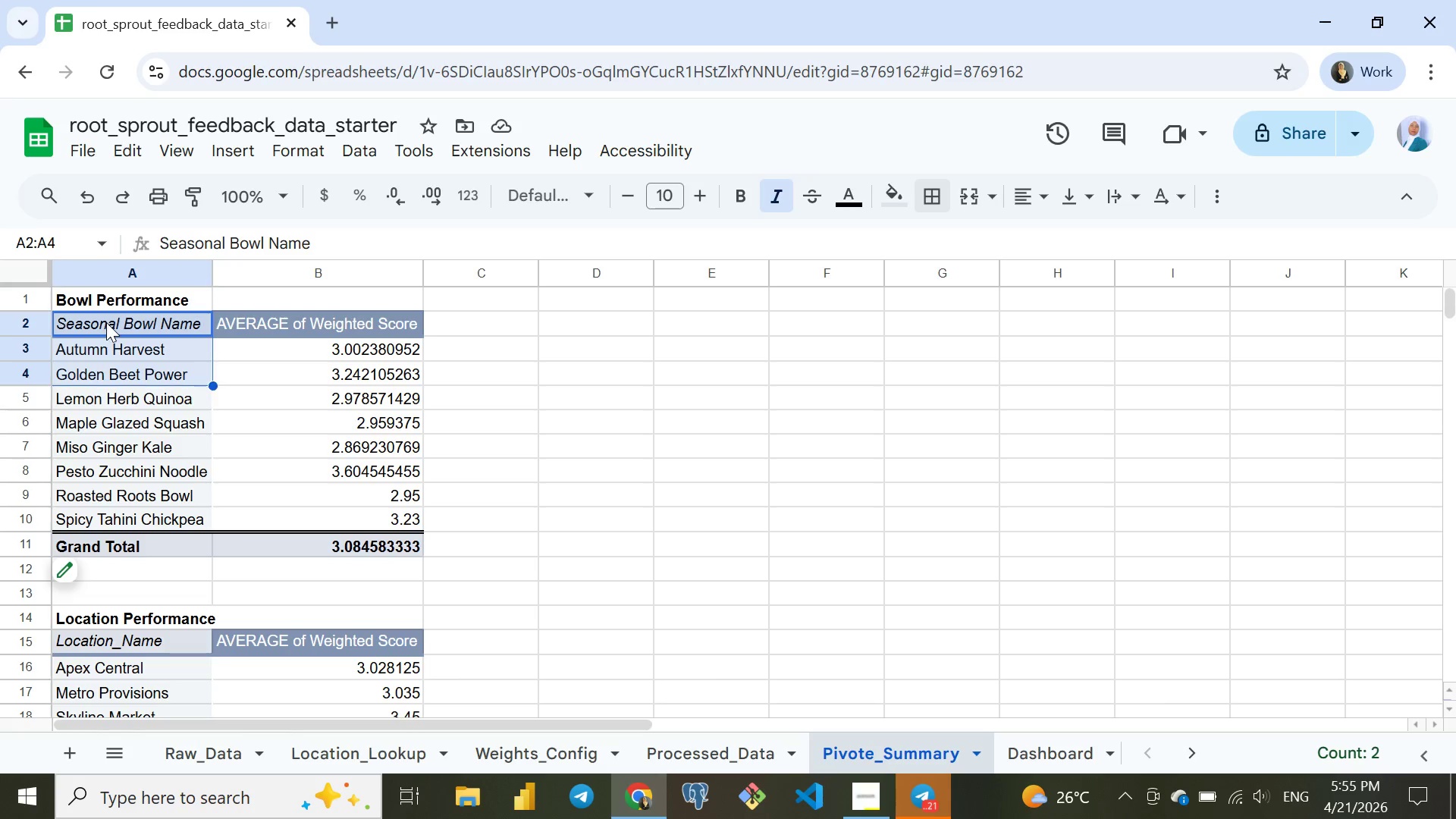 
key(Shift+ArrowDown)
 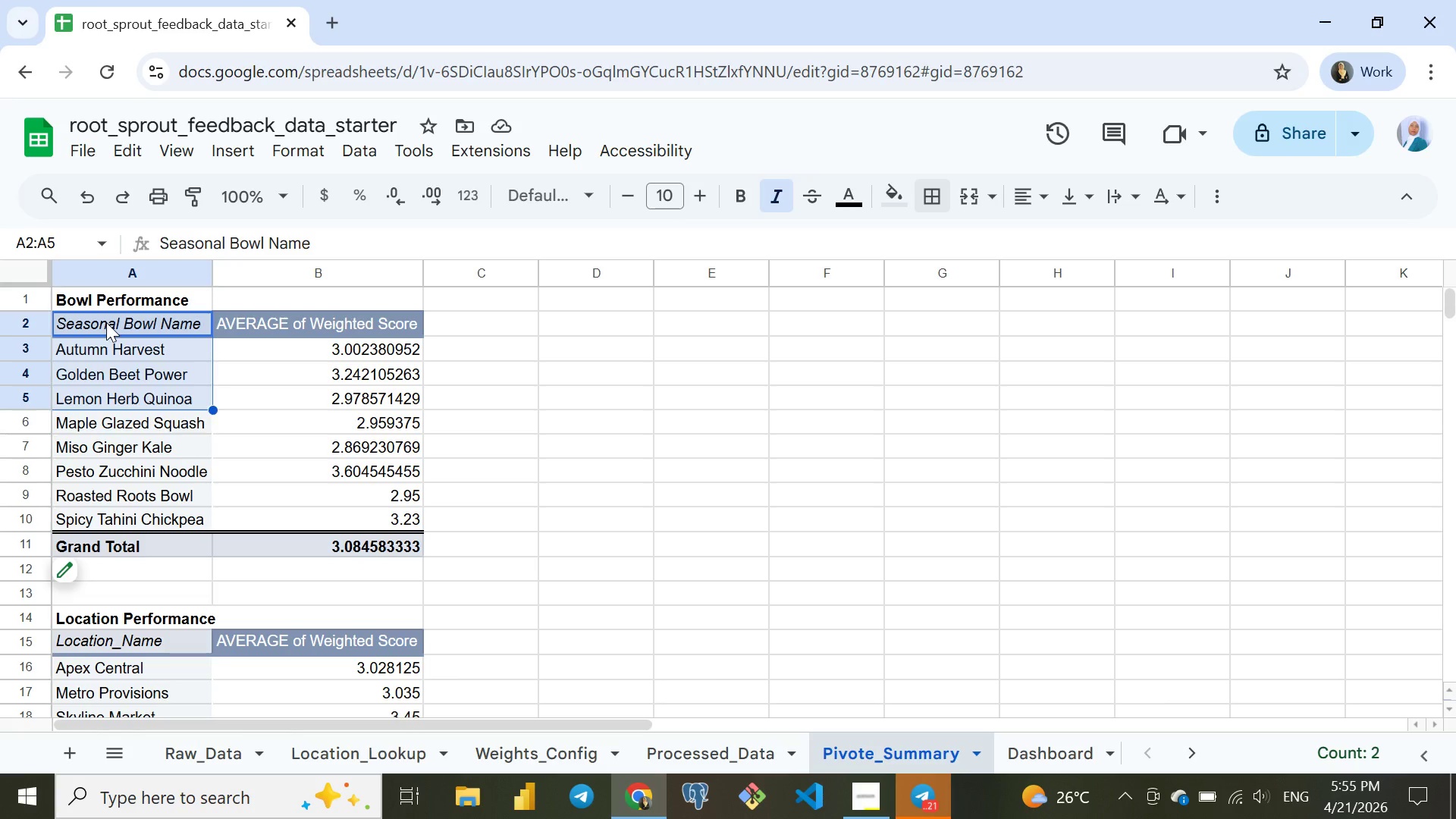 
key(Shift+ArrowDown)
 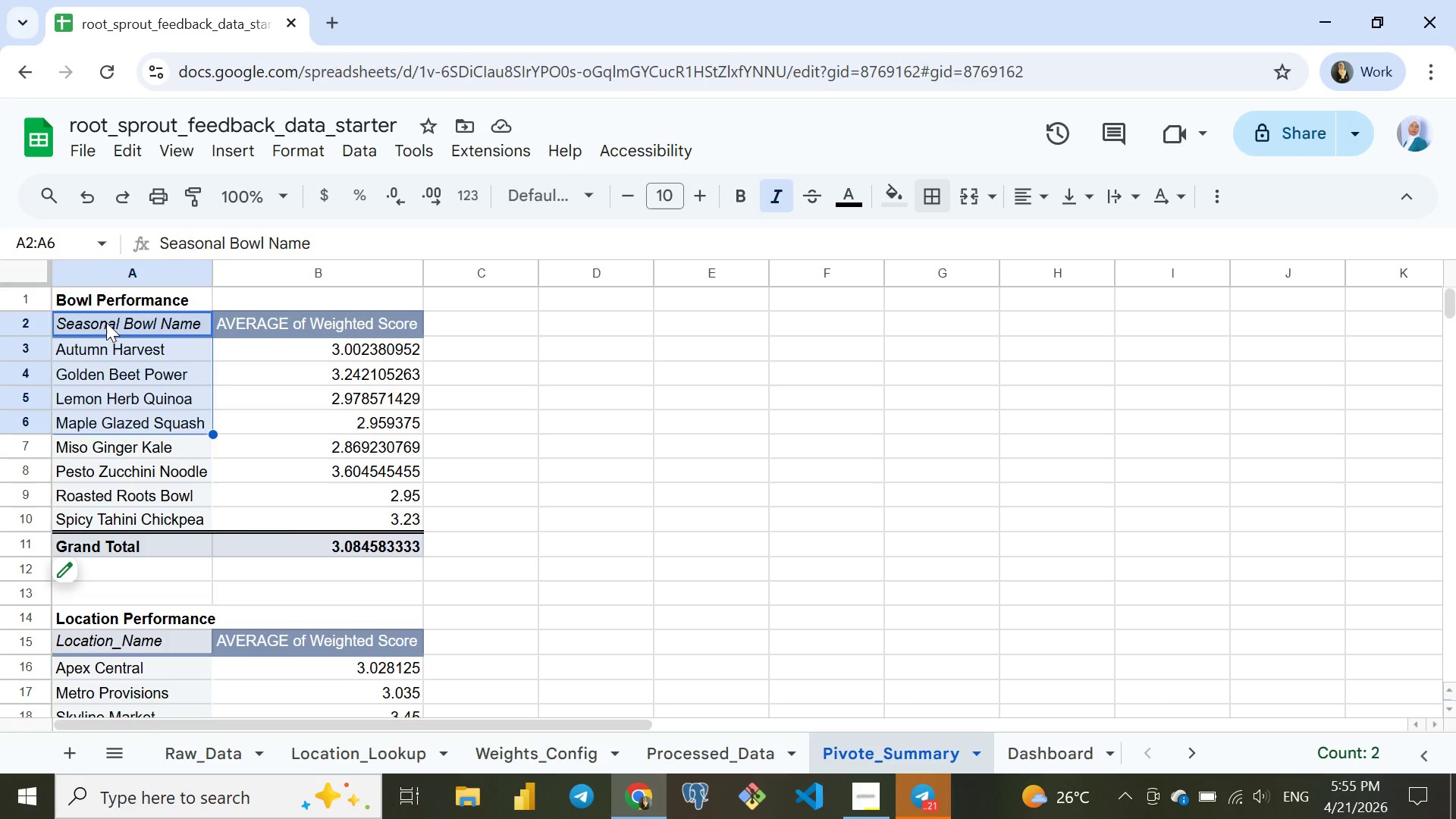 
key(Shift+ArrowDown)
 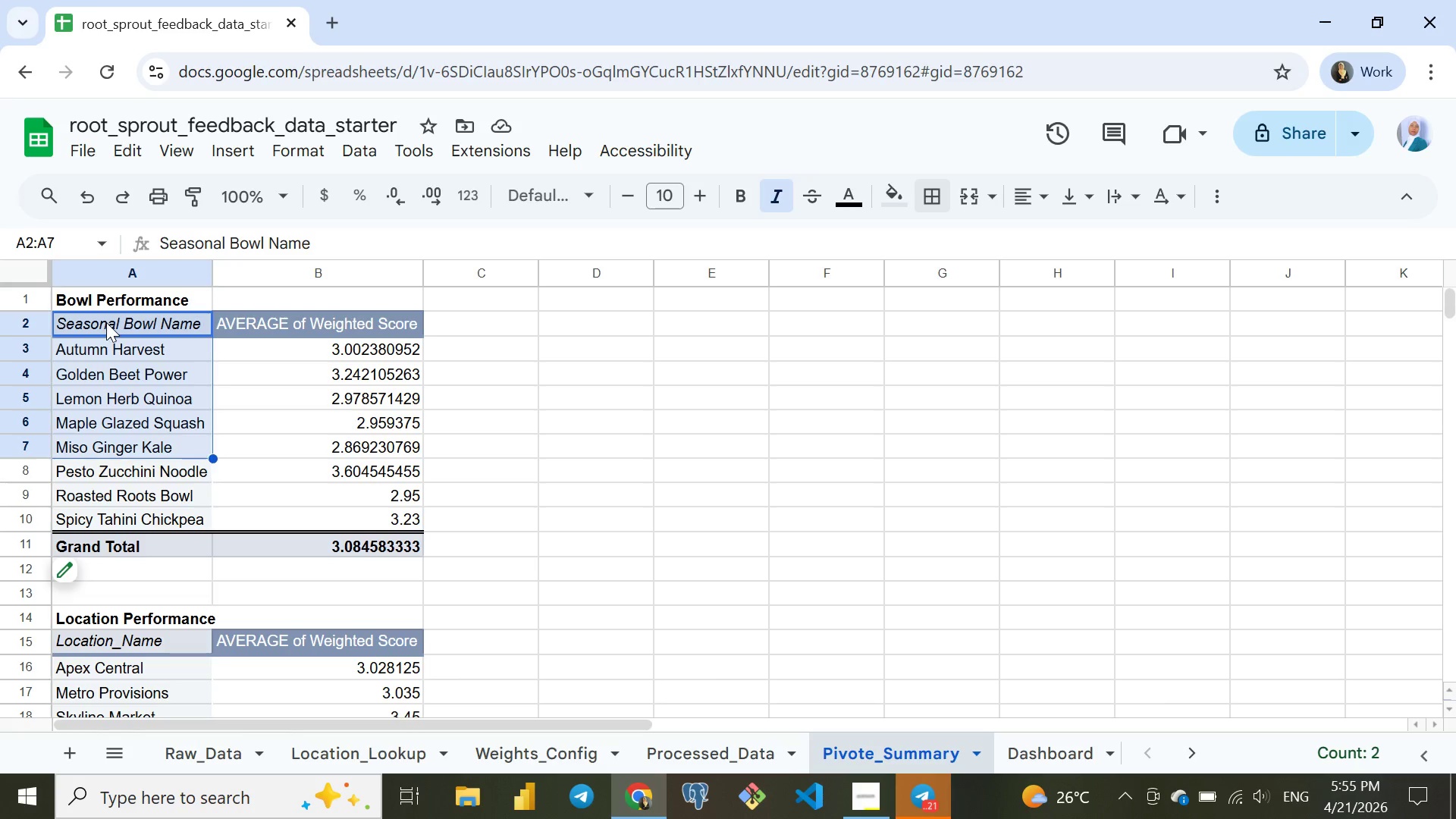 
key(Shift+ArrowDown)
 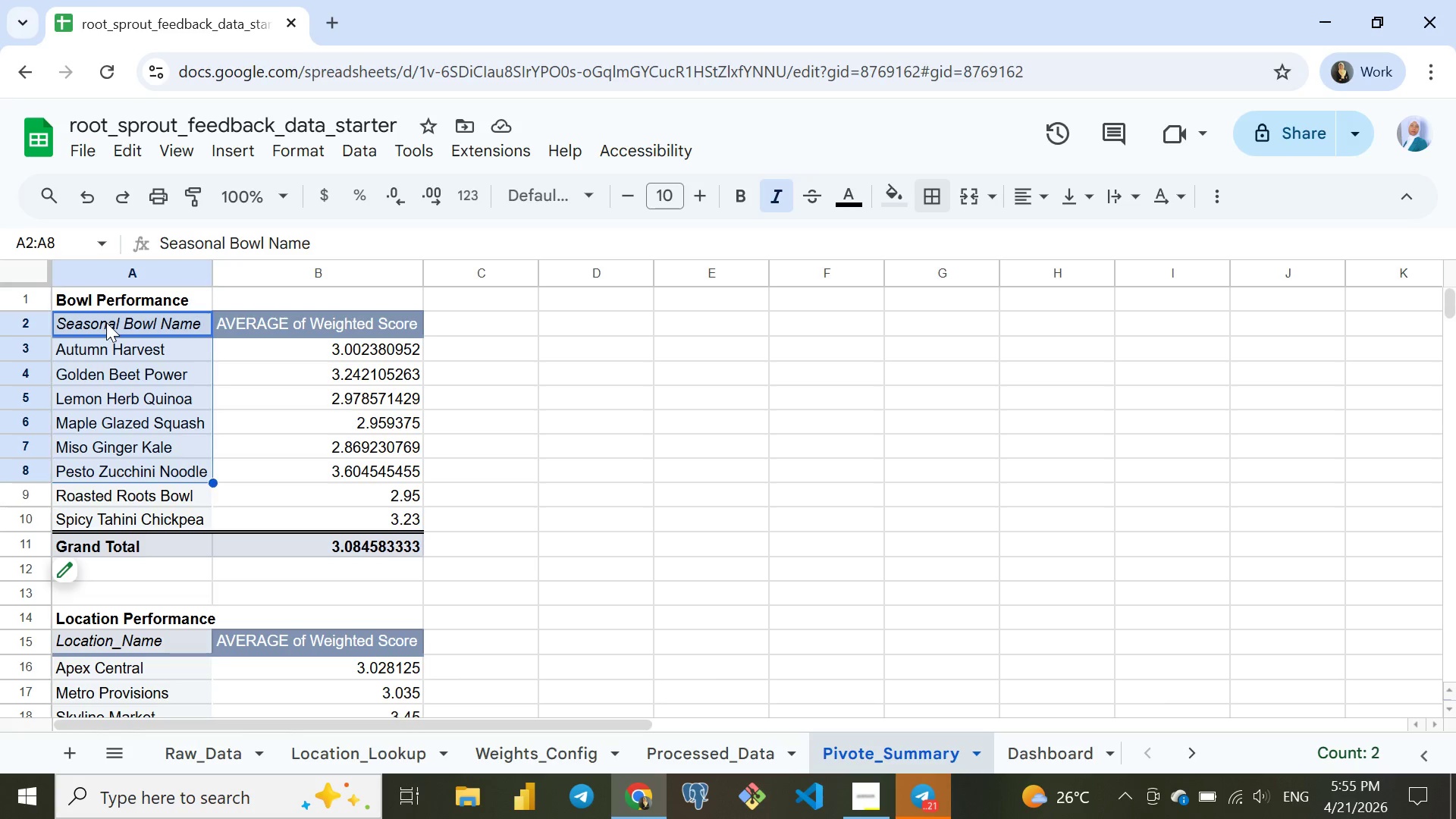 
key(Shift+ArrowDown)
 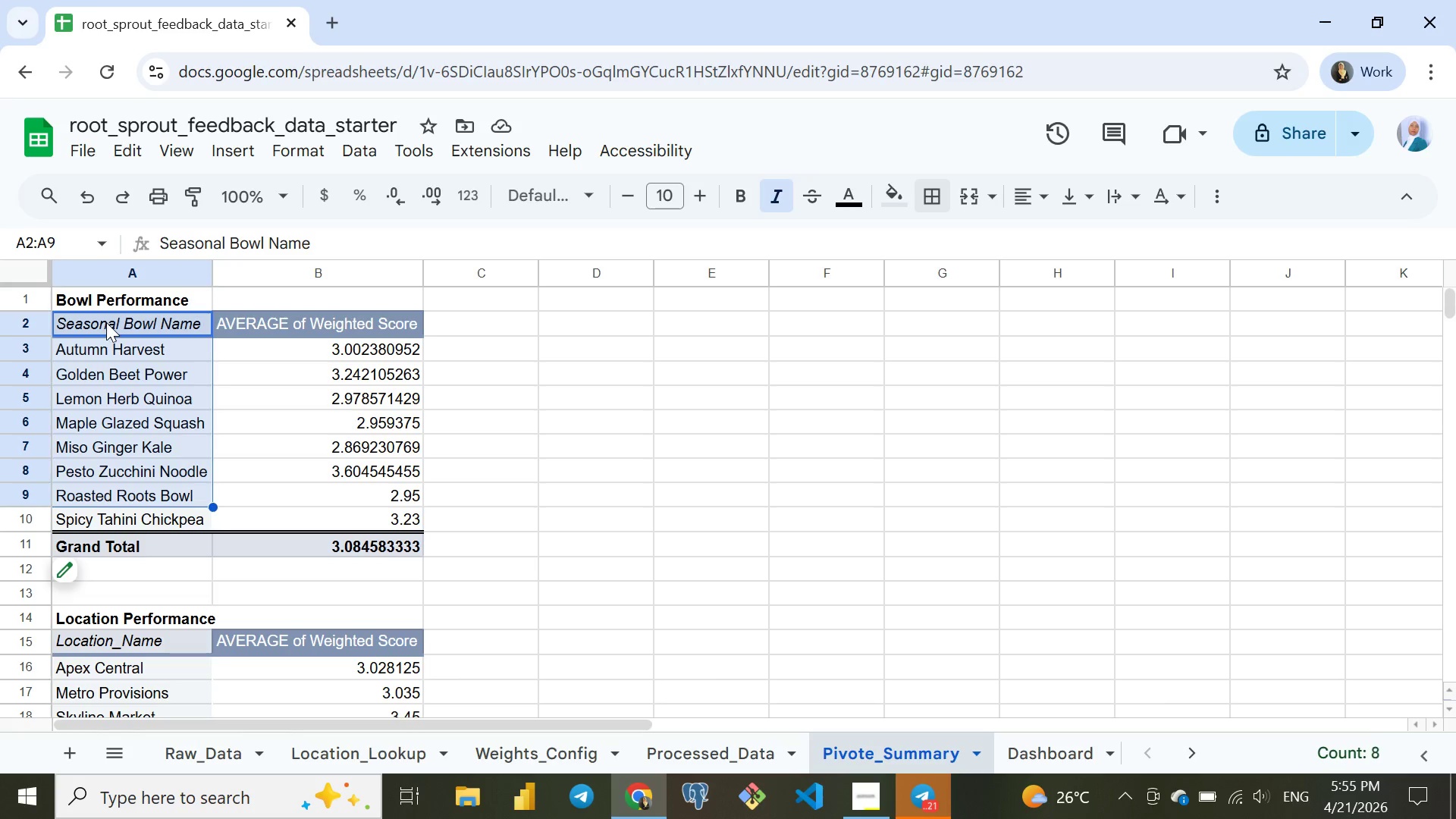 
key(Shift+ArrowDown)
 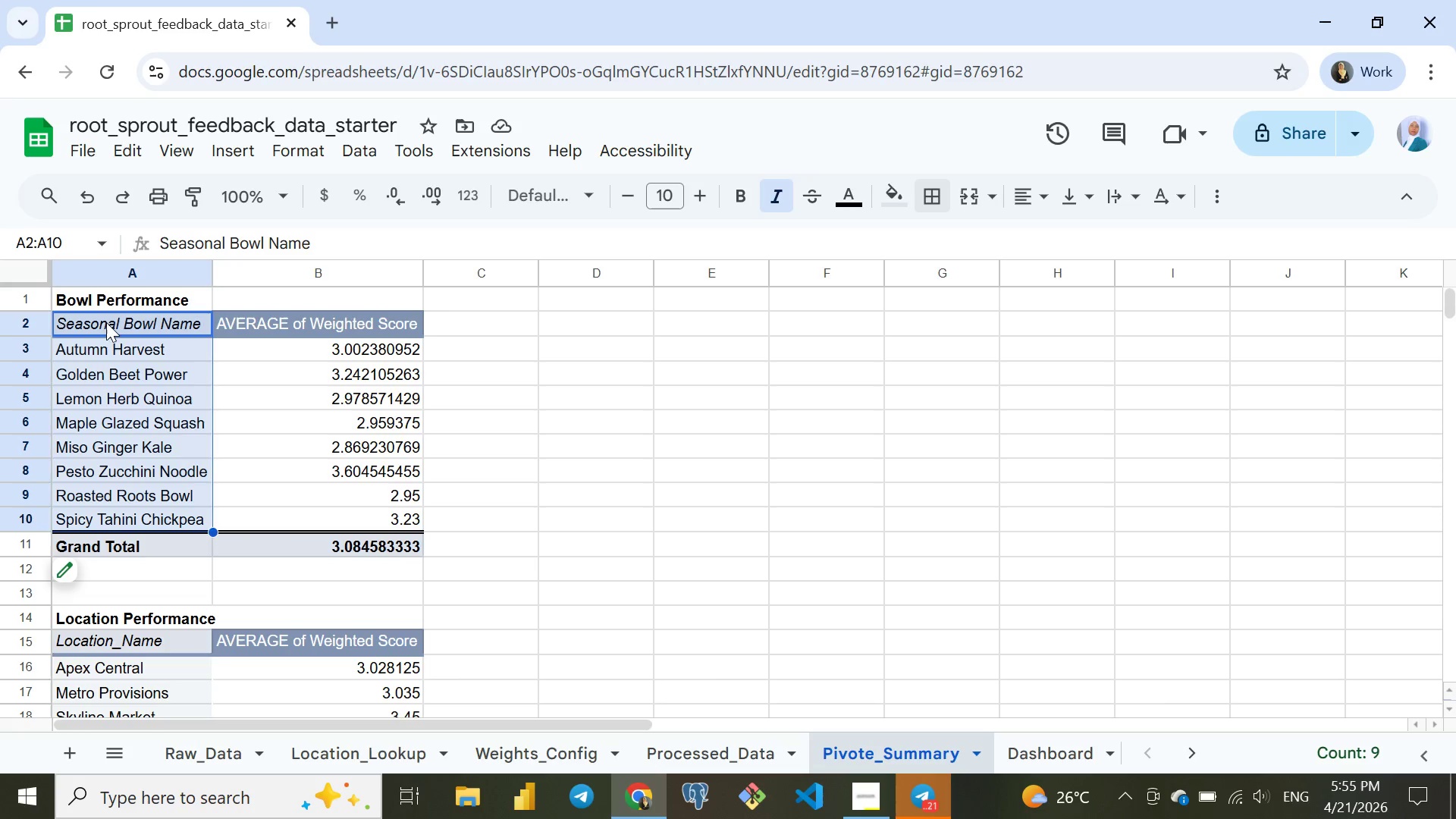 
key(Shift+ArrowRight)
 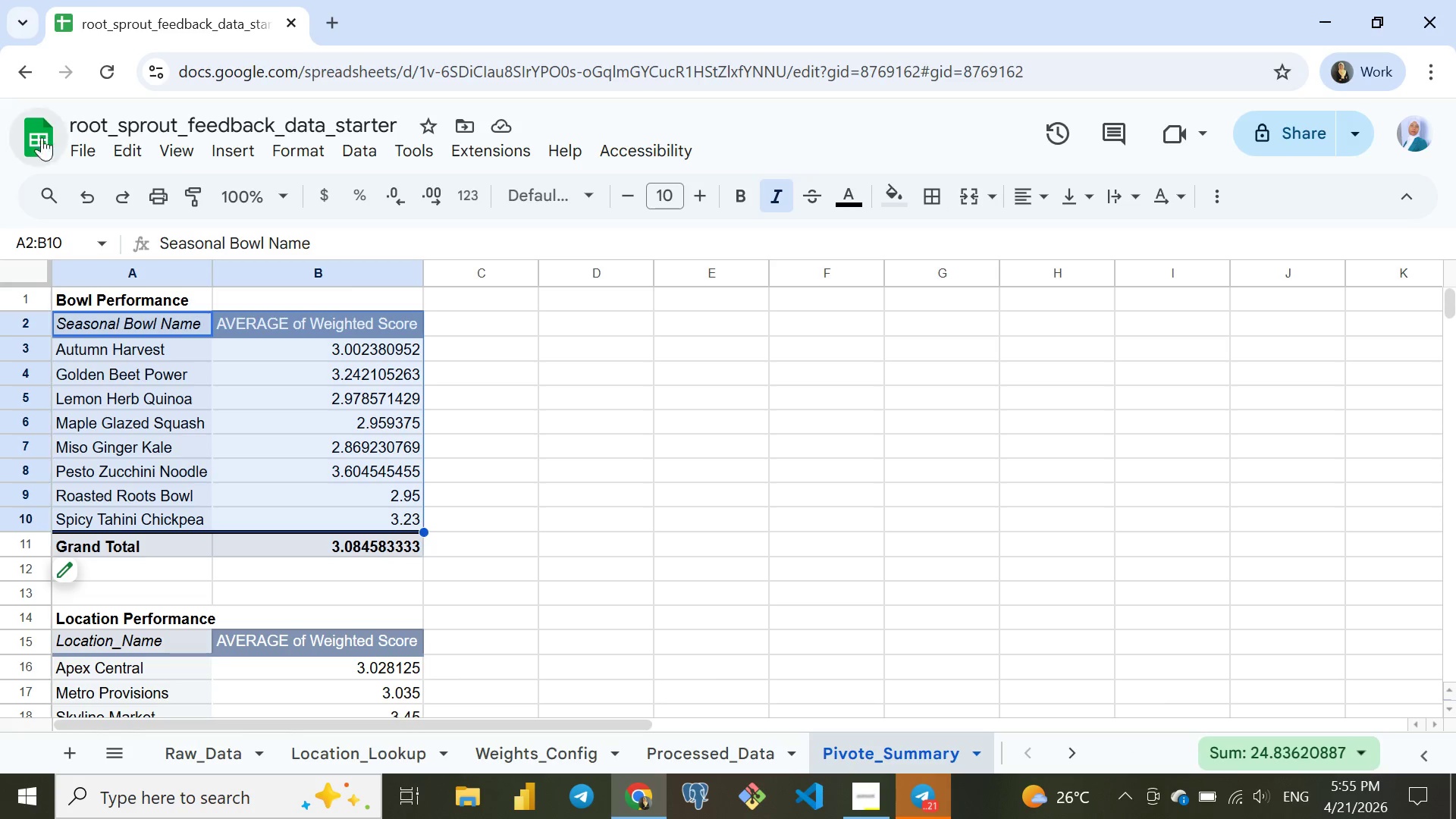 
left_click([231, 158])
 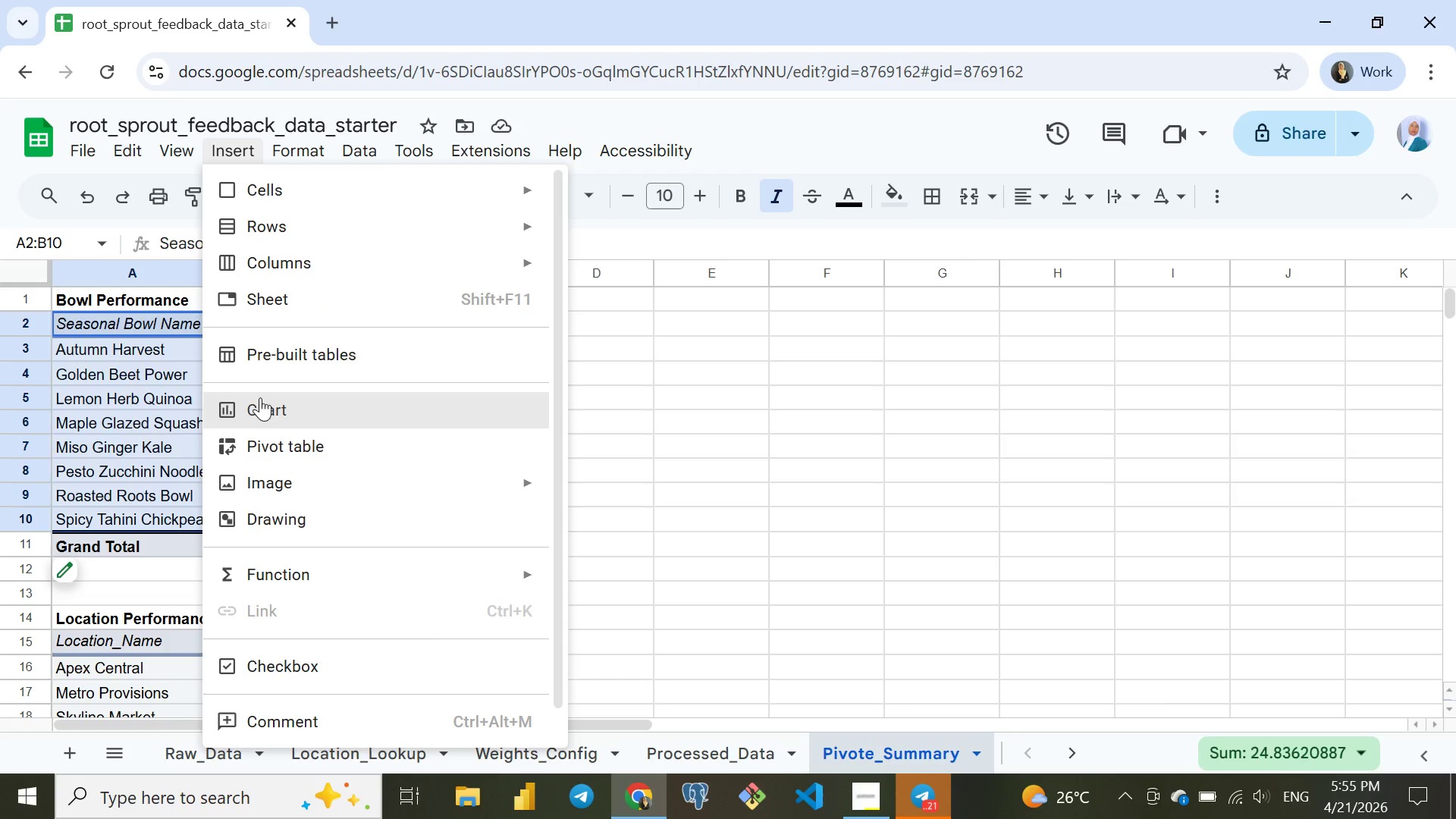 
left_click([266, 407])
 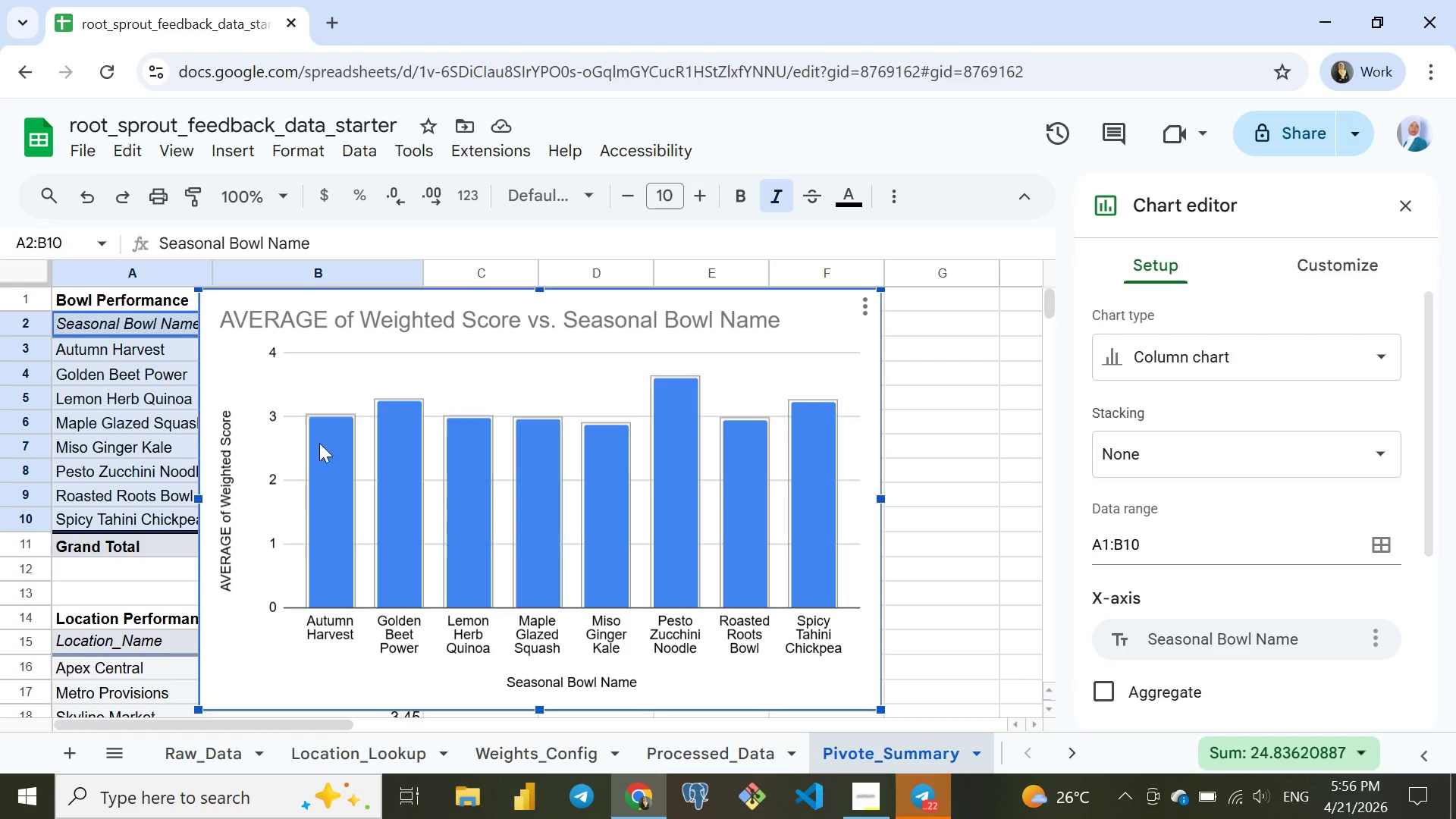 
wait(90.24)
 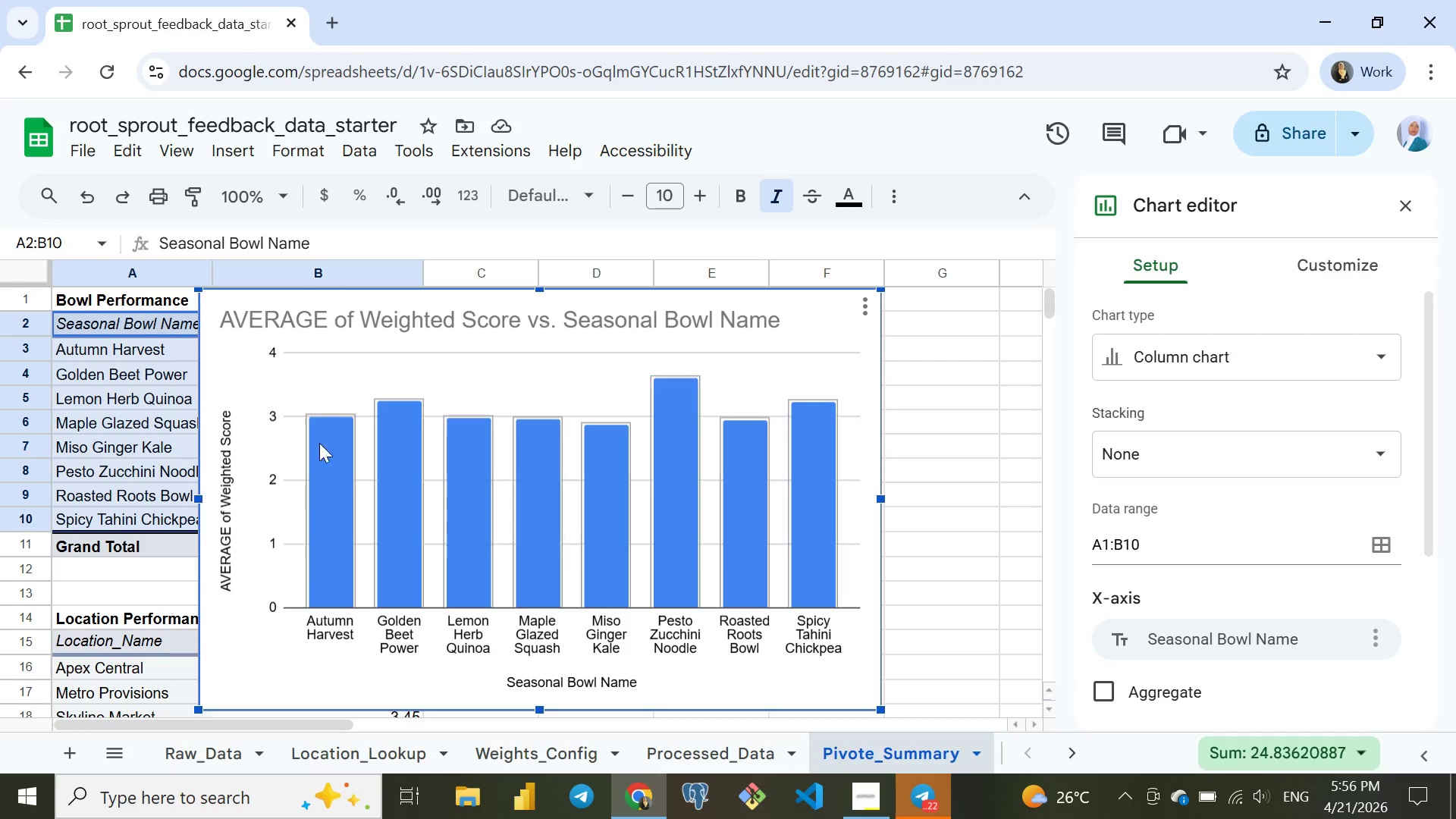 
double_click([774, 322])
 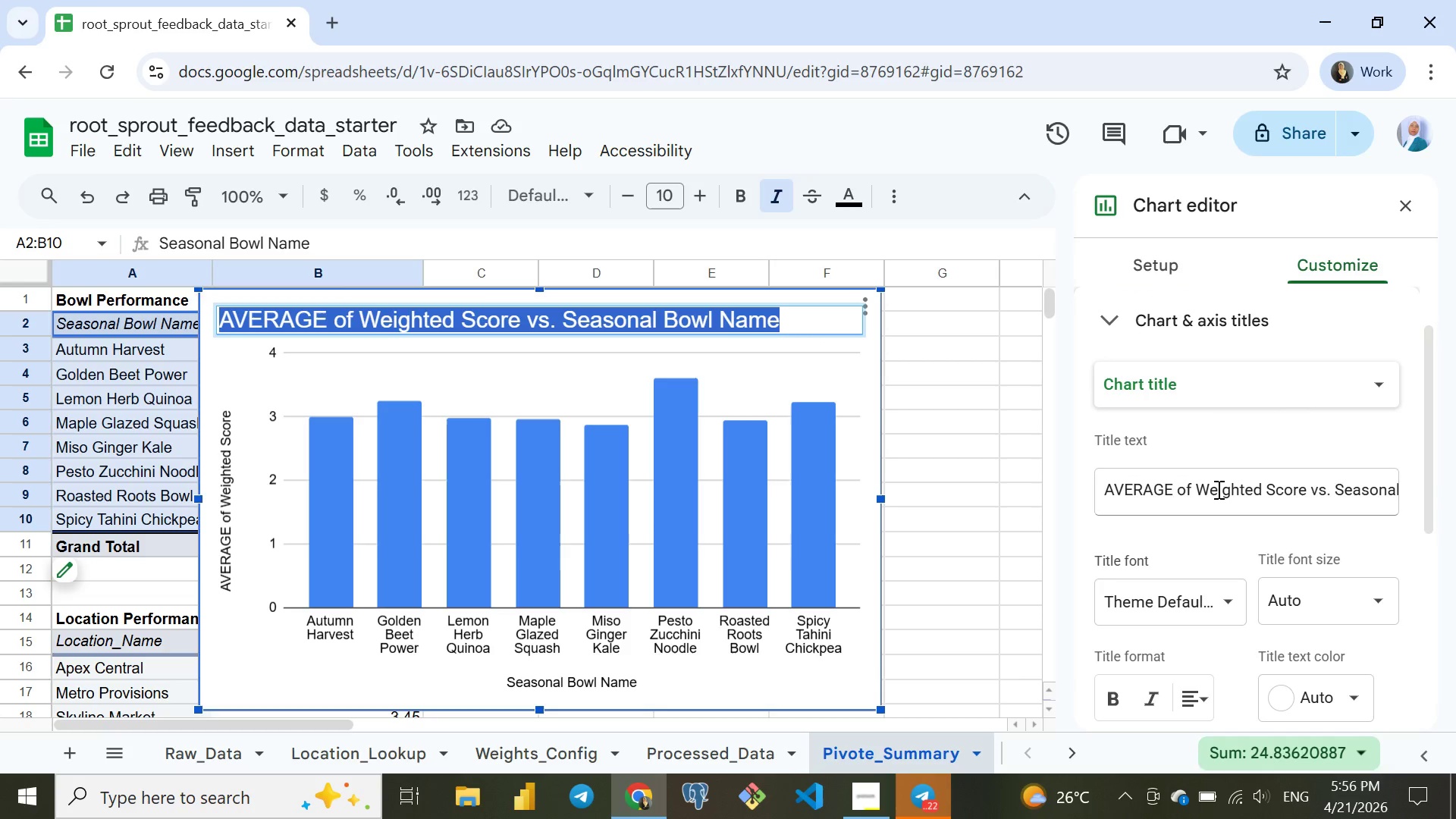 
double_click([1217, 489])
 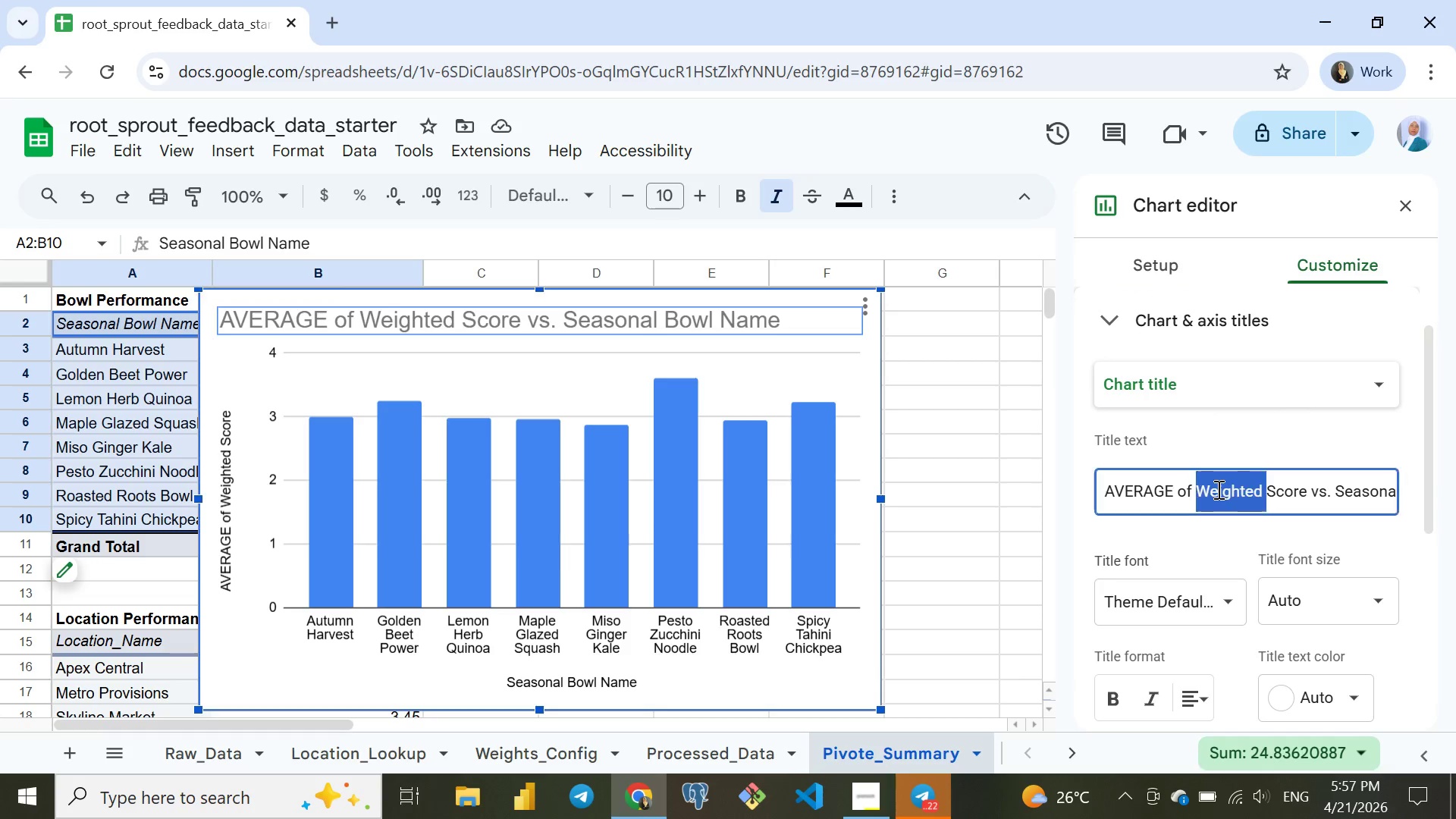 
triple_click([1217, 489])
 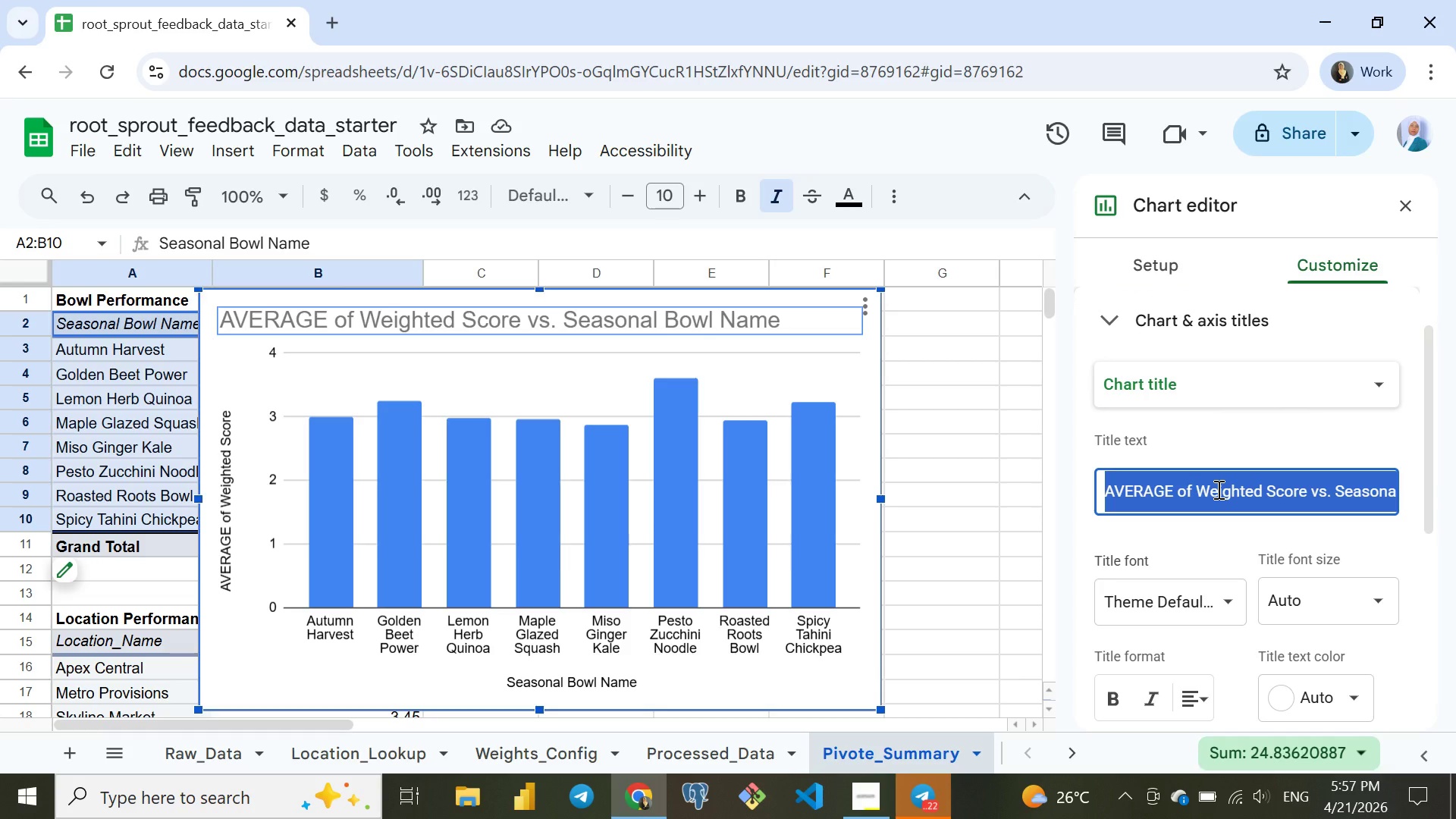 
type(Bowl Performance)
 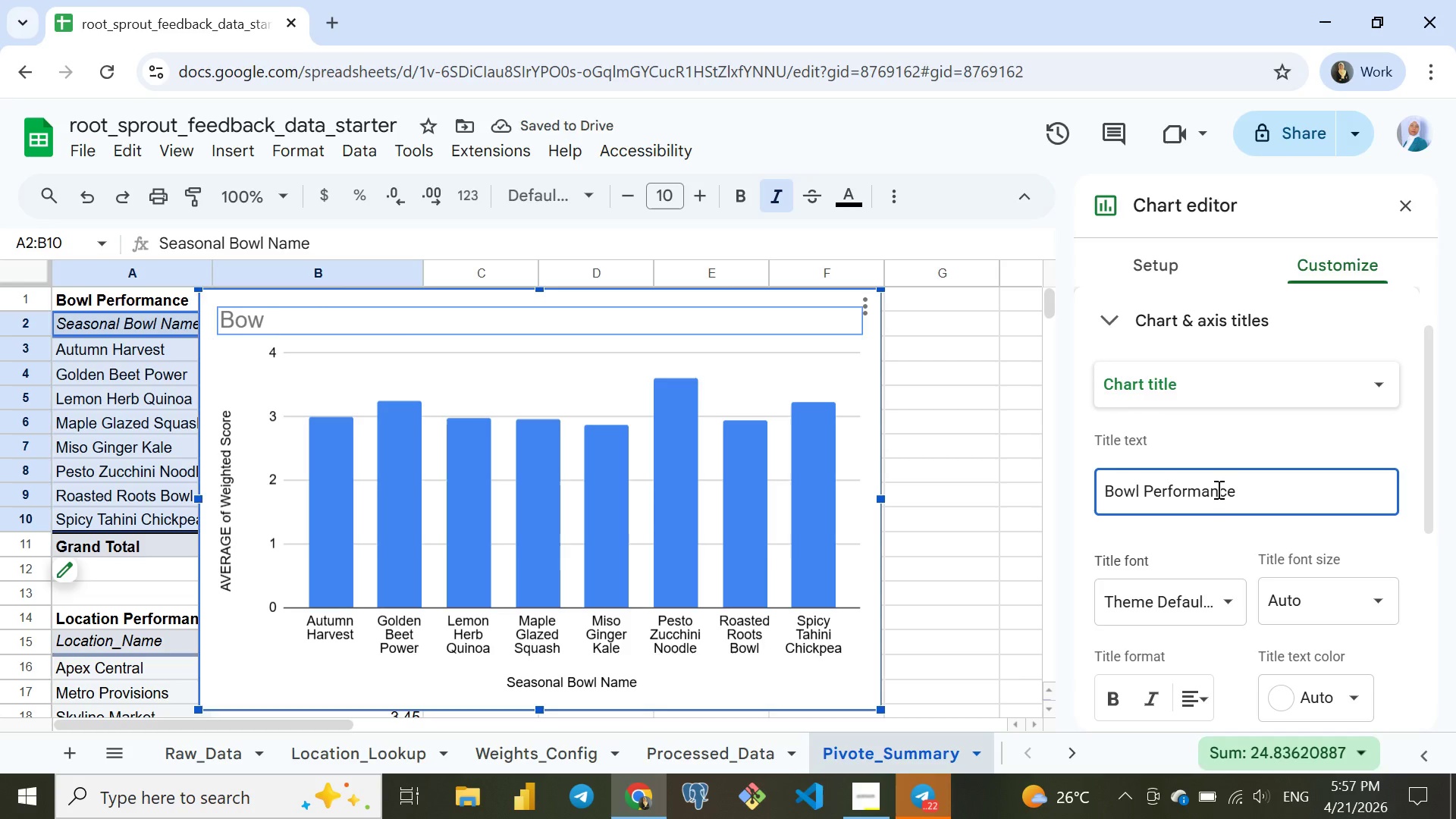 
key(Enter)
 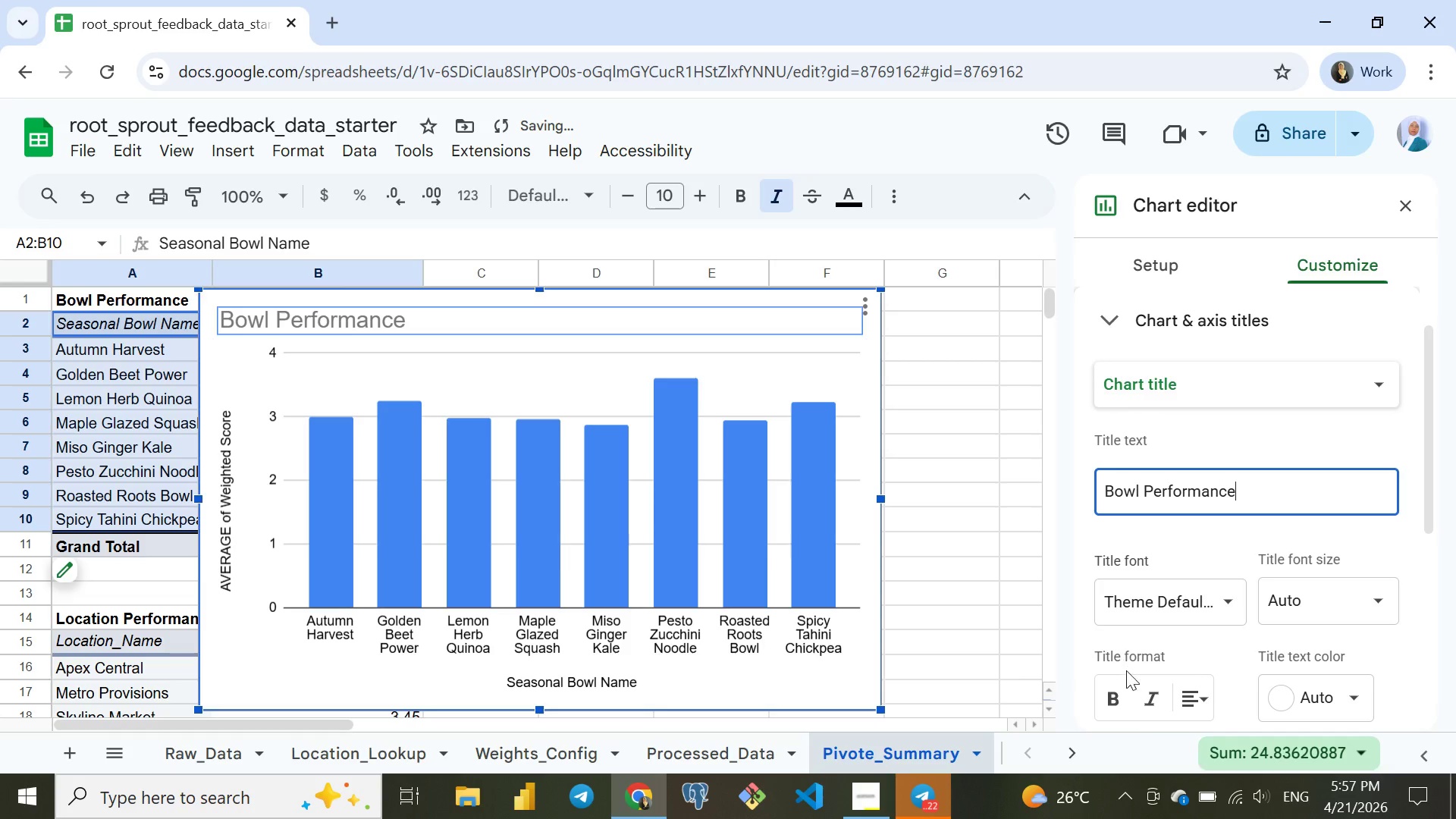 
left_click([1111, 701])
 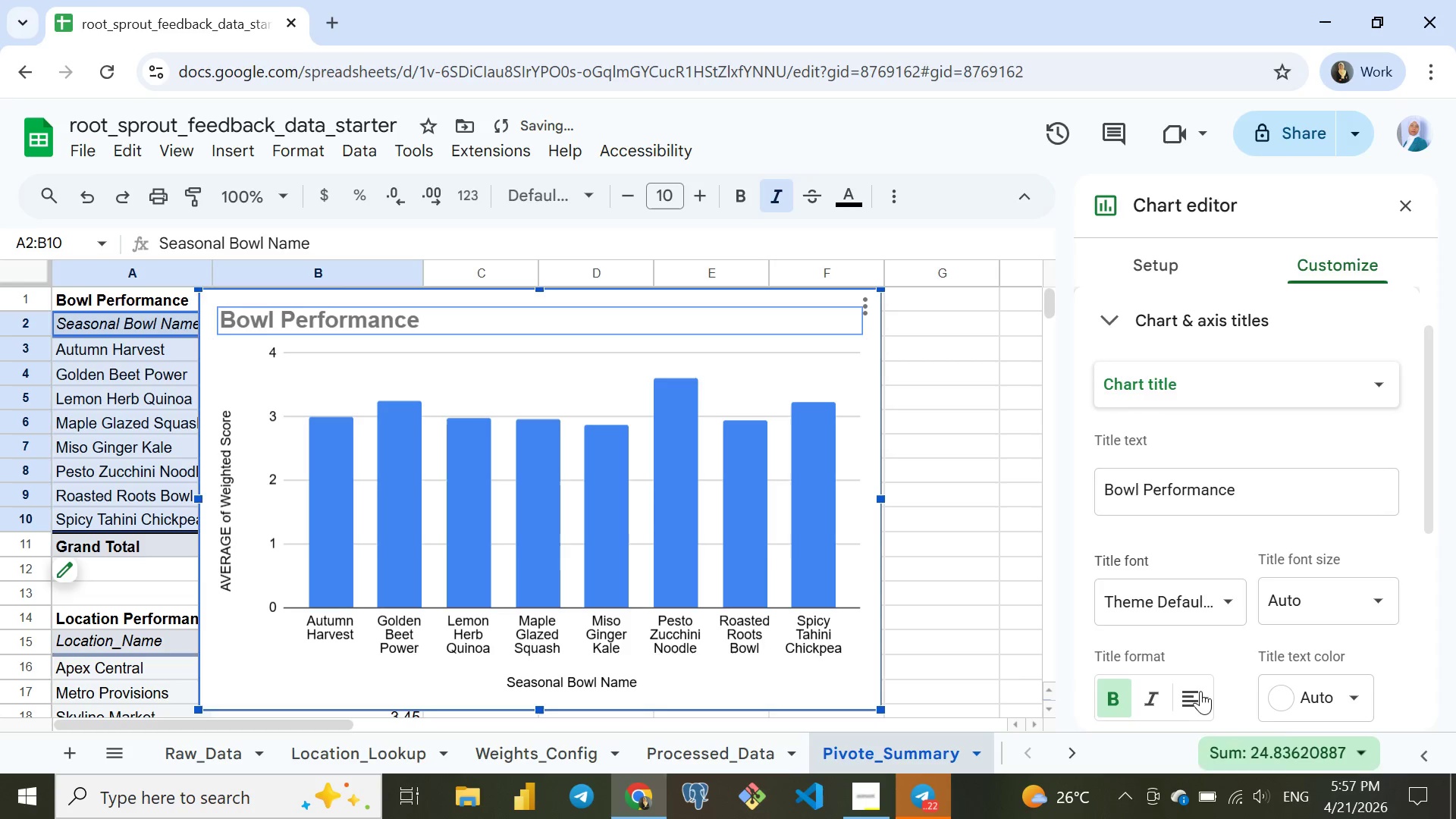 
left_click([1194, 686])
 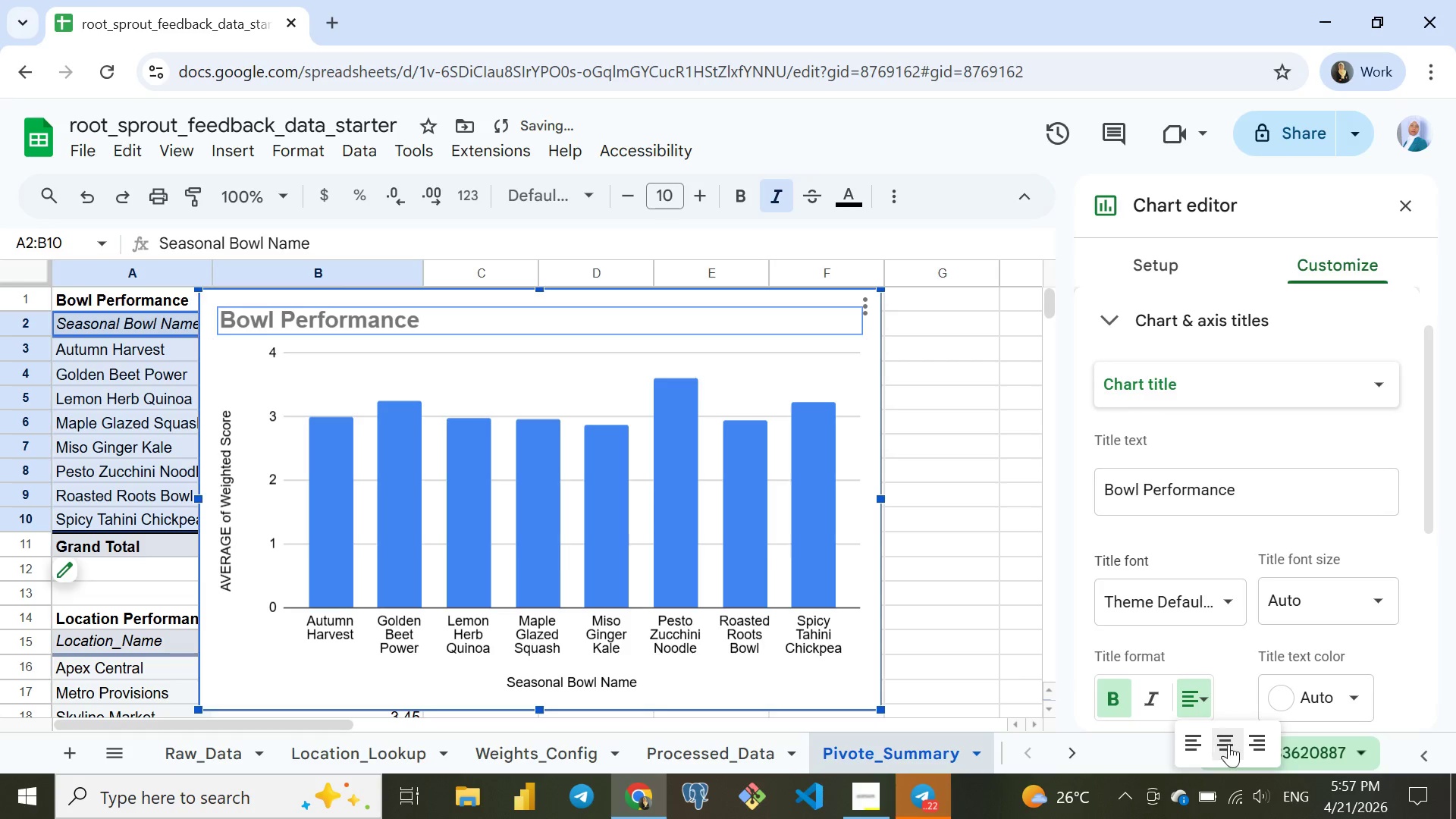 
left_click([1228, 744])
 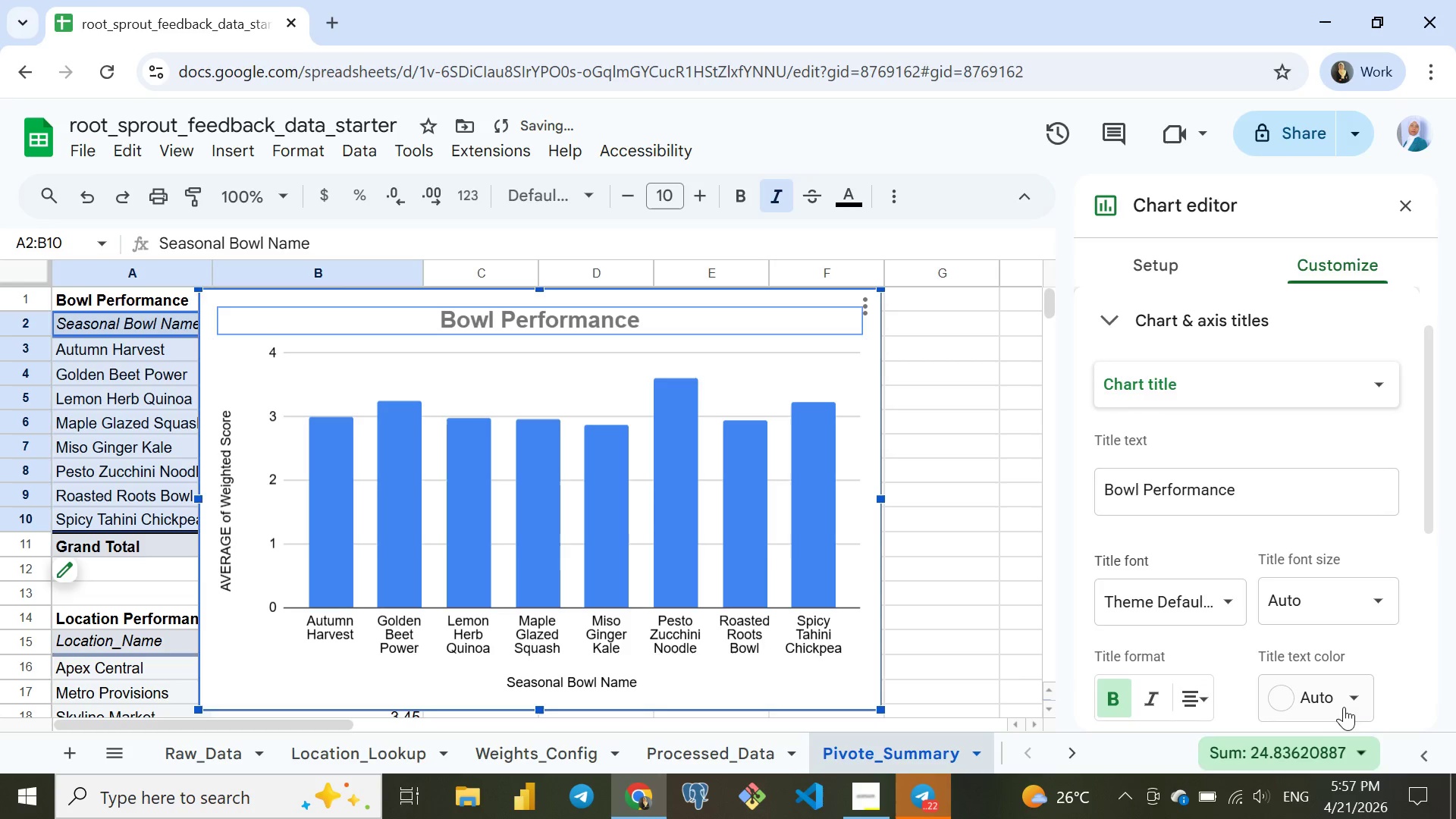 
left_click([1348, 700])
 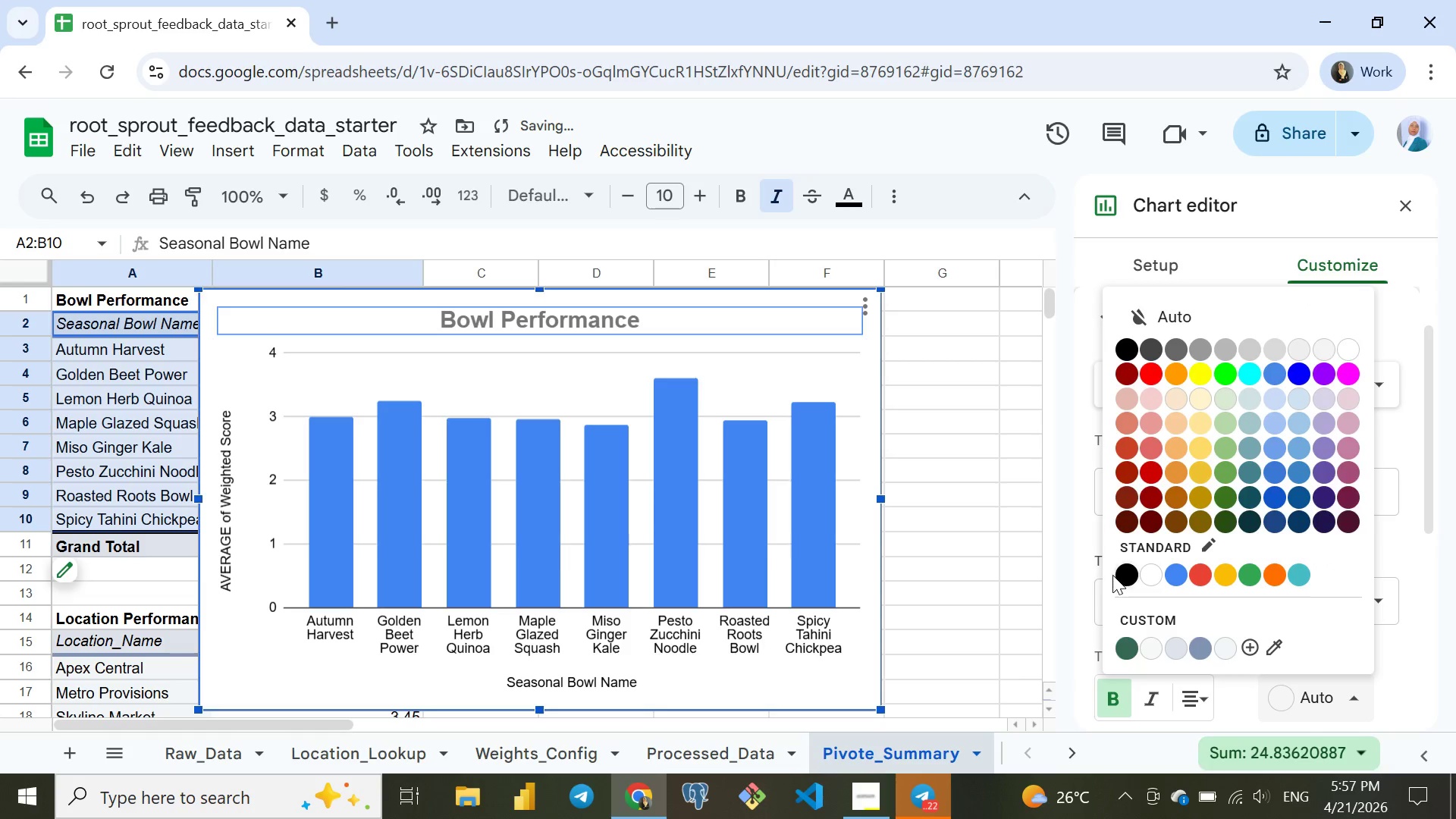 
left_click([1122, 575])
 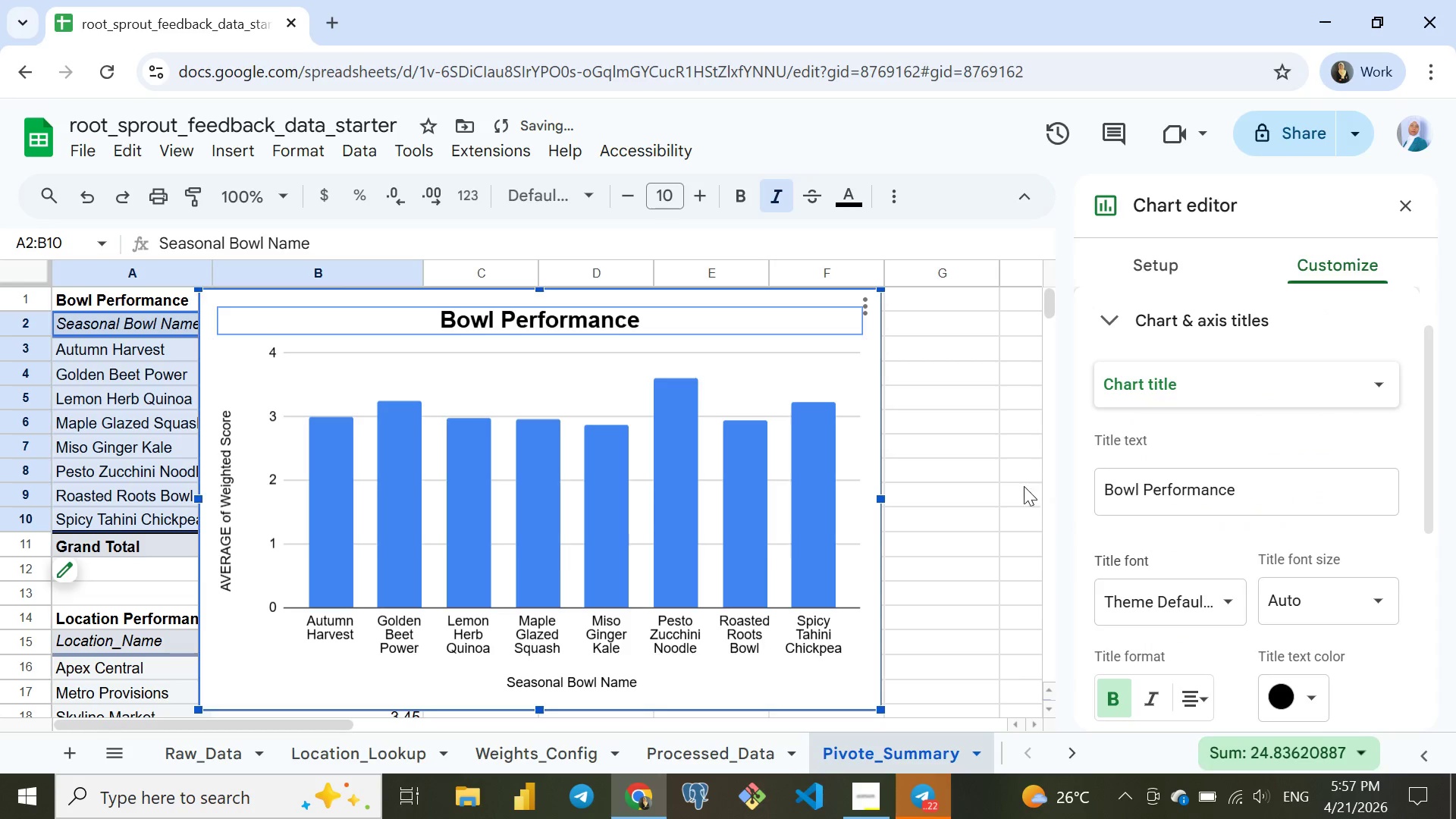 
left_click([987, 458])
 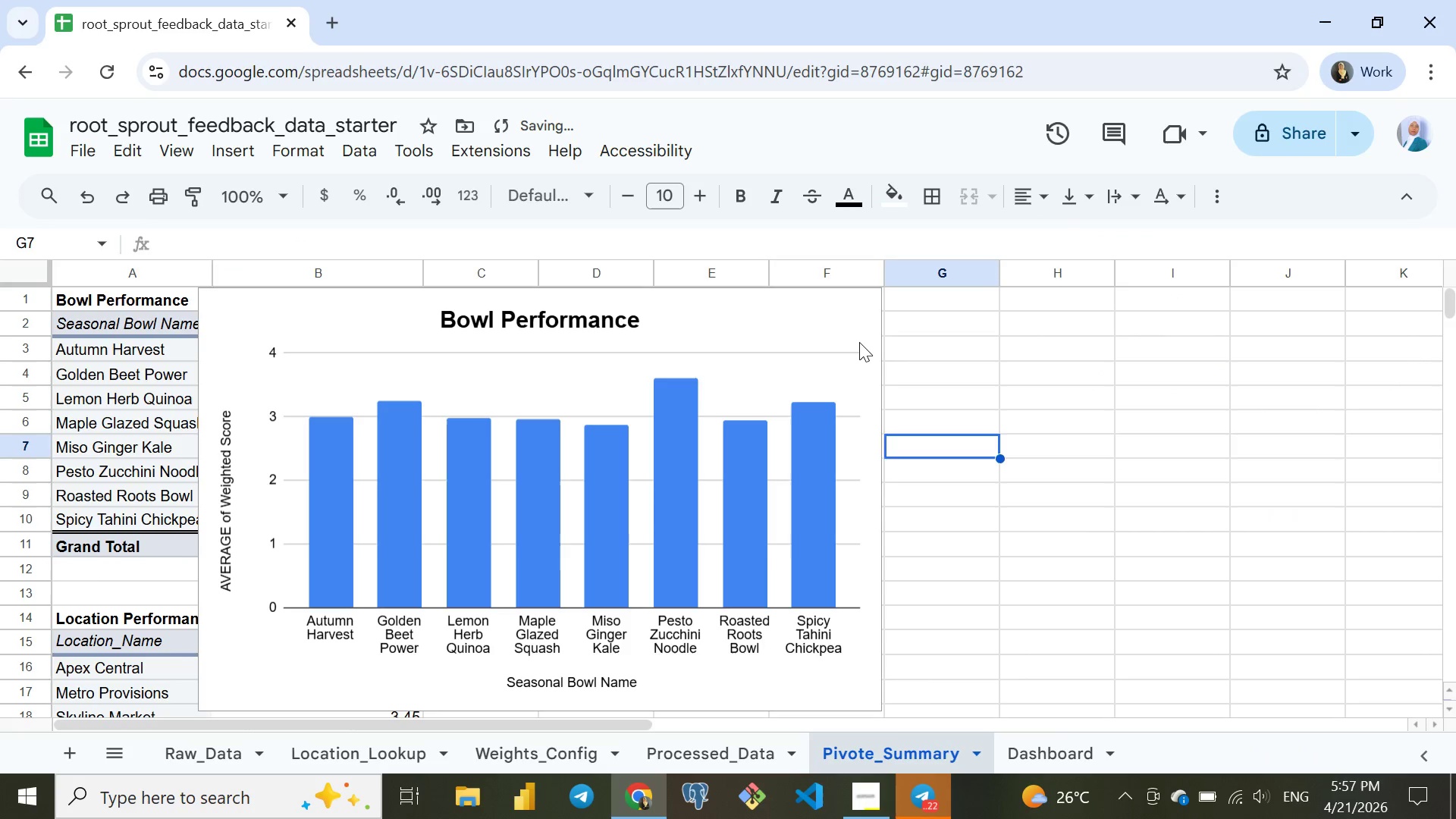 
left_click([859, 339])
 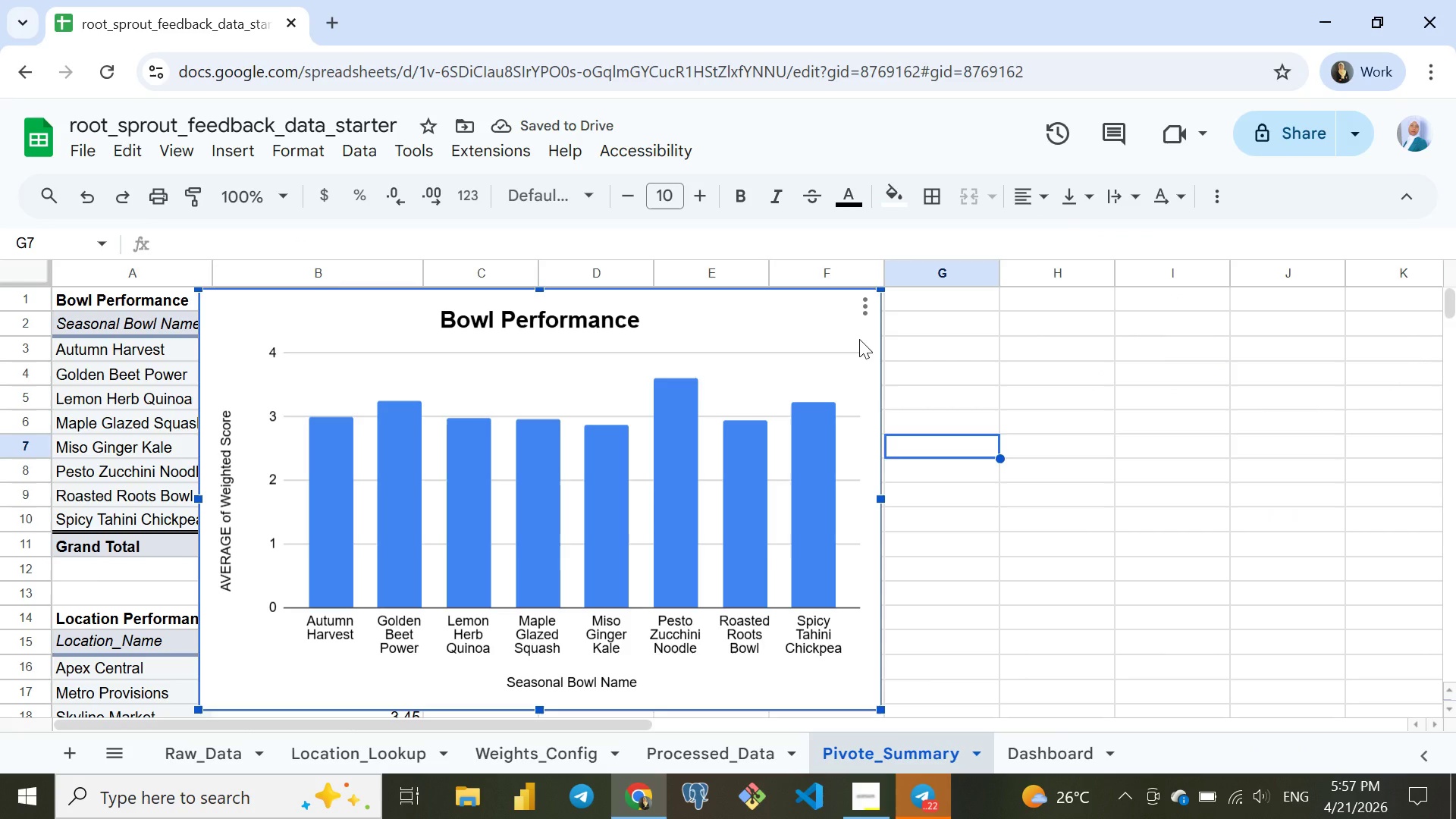 
key(Control+ControlLeft)
 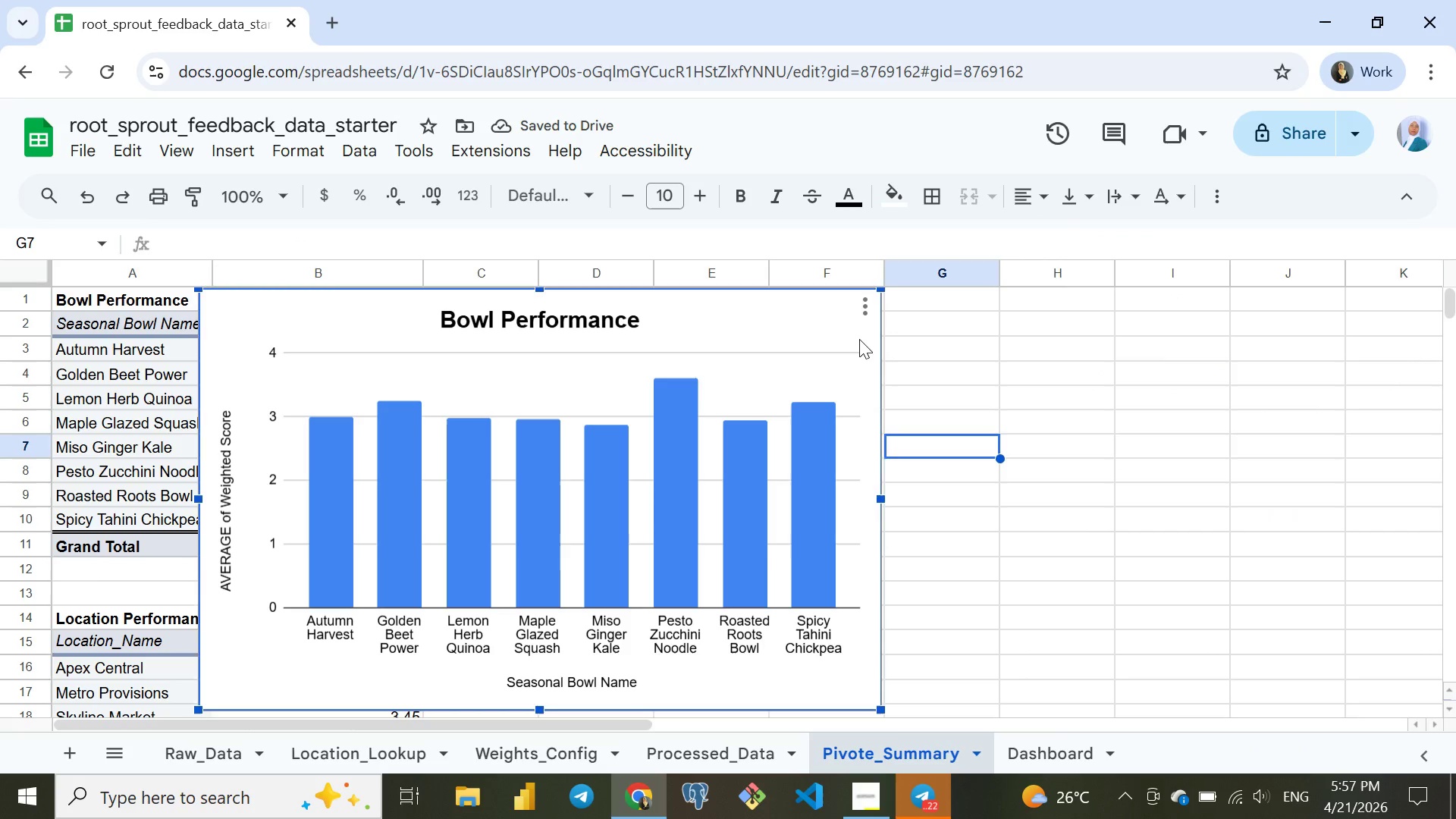 
key(Control+C)
 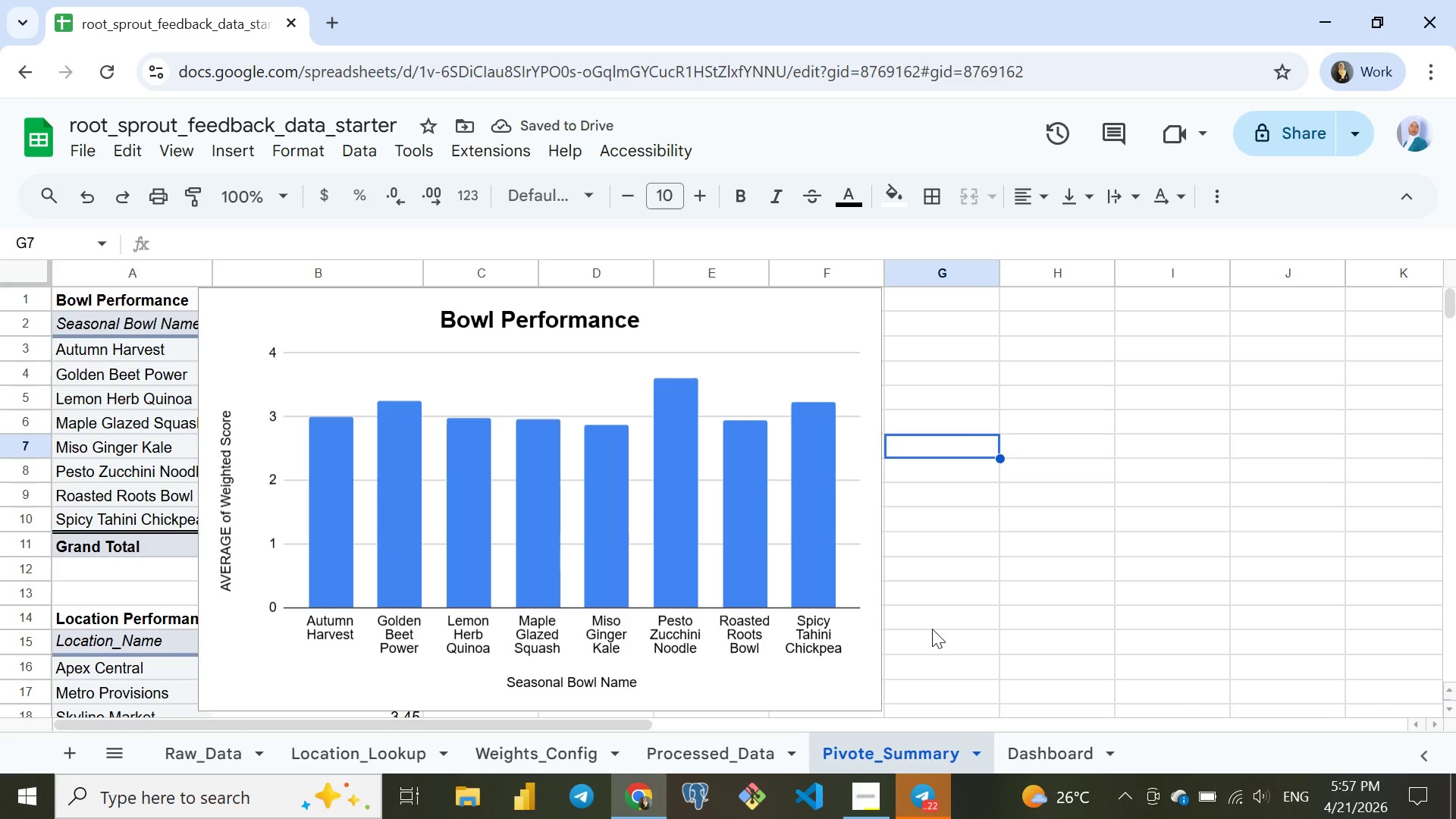 
left_click([1031, 756])
 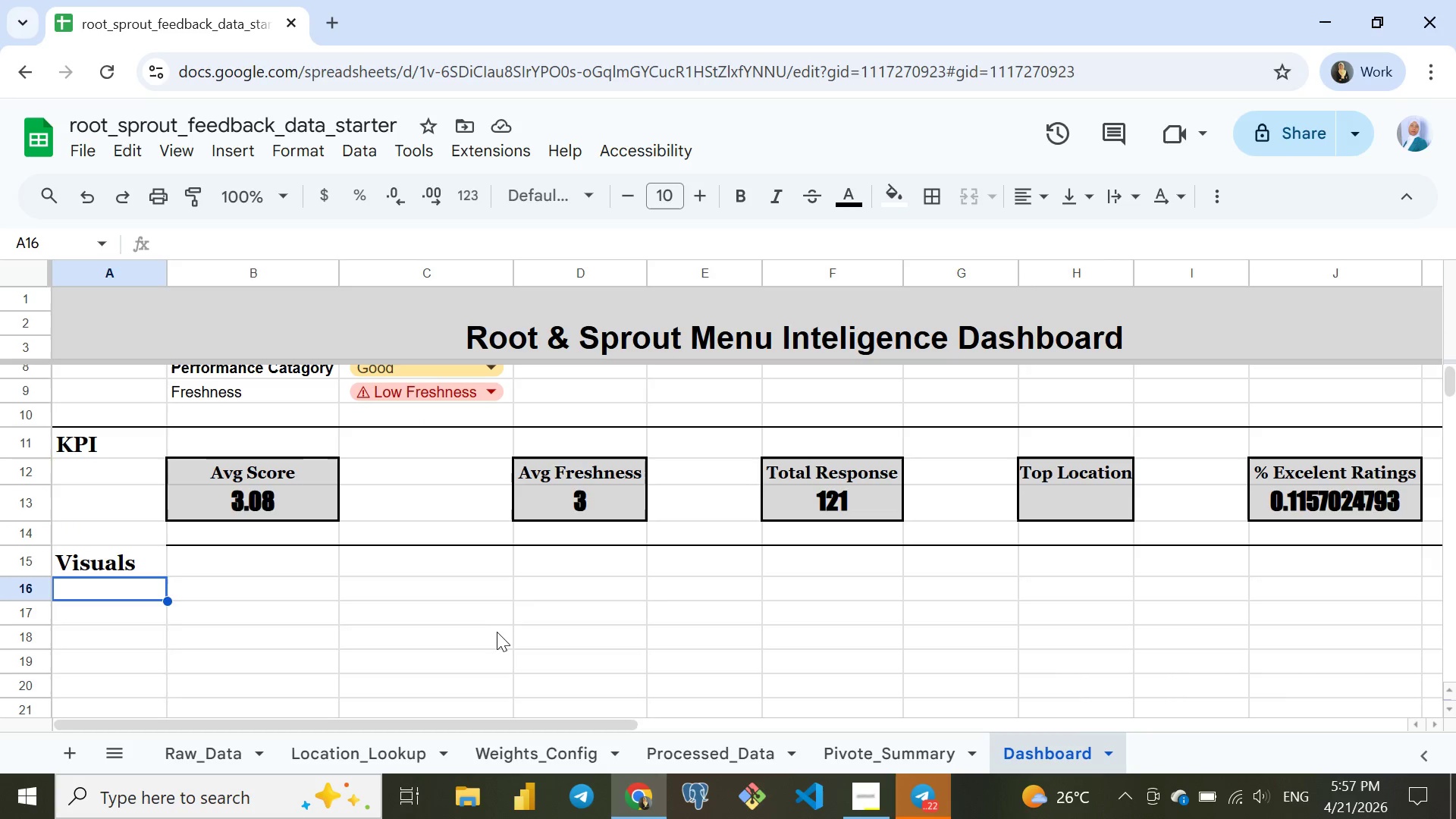 
left_click([488, 635])
 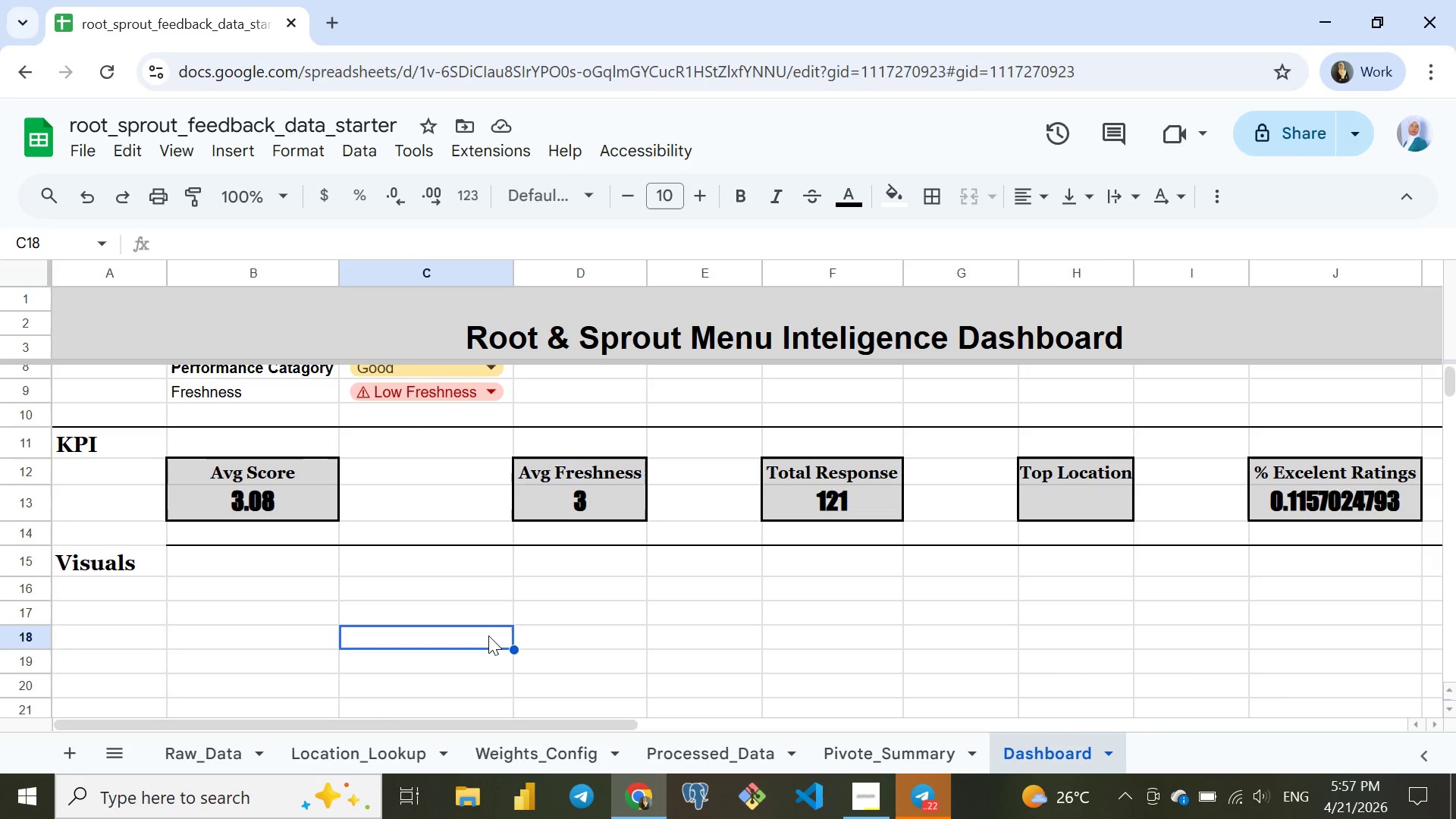 
key(Control+V)
 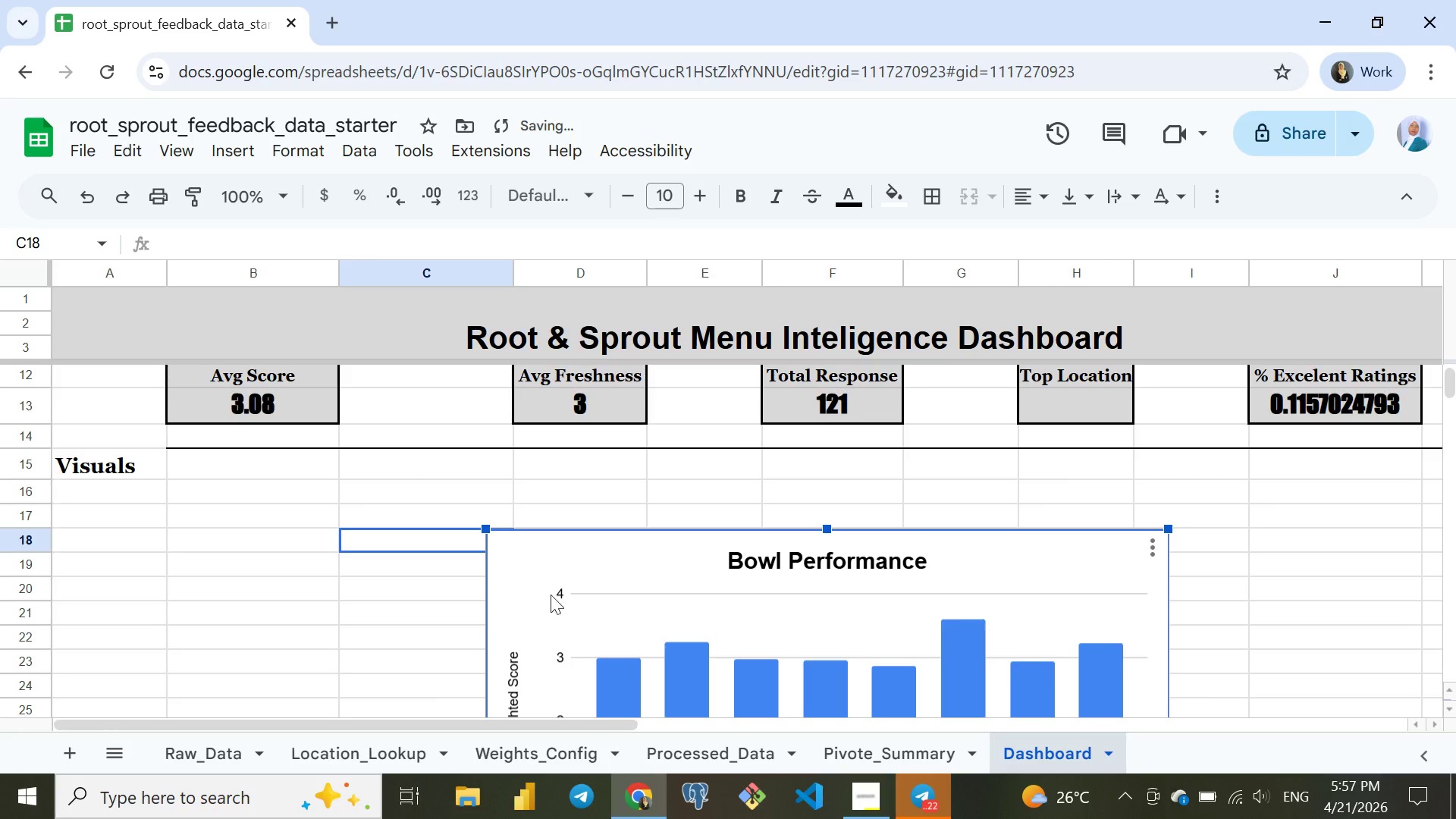 
left_click_drag(start_coordinate=[536, 549], to_coordinate=[214, 504])
 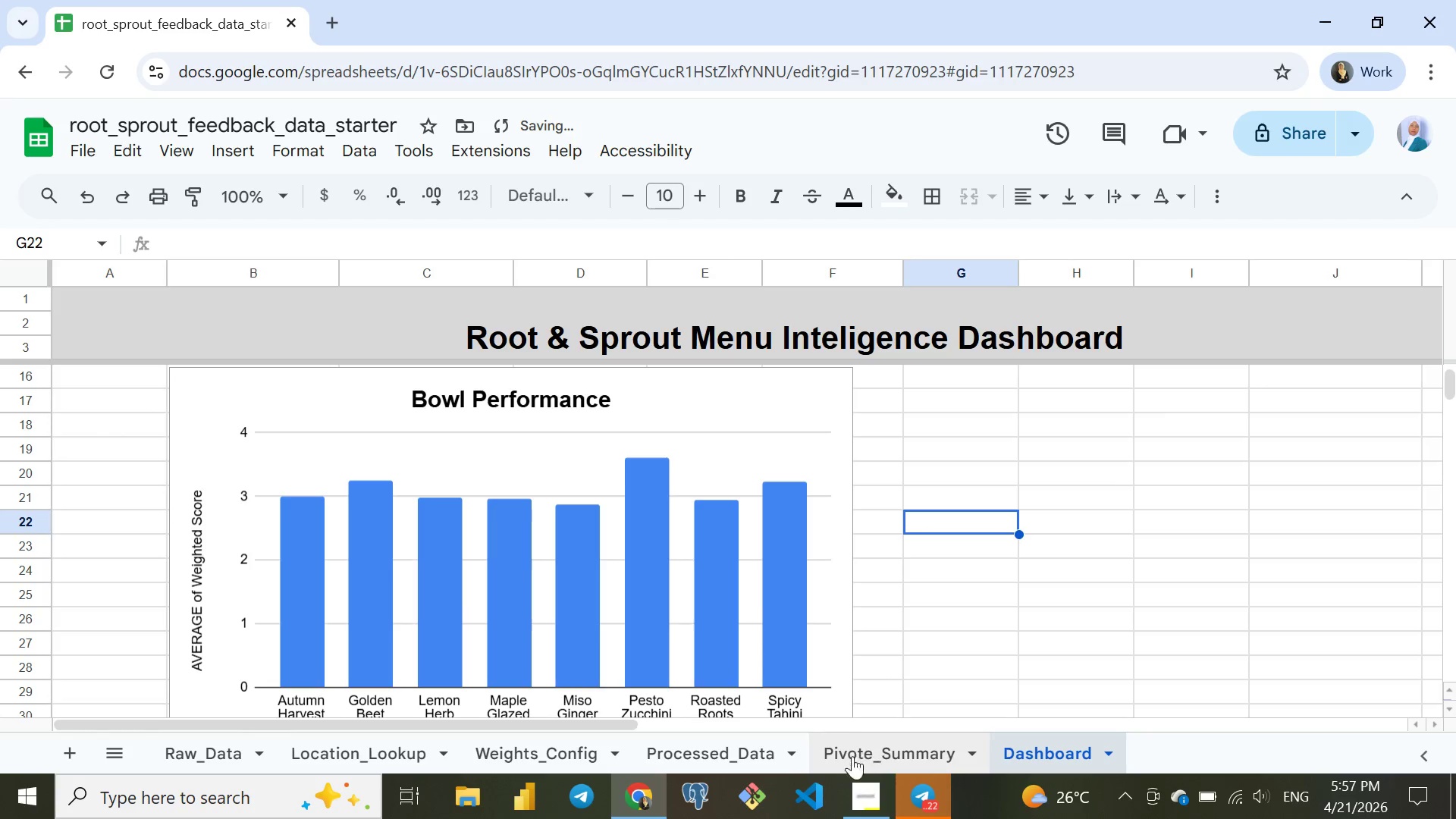 
left_click([865, 747])
 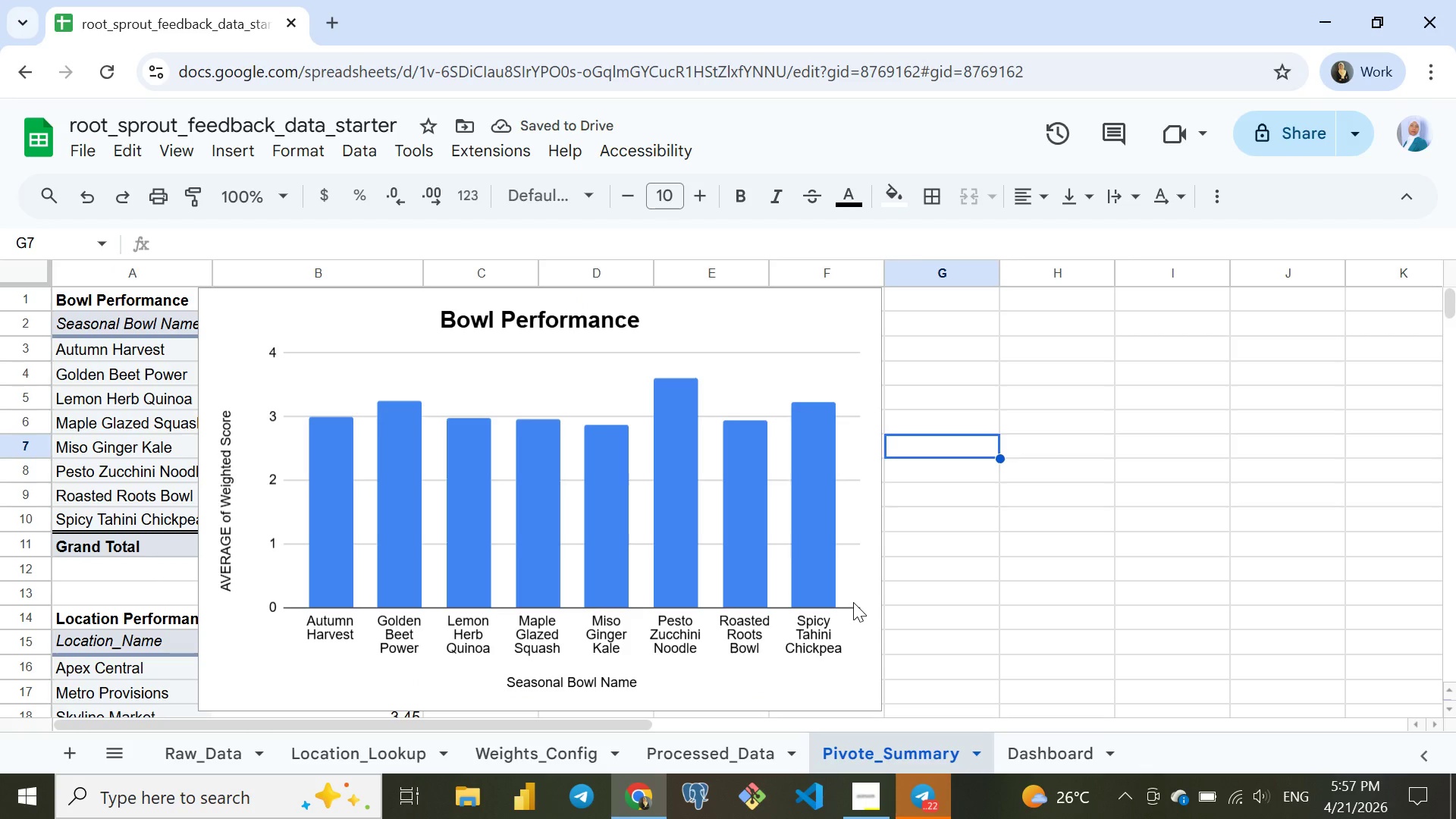 
scroll: coordinate [857, 560], scroll_direction: down, amount: 1.0
 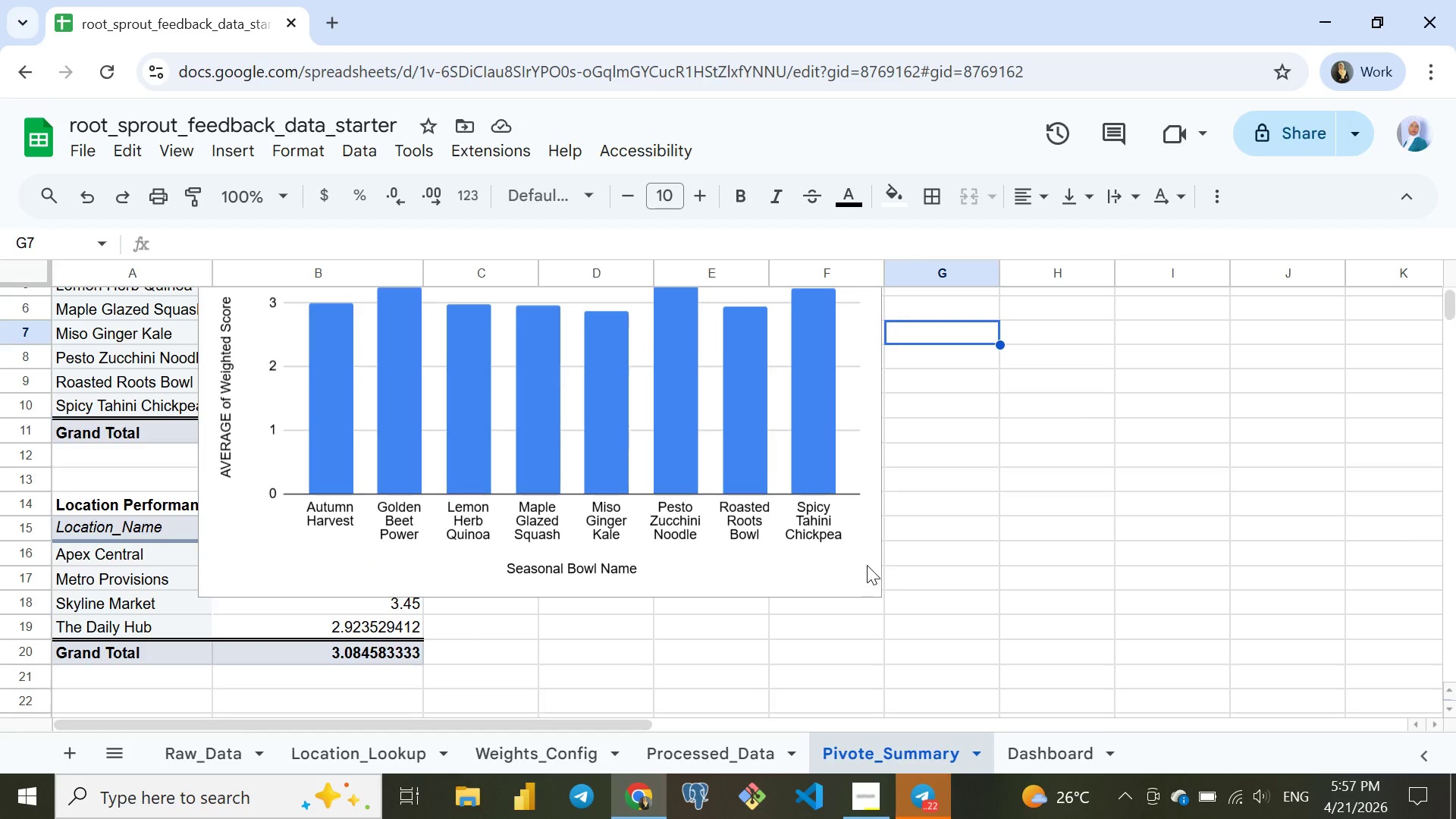 
left_click([867, 567])
 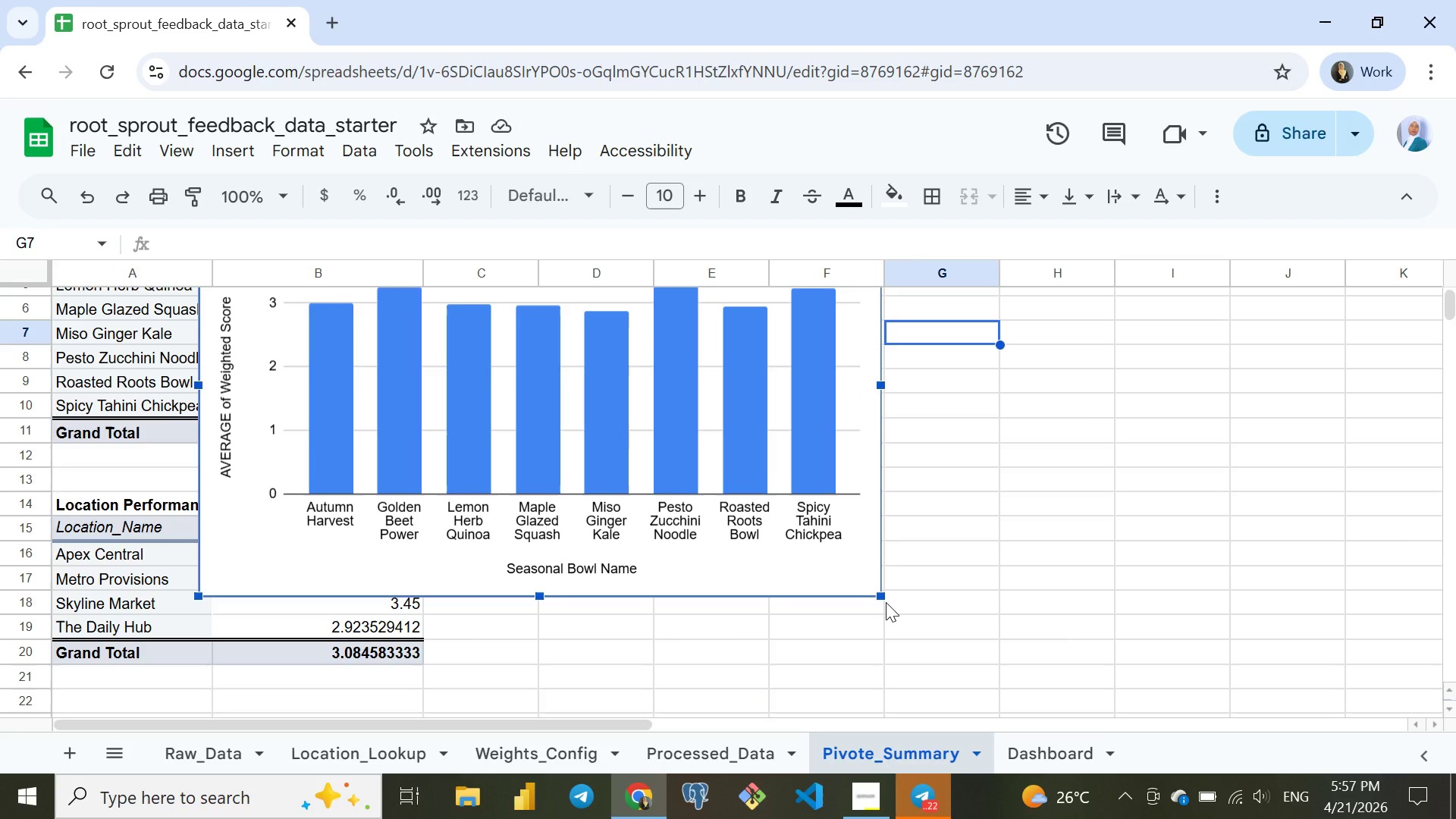 
left_click([886, 602])
 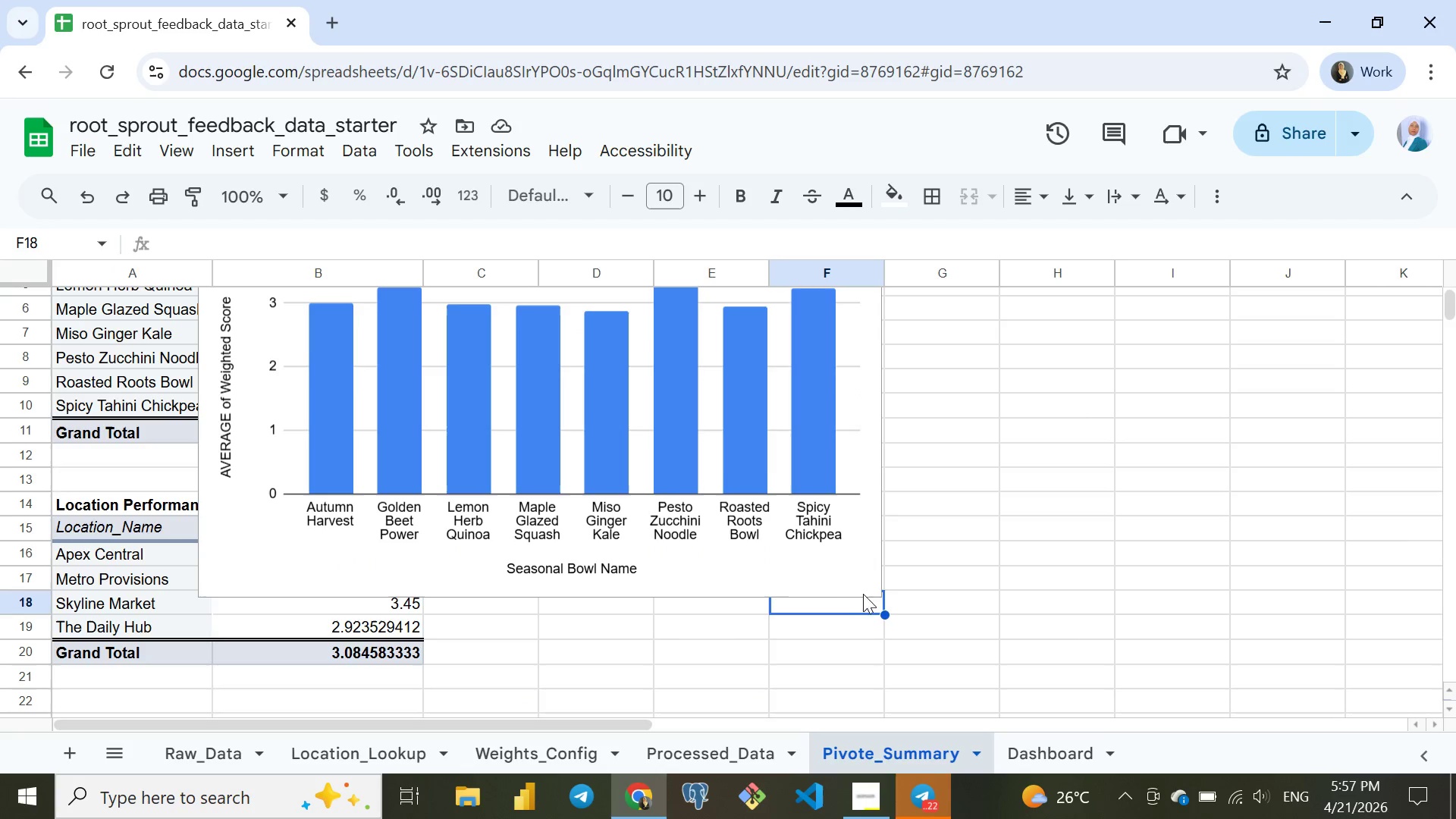 
left_click([854, 582])
 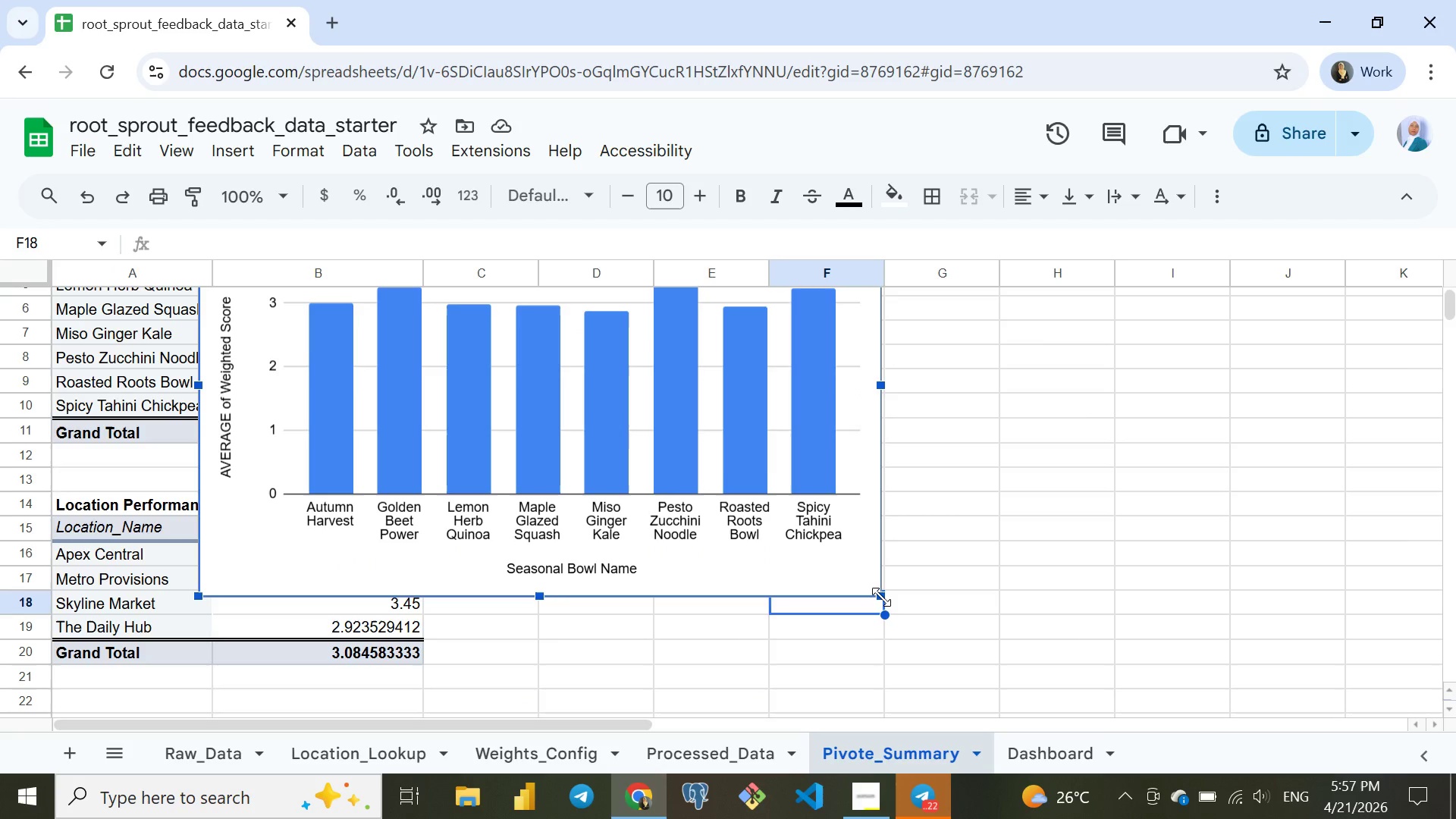 
left_click_drag(start_coordinate=[881, 597], to_coordinate=[868, 545])
 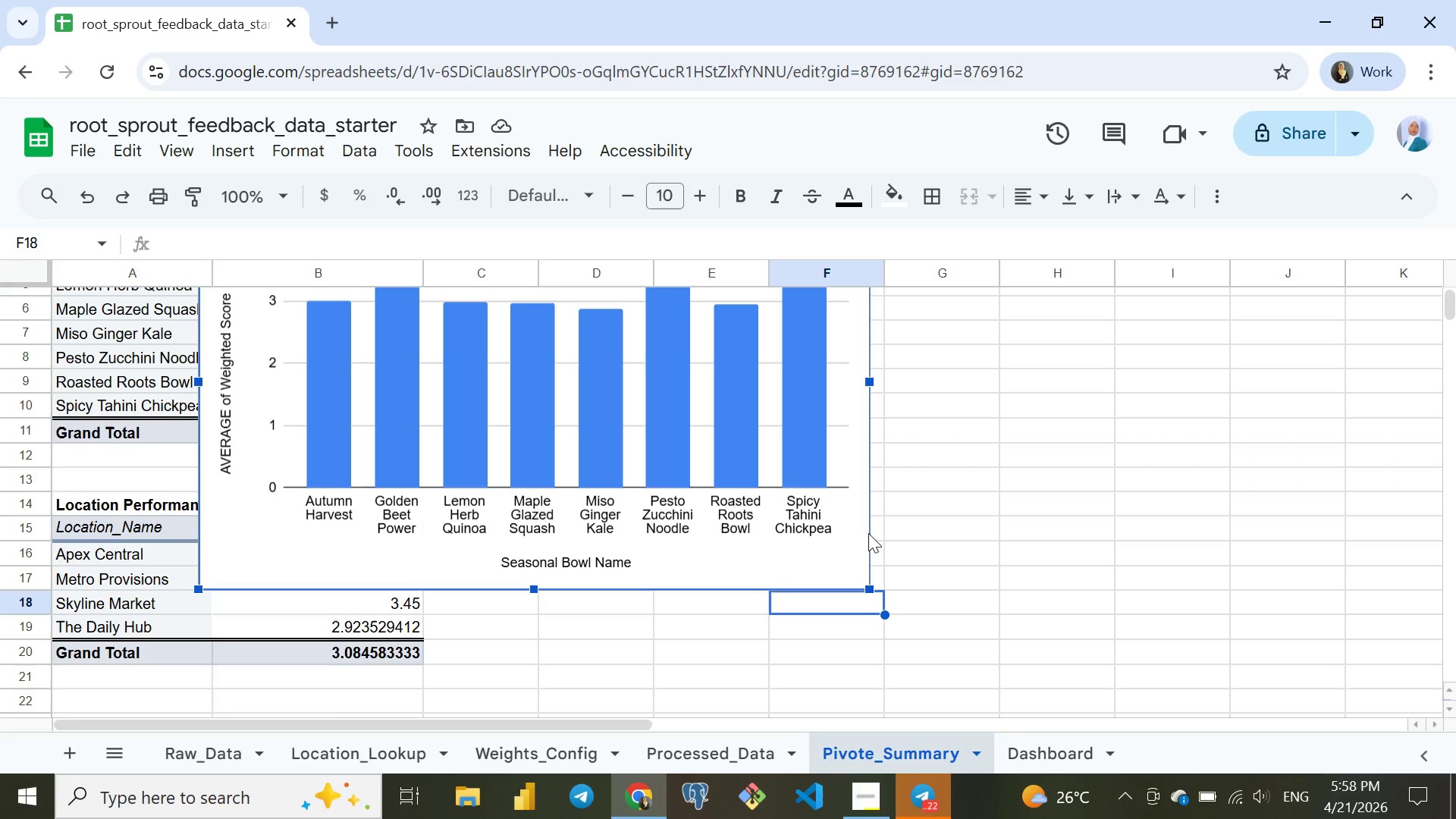 
wait(31.8)
 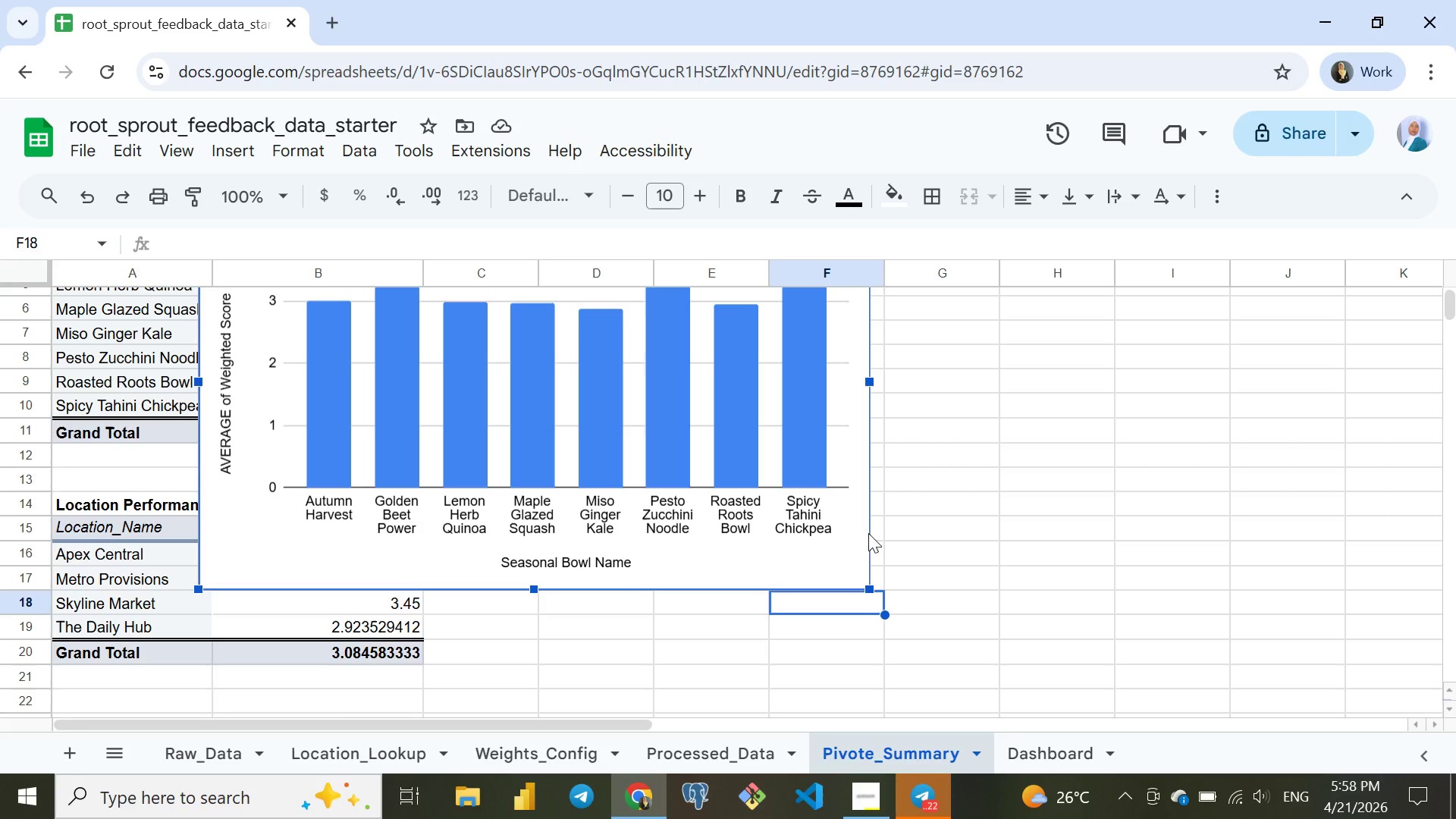 
left_click_drag(start_coordinate=[533, 585], to_coordinate=[566, 447])
 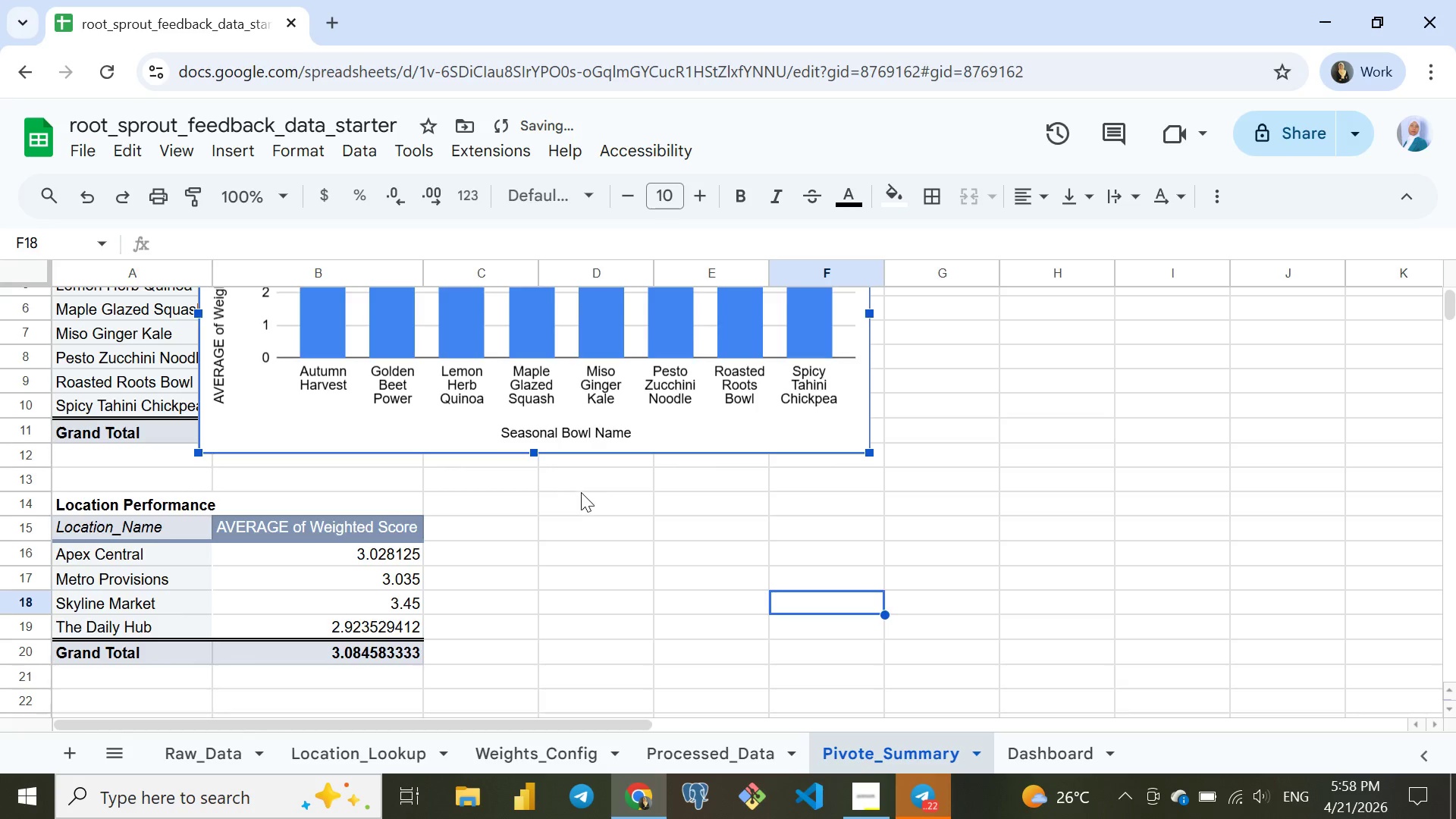 
scroll: coordinate [581, 492], scroll_direction: up, amount: 2.0
 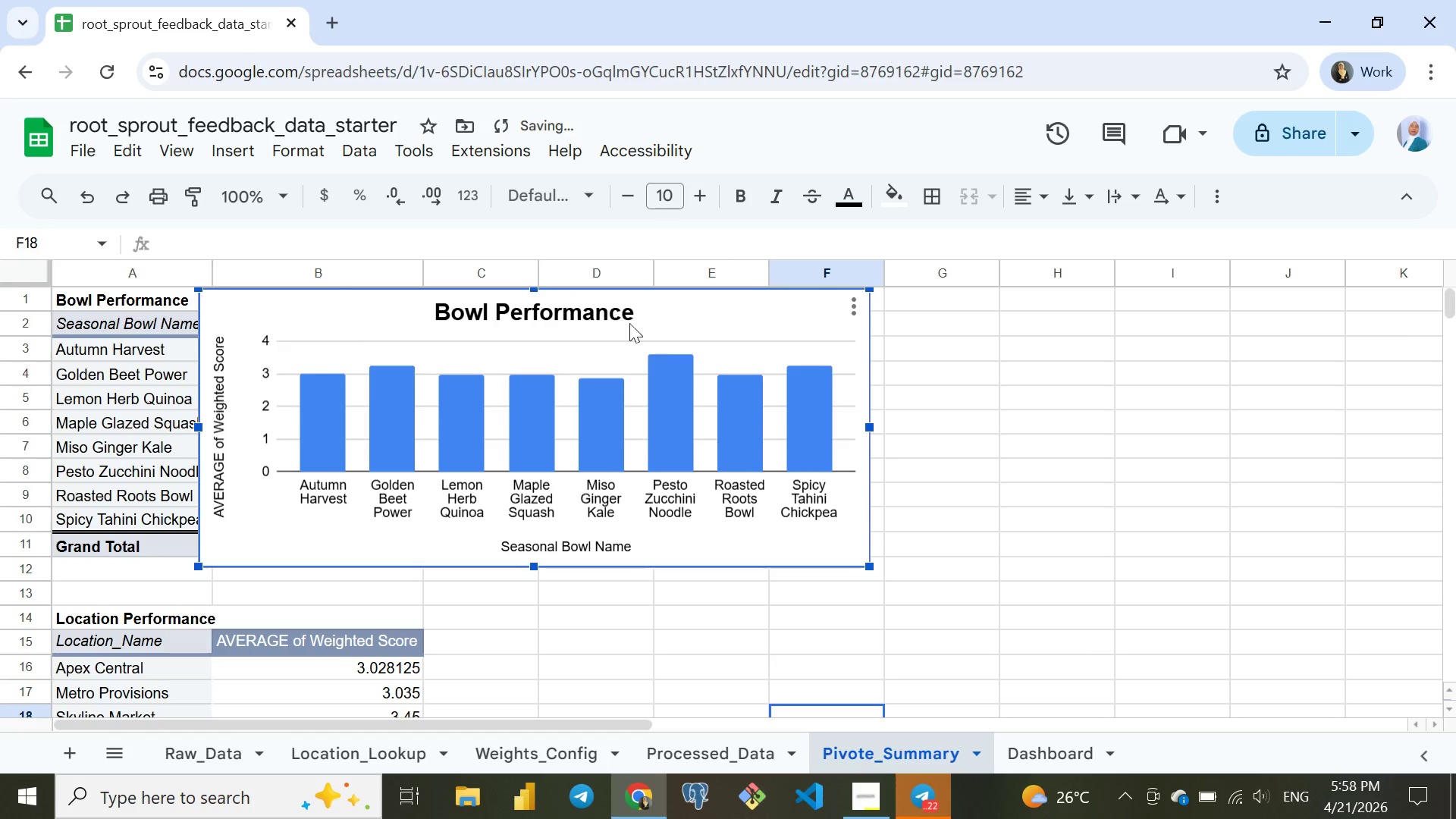 
left_click_drag(start_coordinate=[676, 317], to_coordinate=[910, 312])
 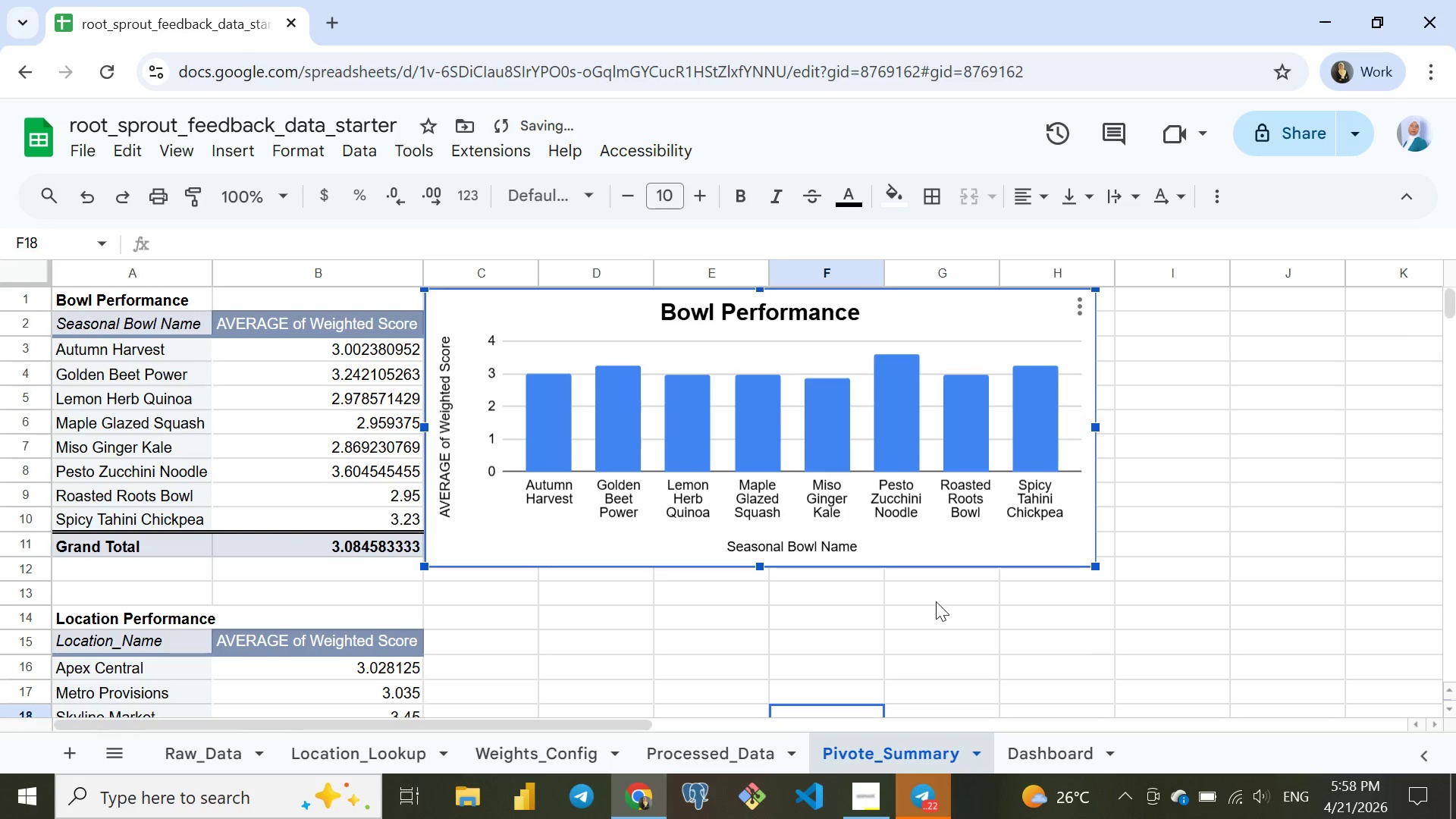 
left_click([936, 622])
 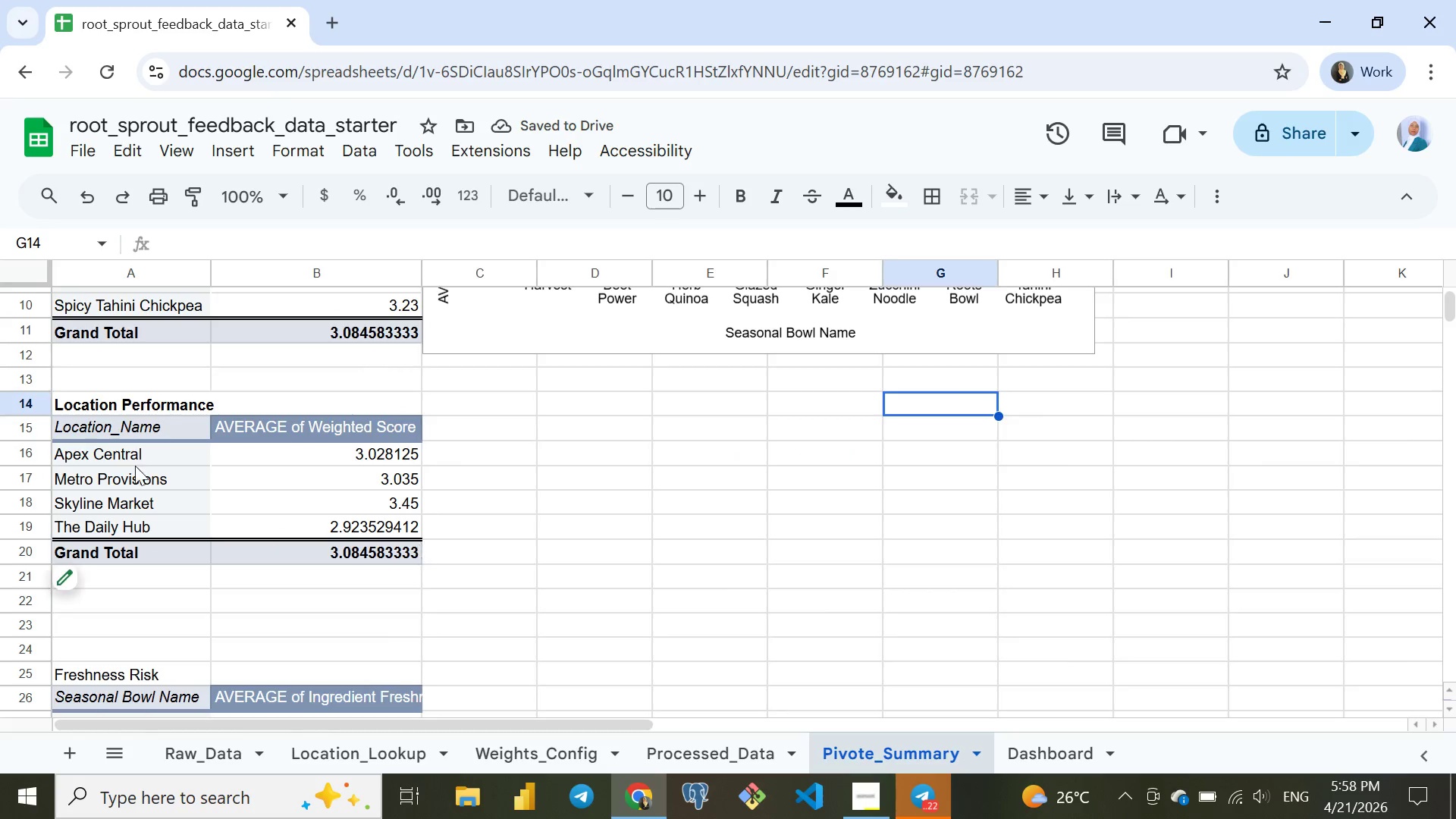 
left_click([102, 427])
 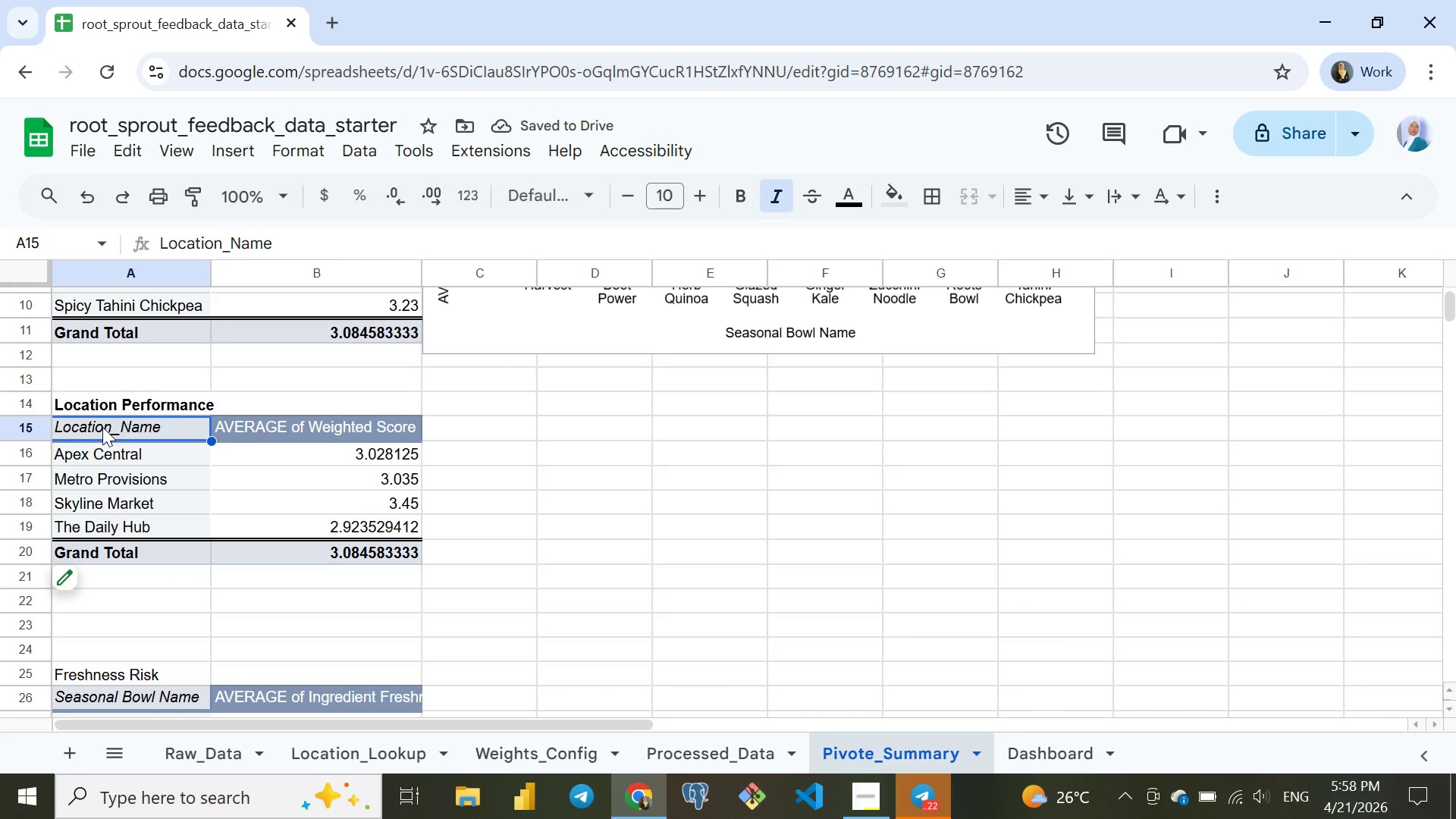 
hold_key(key=ShiftRight, duration=0.75)
 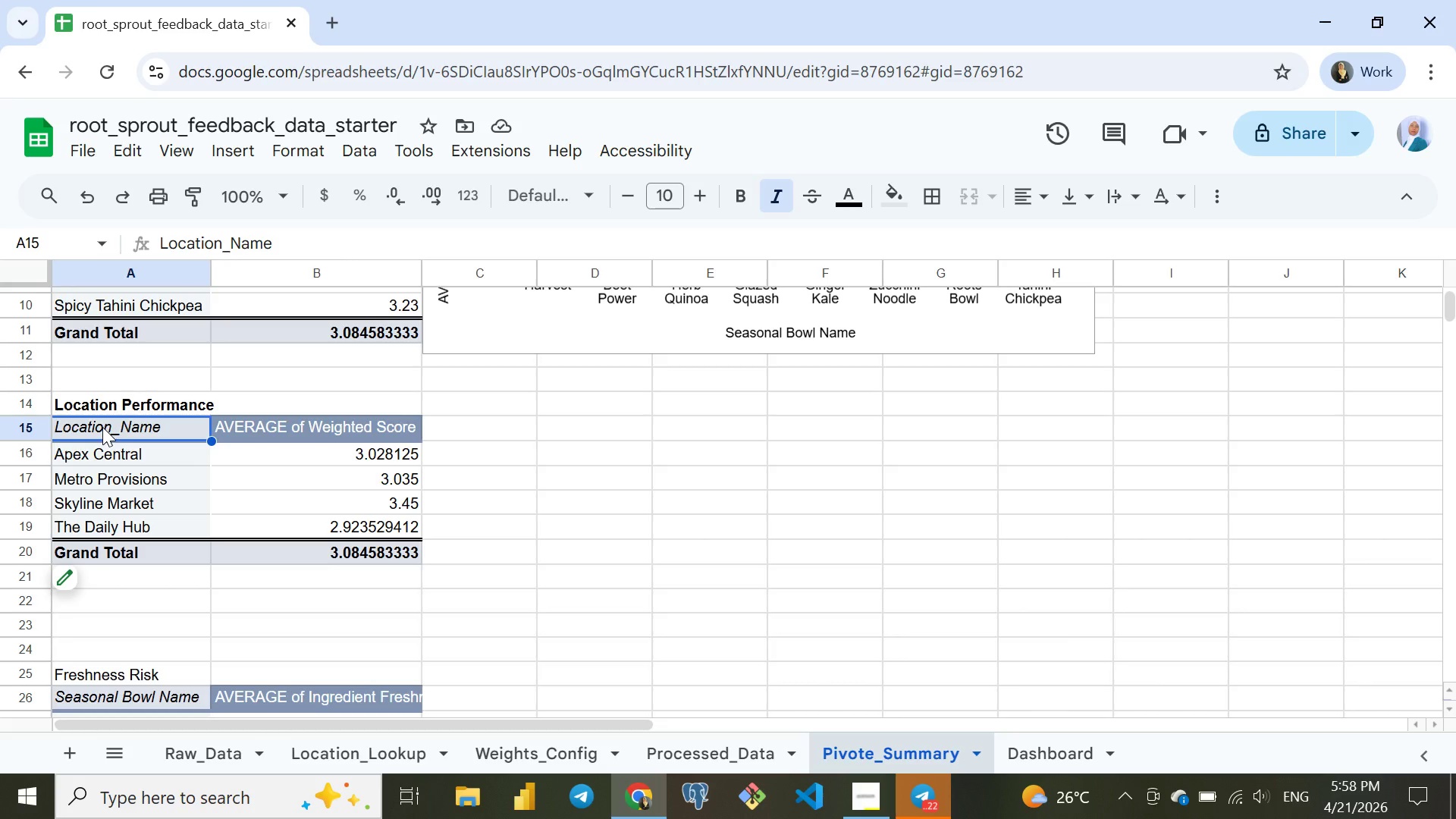 
key(Shift+ArrowDown)
 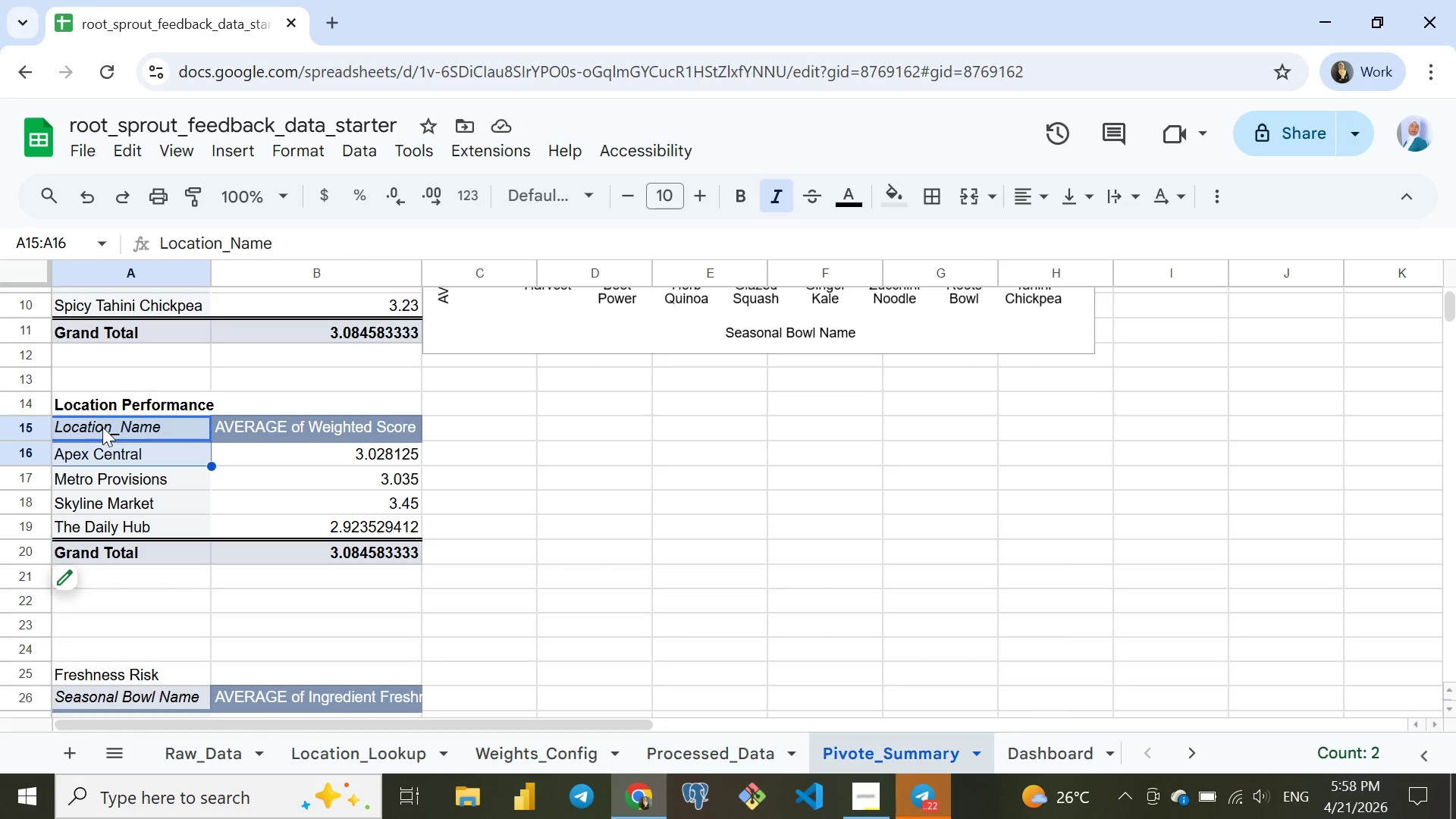 
key(Shift+ArrowDown)
 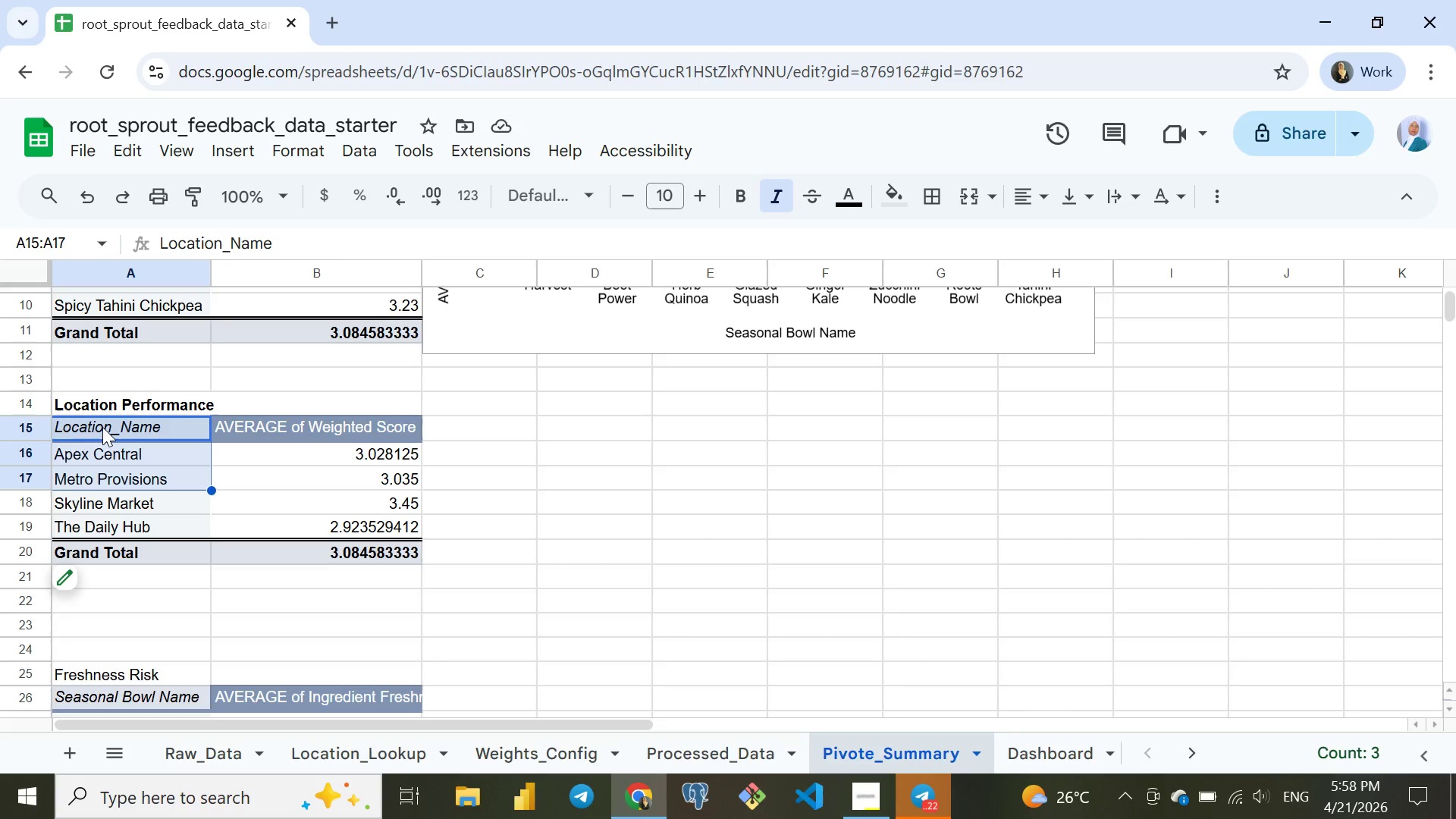 
key(Shift+ArrowDown)
 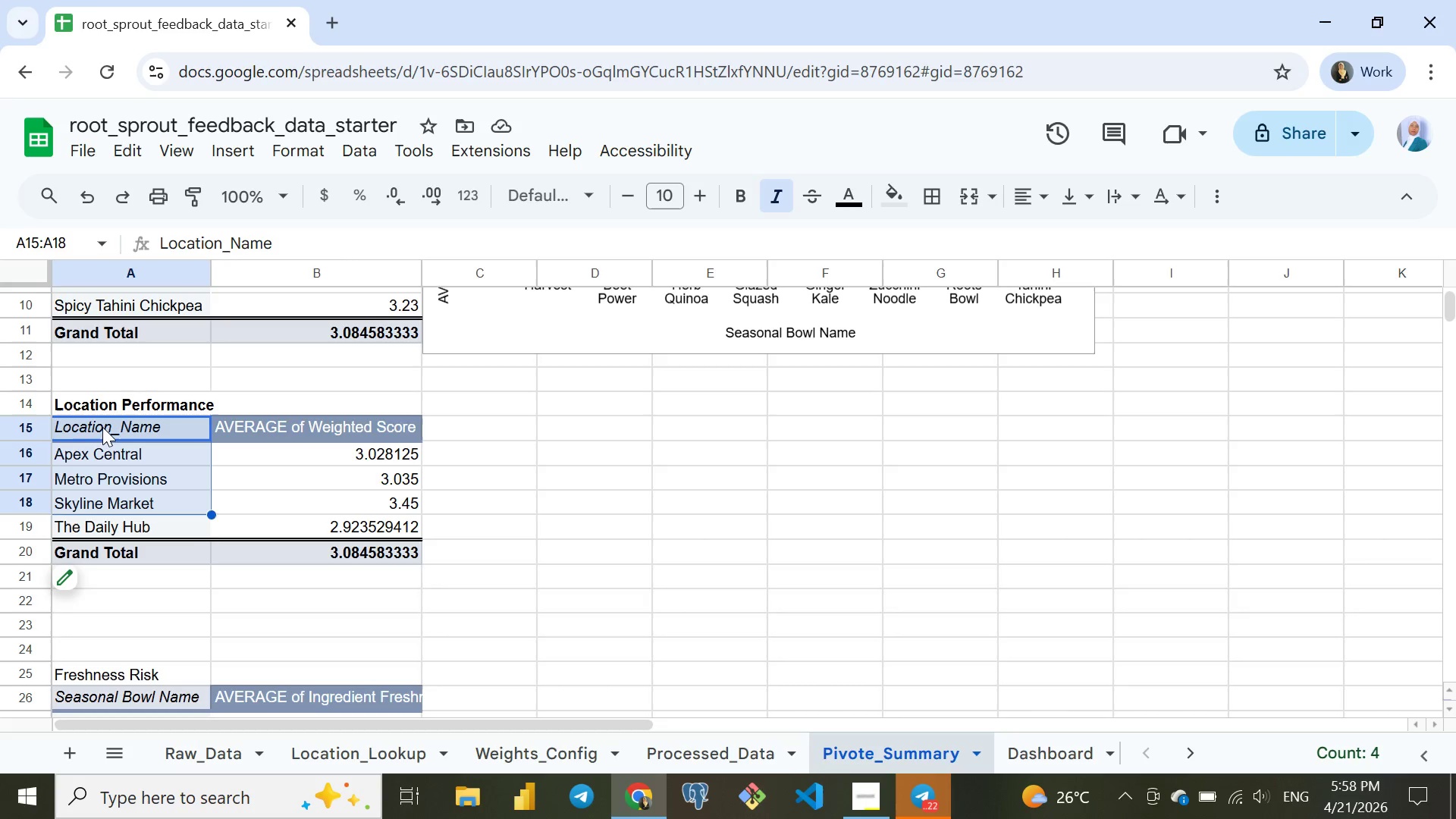 
key(Shift+ArrowDown)
 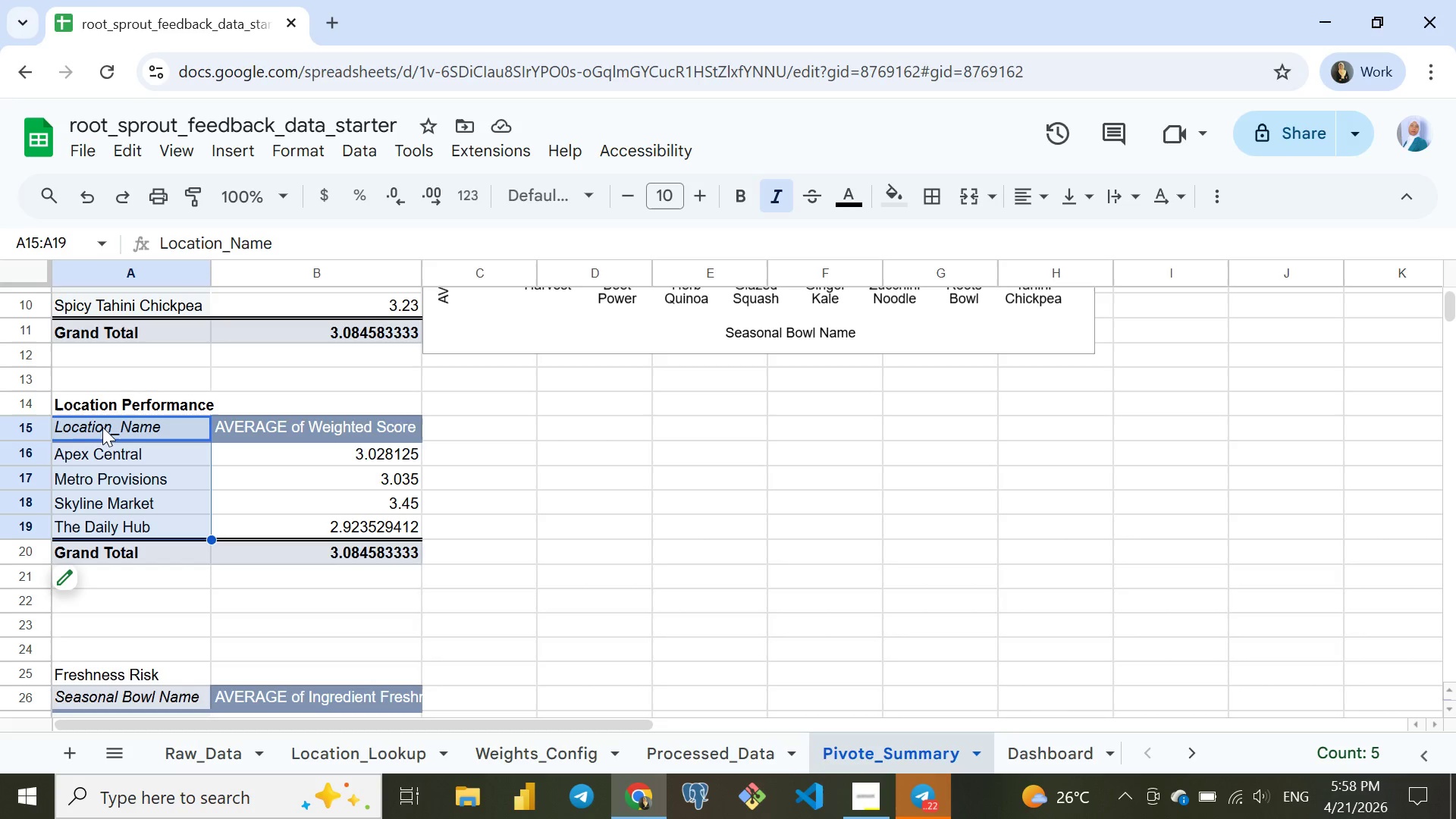 
key(Shift+ArrowRight)
 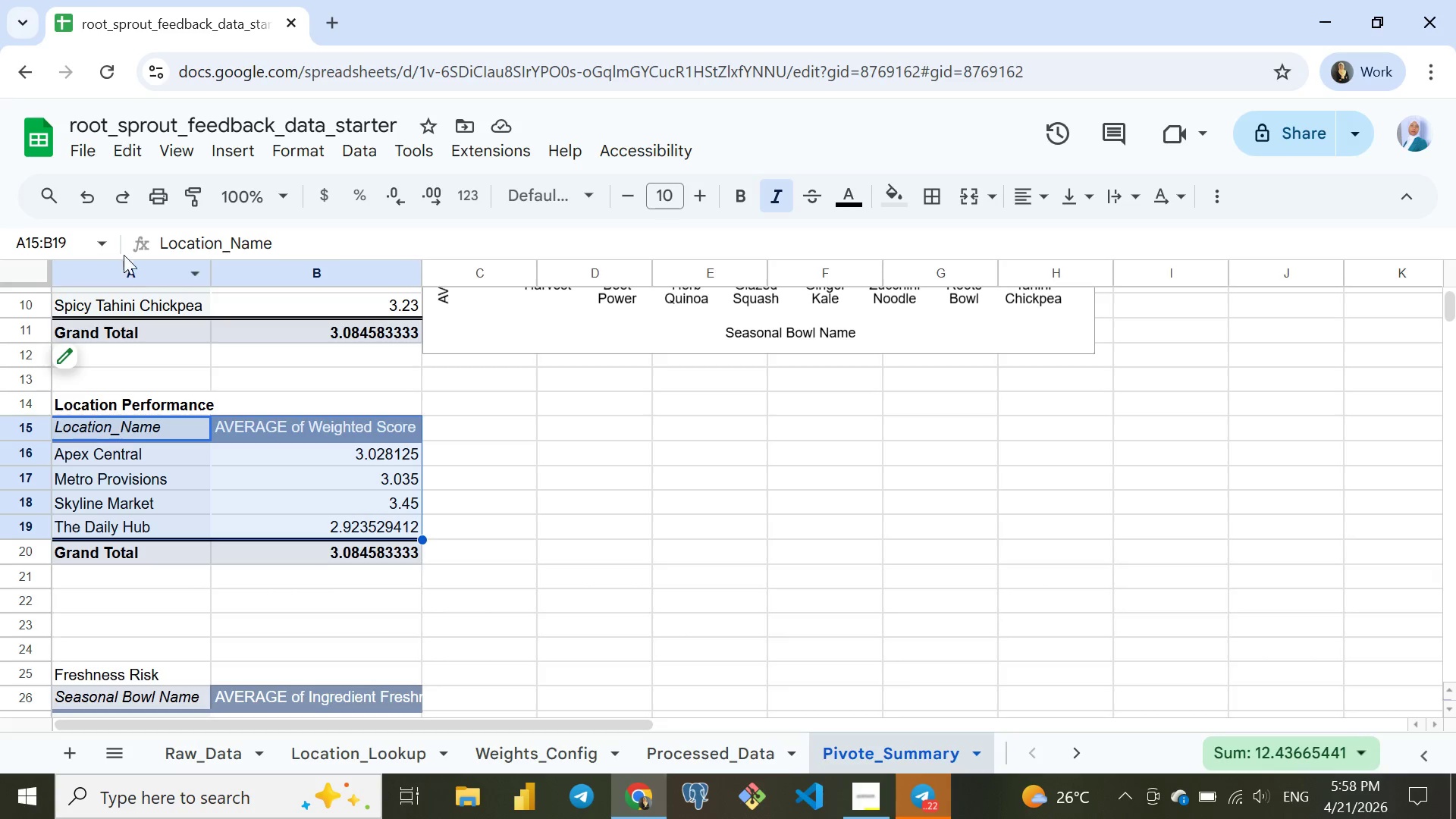 
left_click([225, 146])
 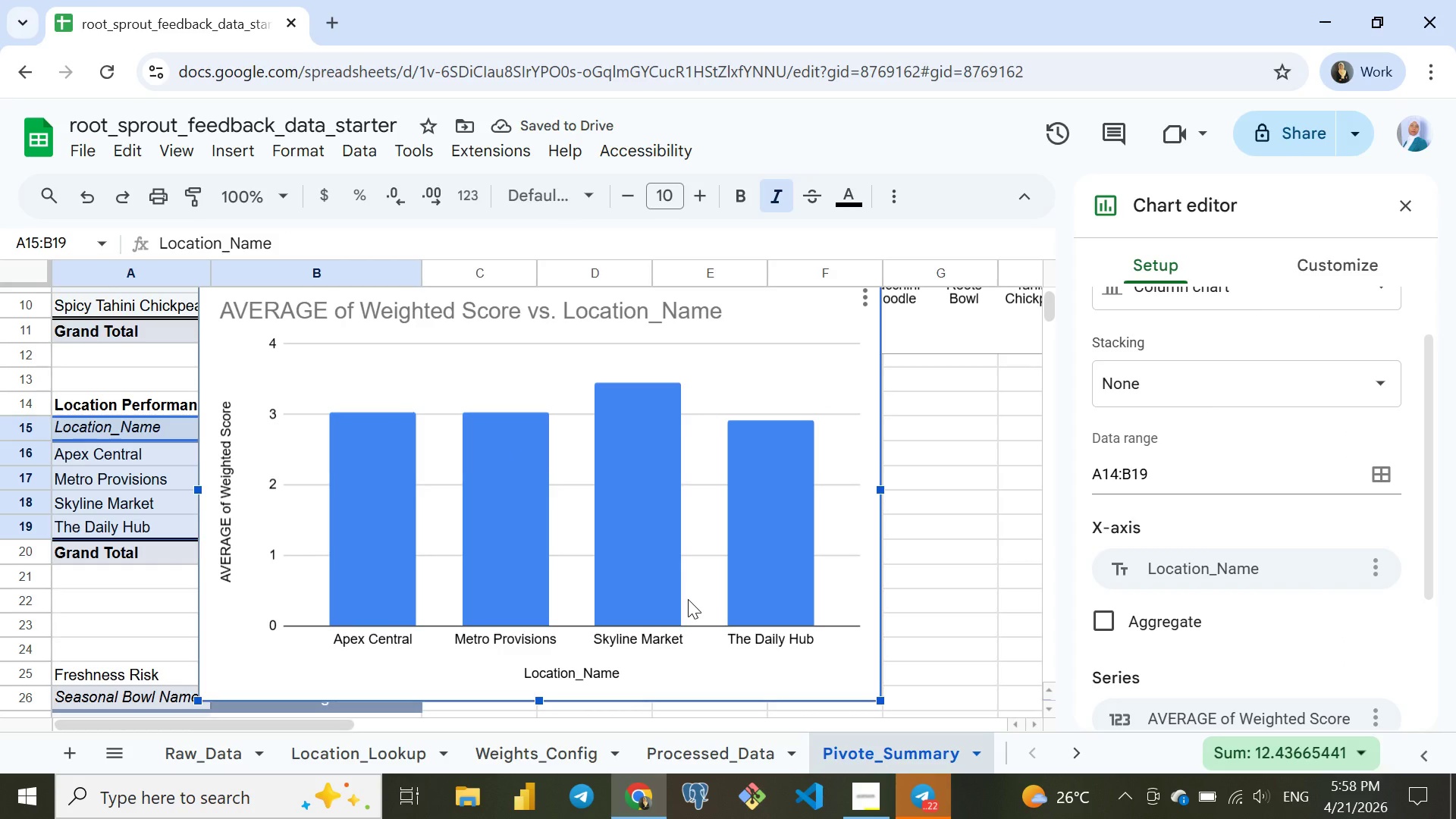 
wait(7.94)
 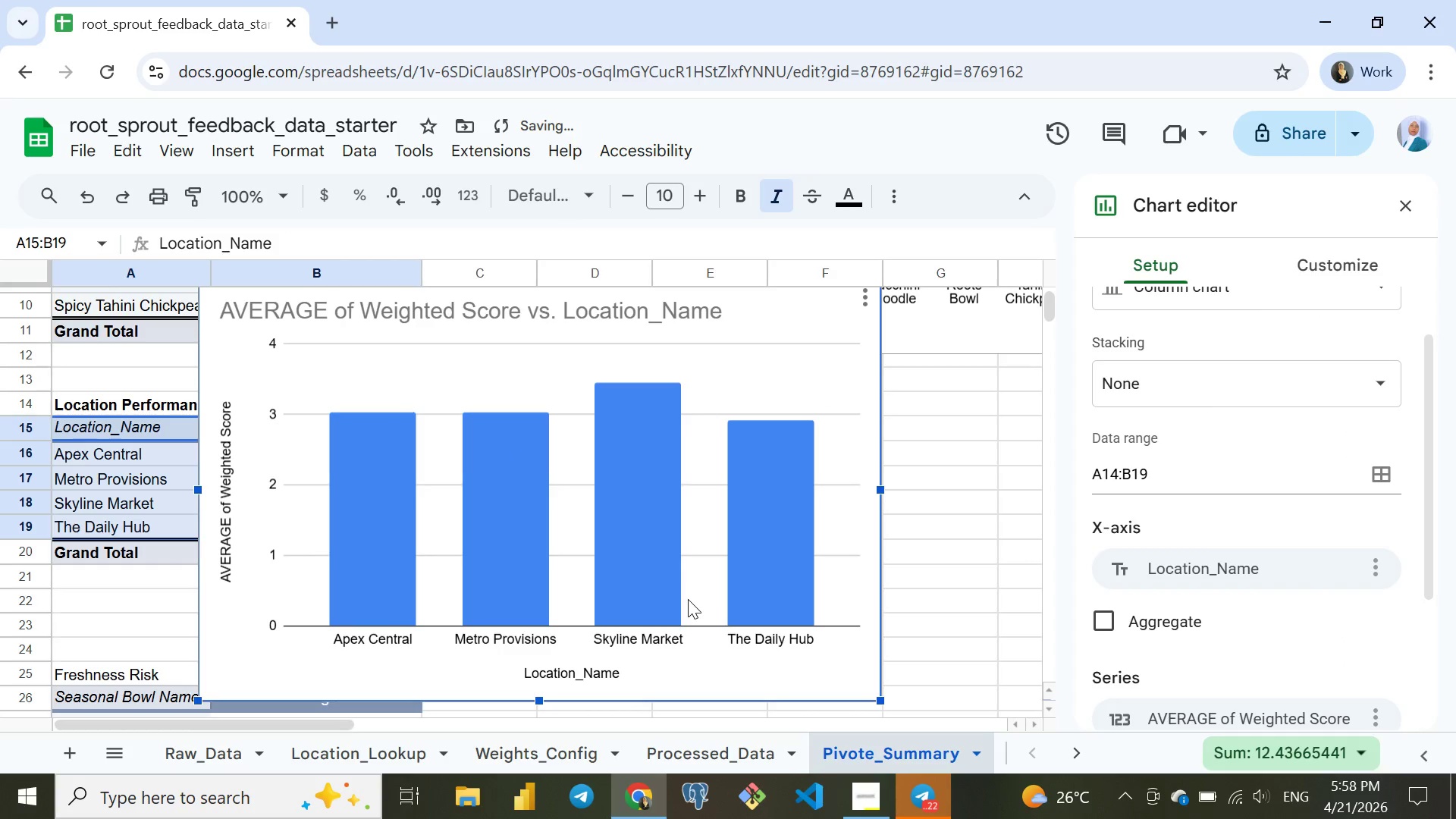 
left_click([834, 385])
 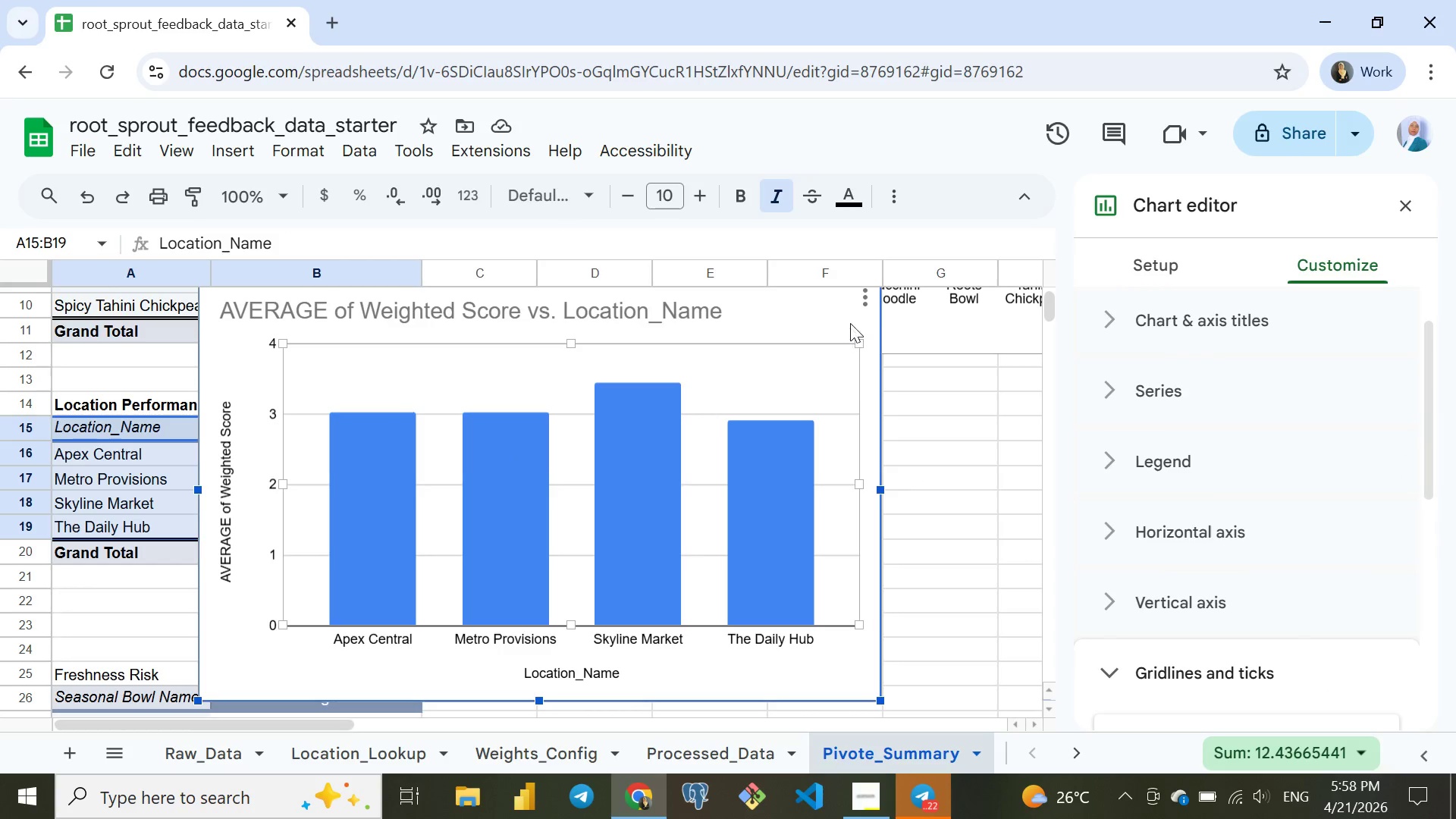 
left_click([847, 313])
 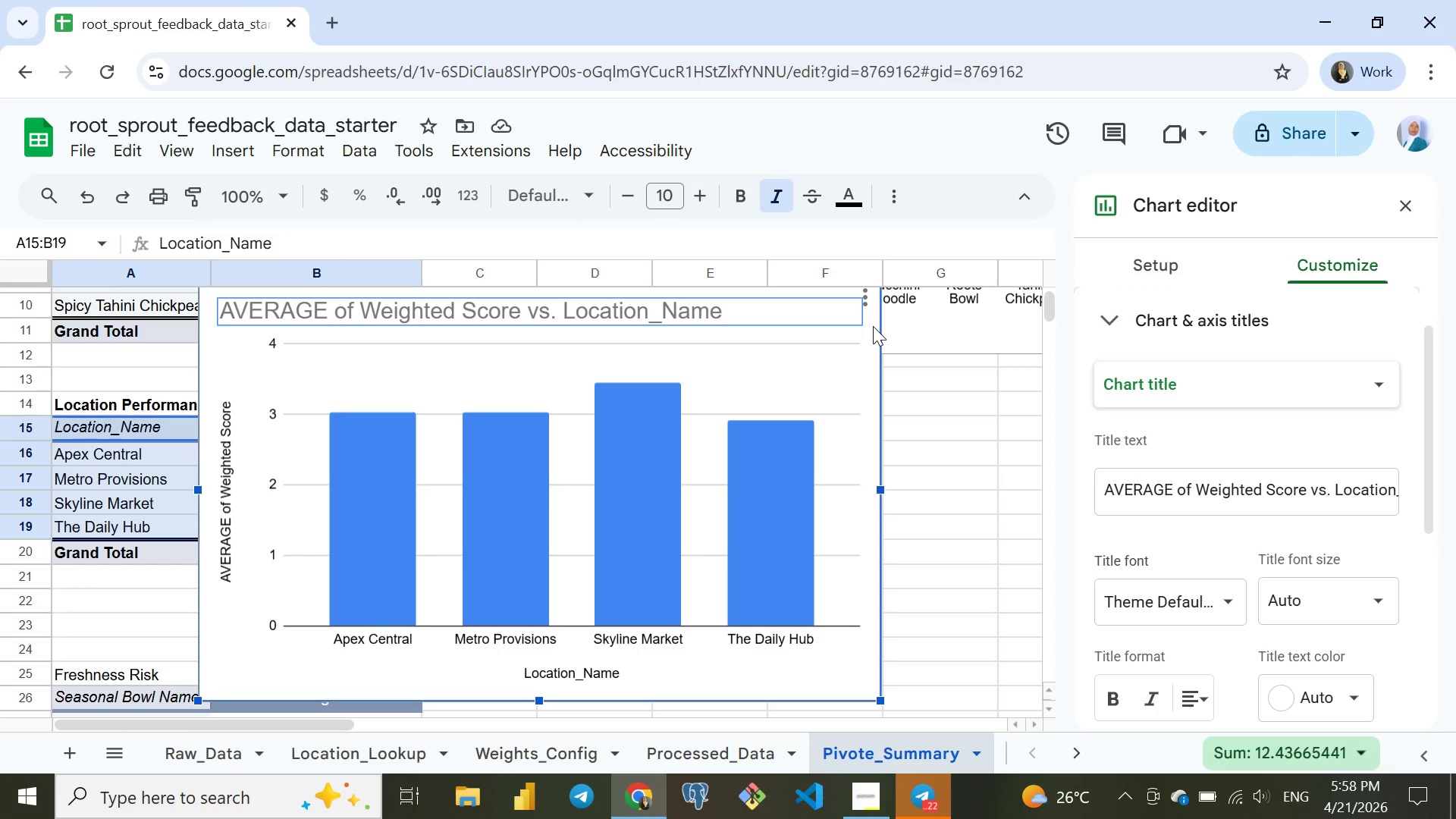 
left_click([873, 326])
 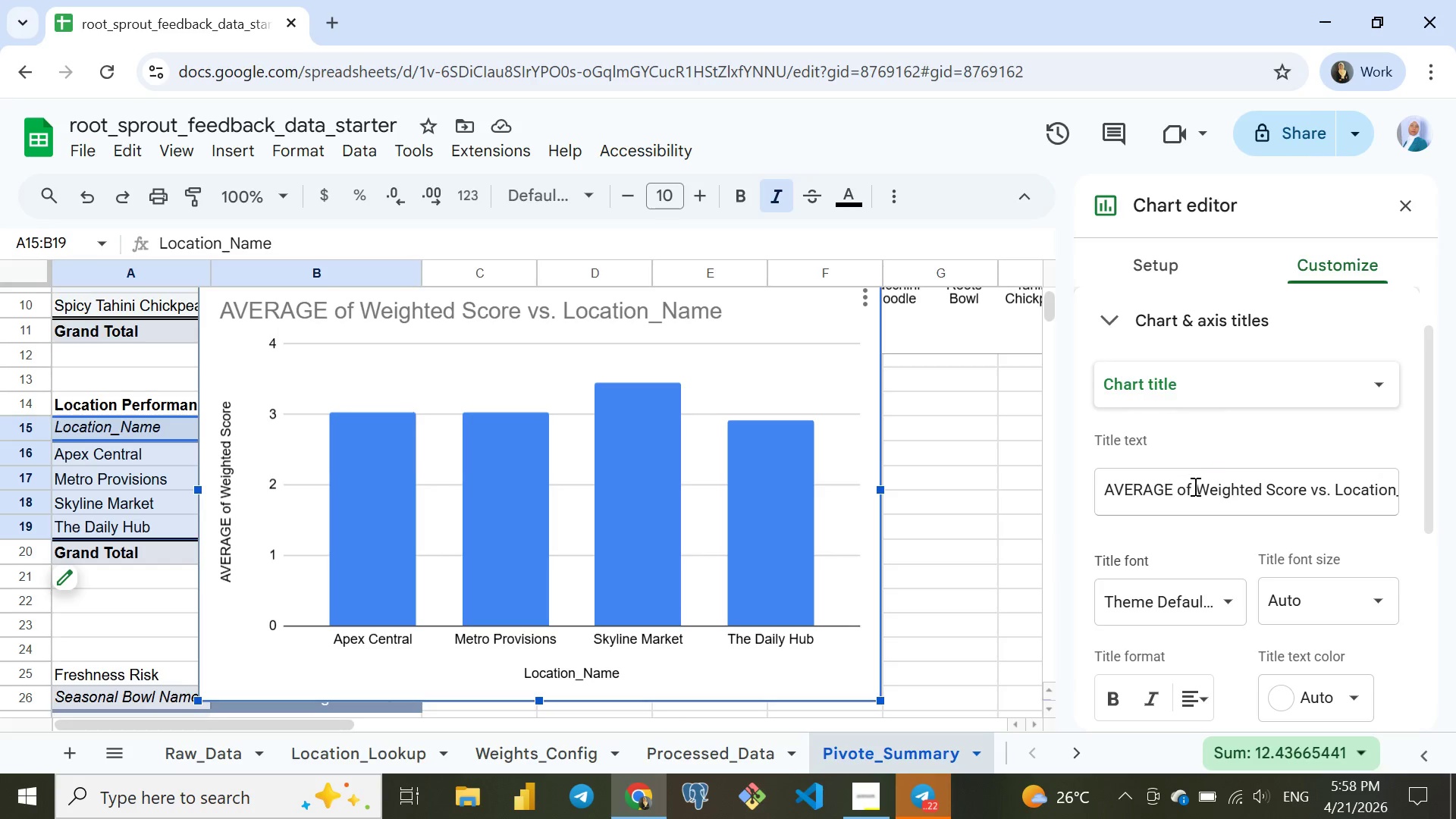 
double_click([1194, 486])
 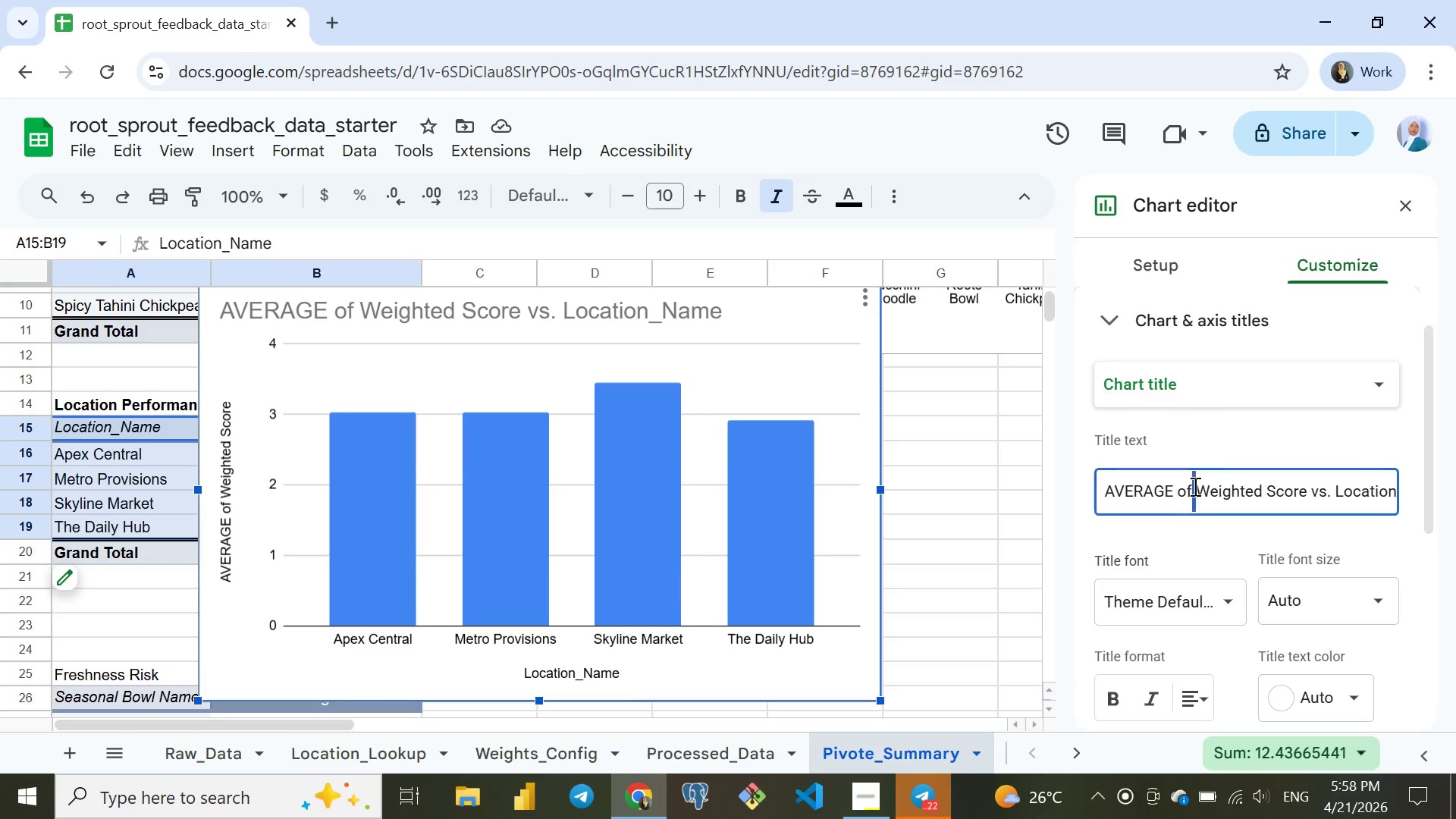 
triple_click([1194, 486])
 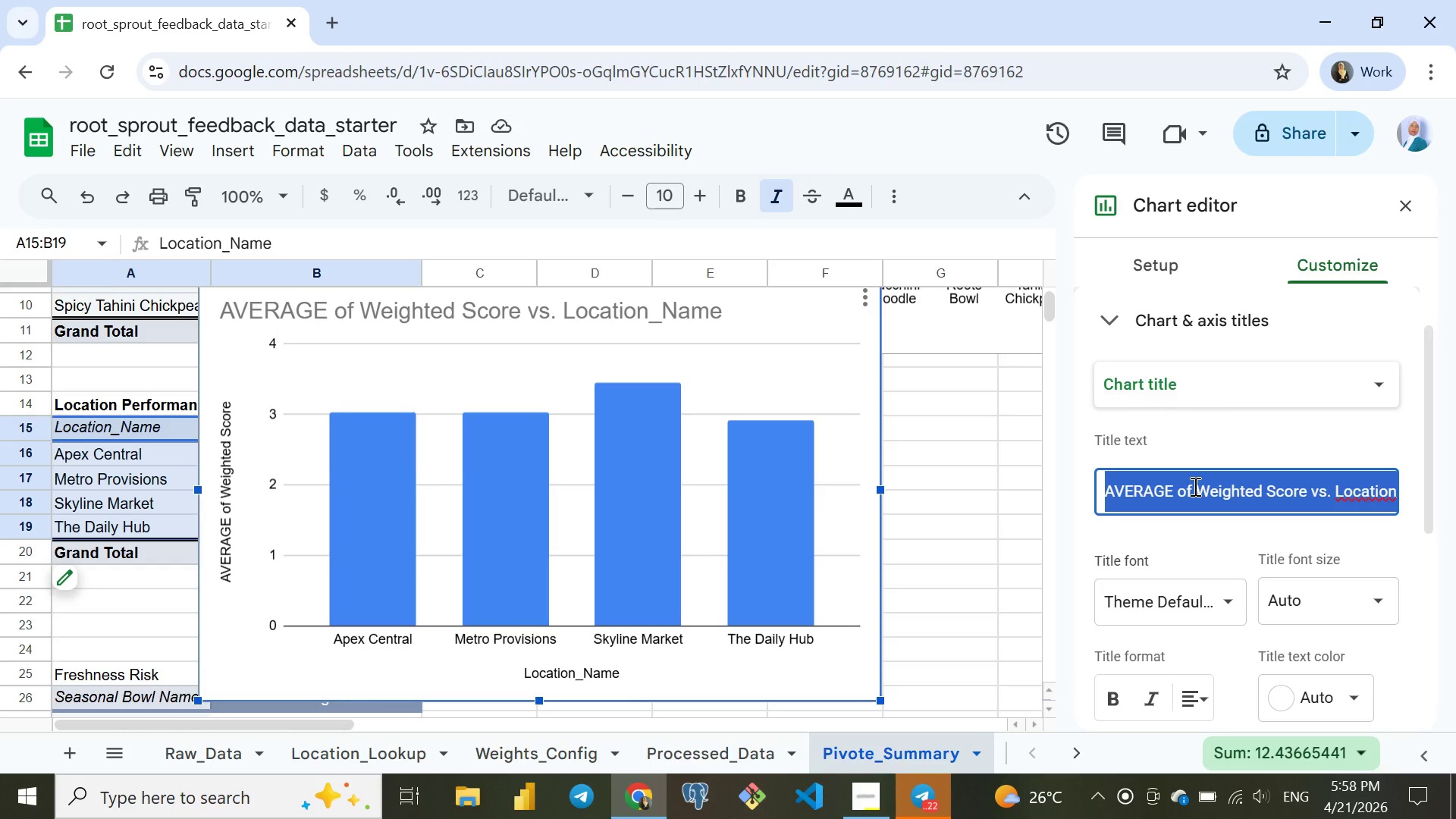 
type(Location Performance)
 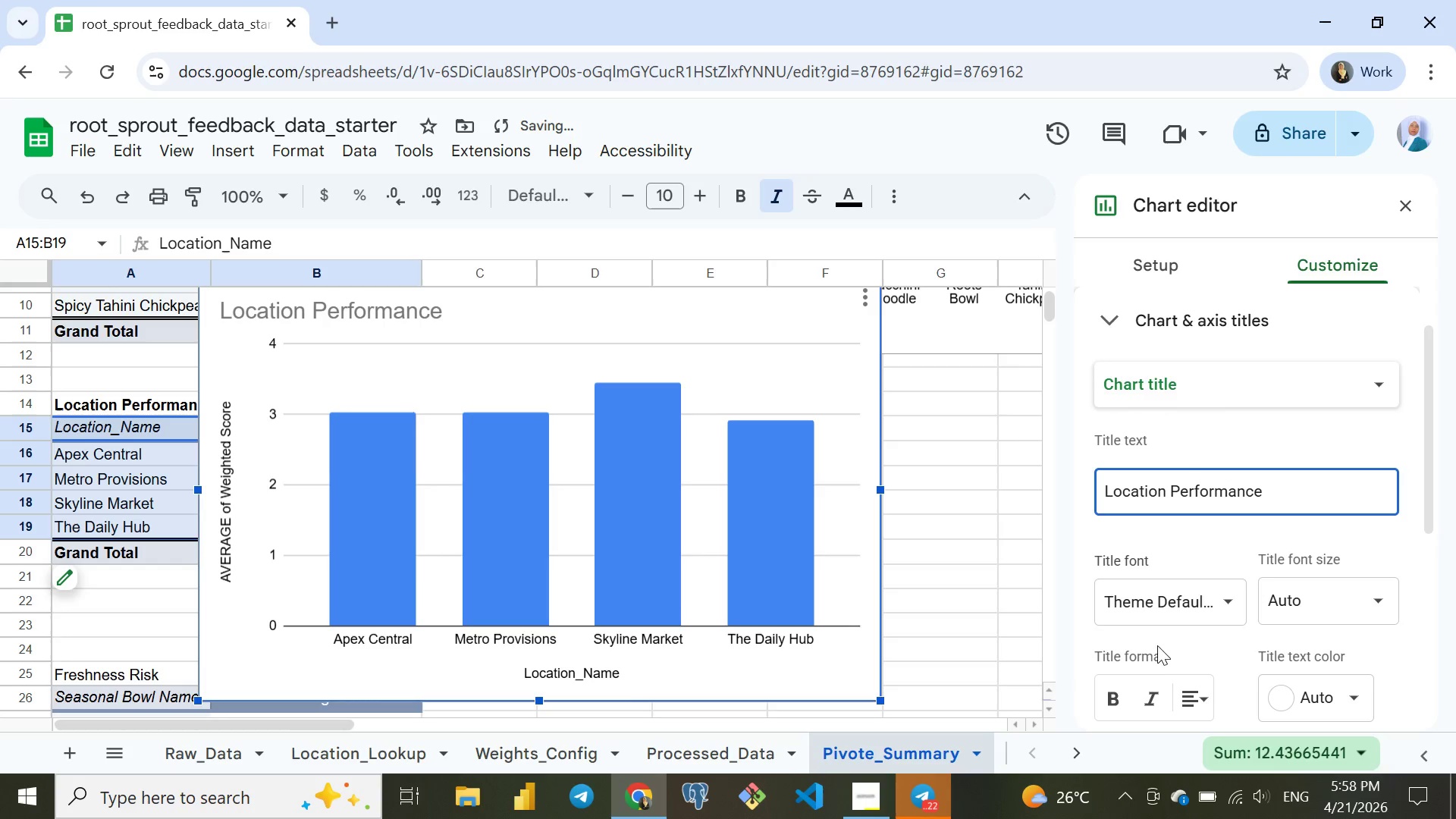 
left_click([1108, 694])
 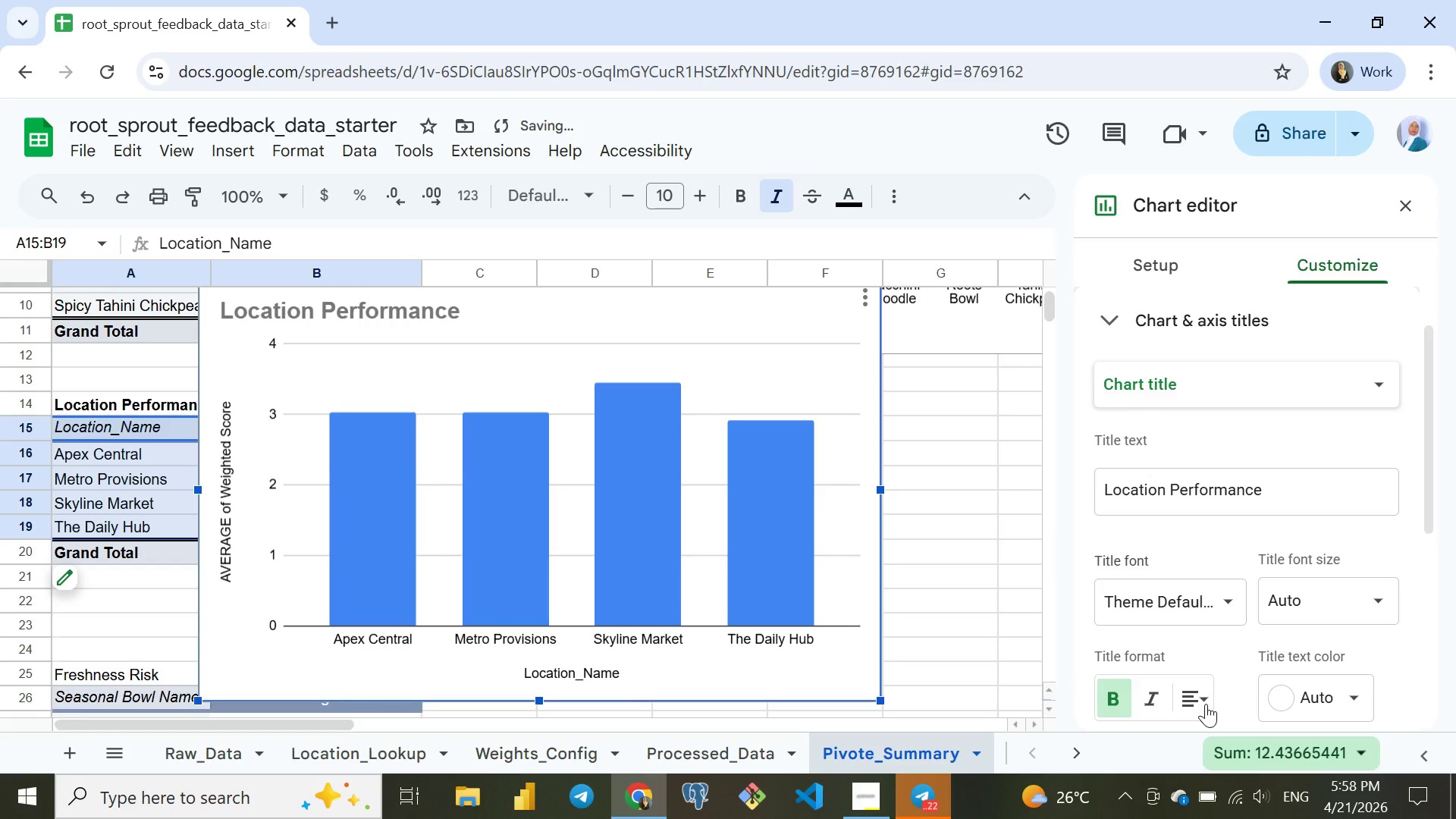 
left_click([1206, 704])
 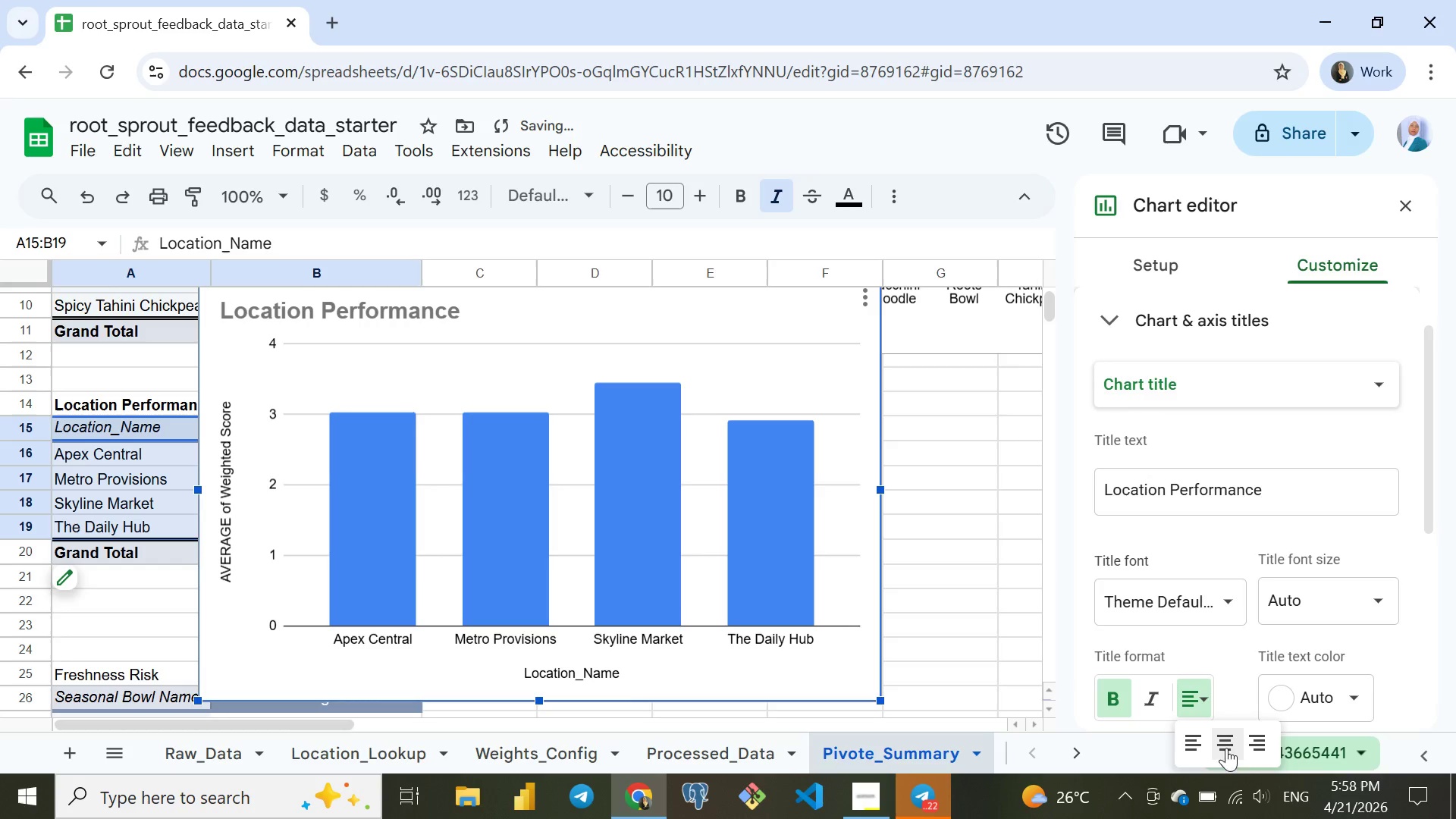 
left_click([1225, 742])
 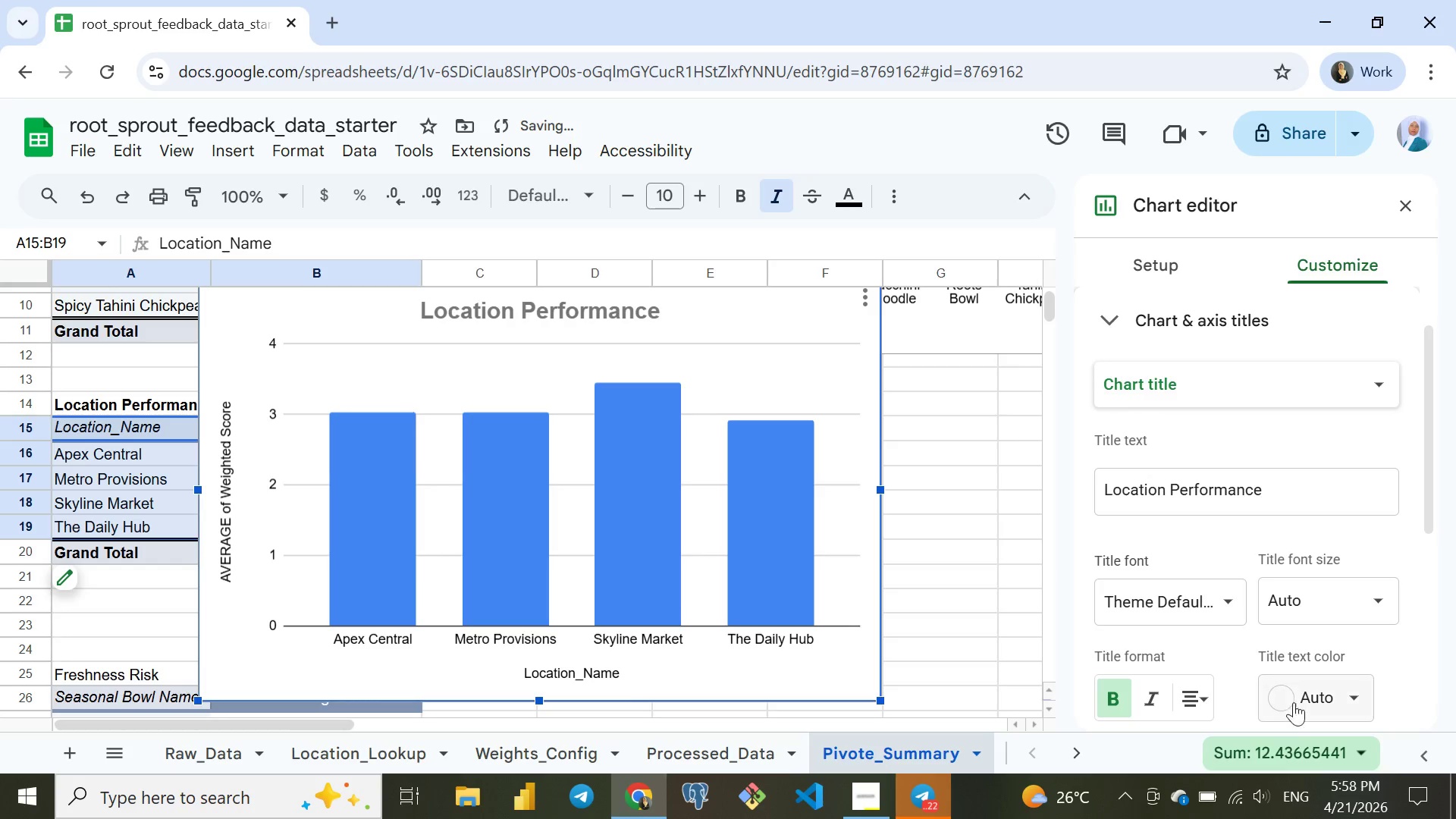 
left_click([1307, 701])
 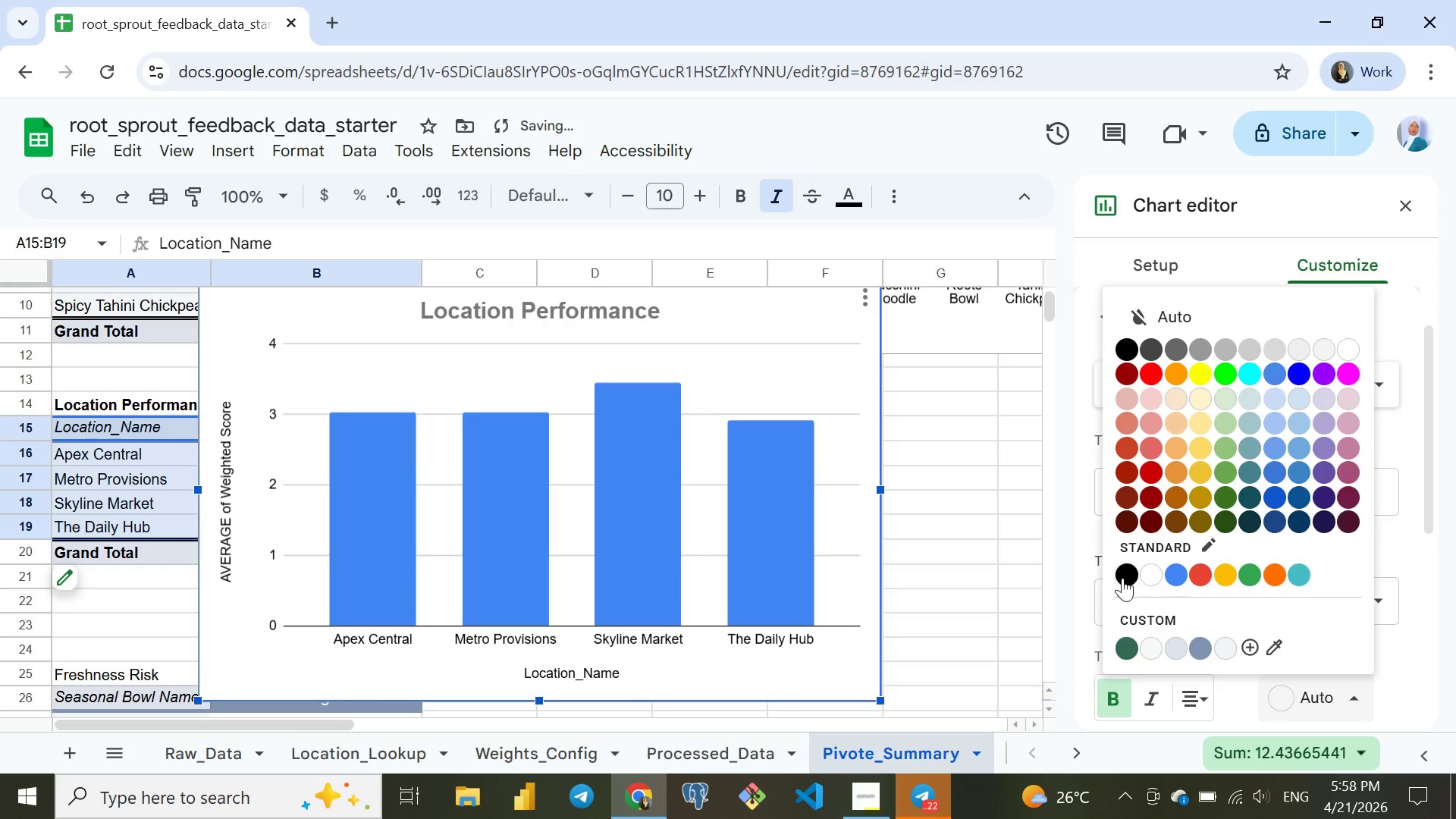 
left_click([1122, 578])
 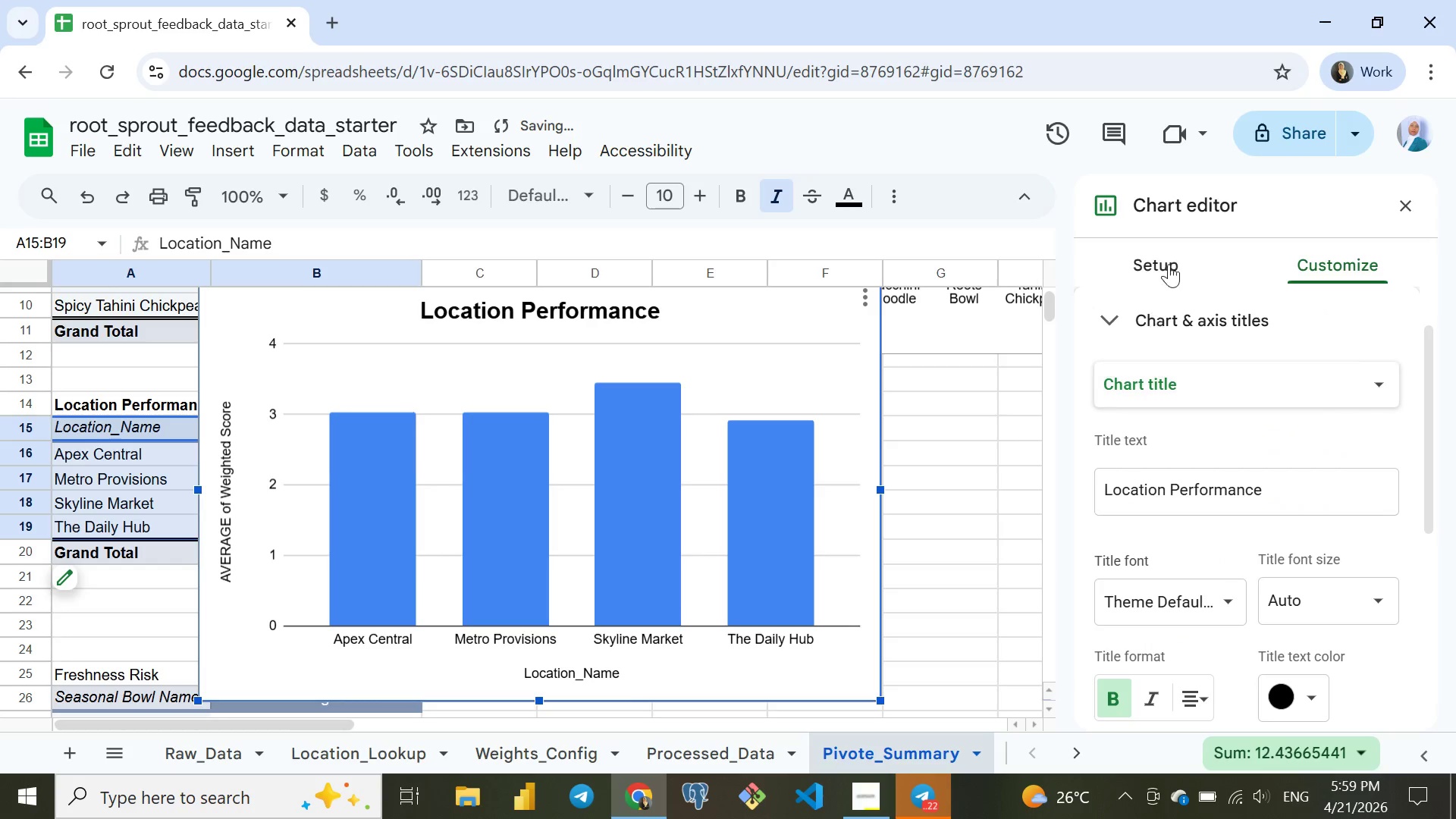 
left_click([1169, 262])
 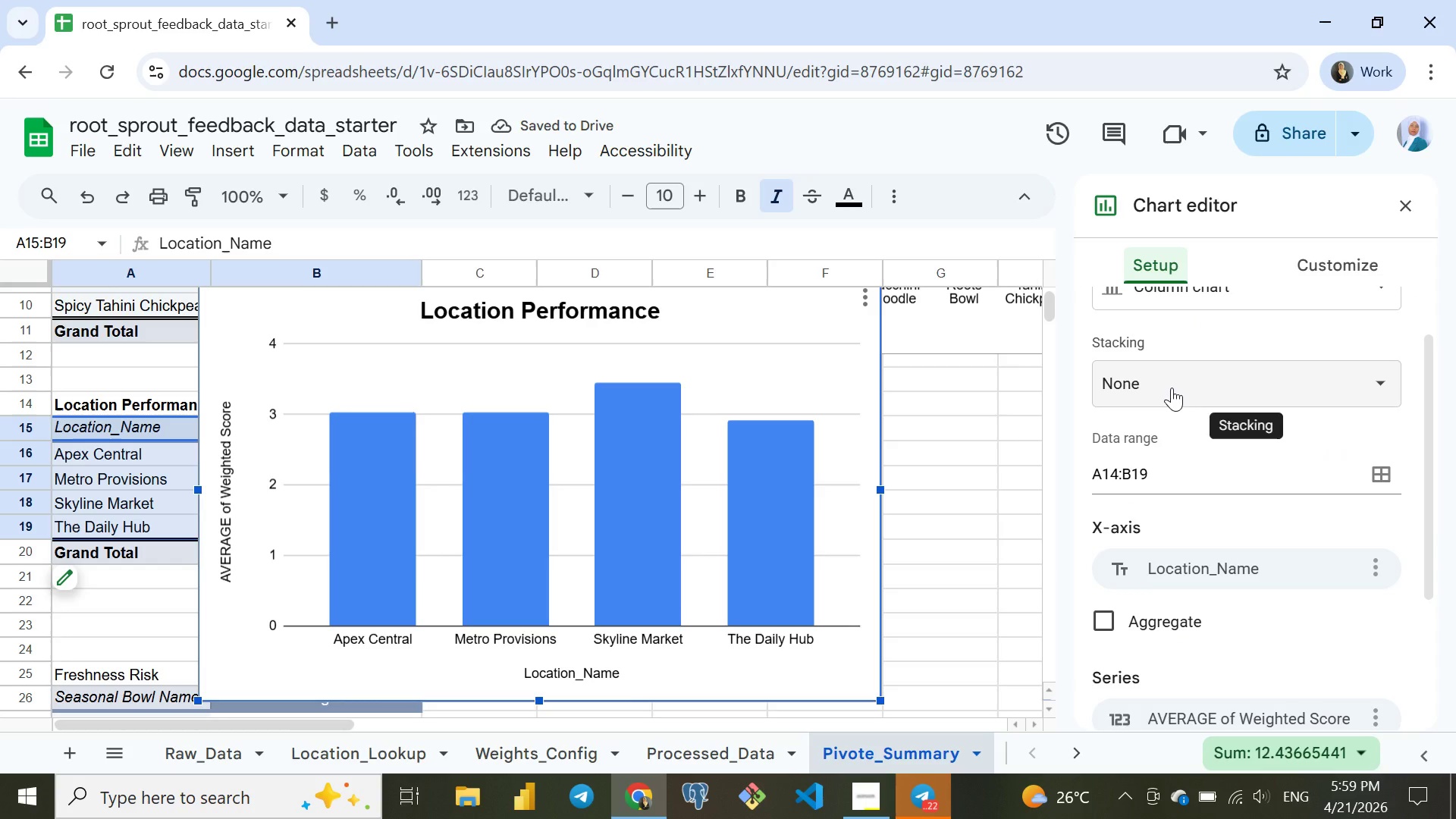 
scroll: coordinate [1172, 388], scroll_direction: up, amount: 3.0
 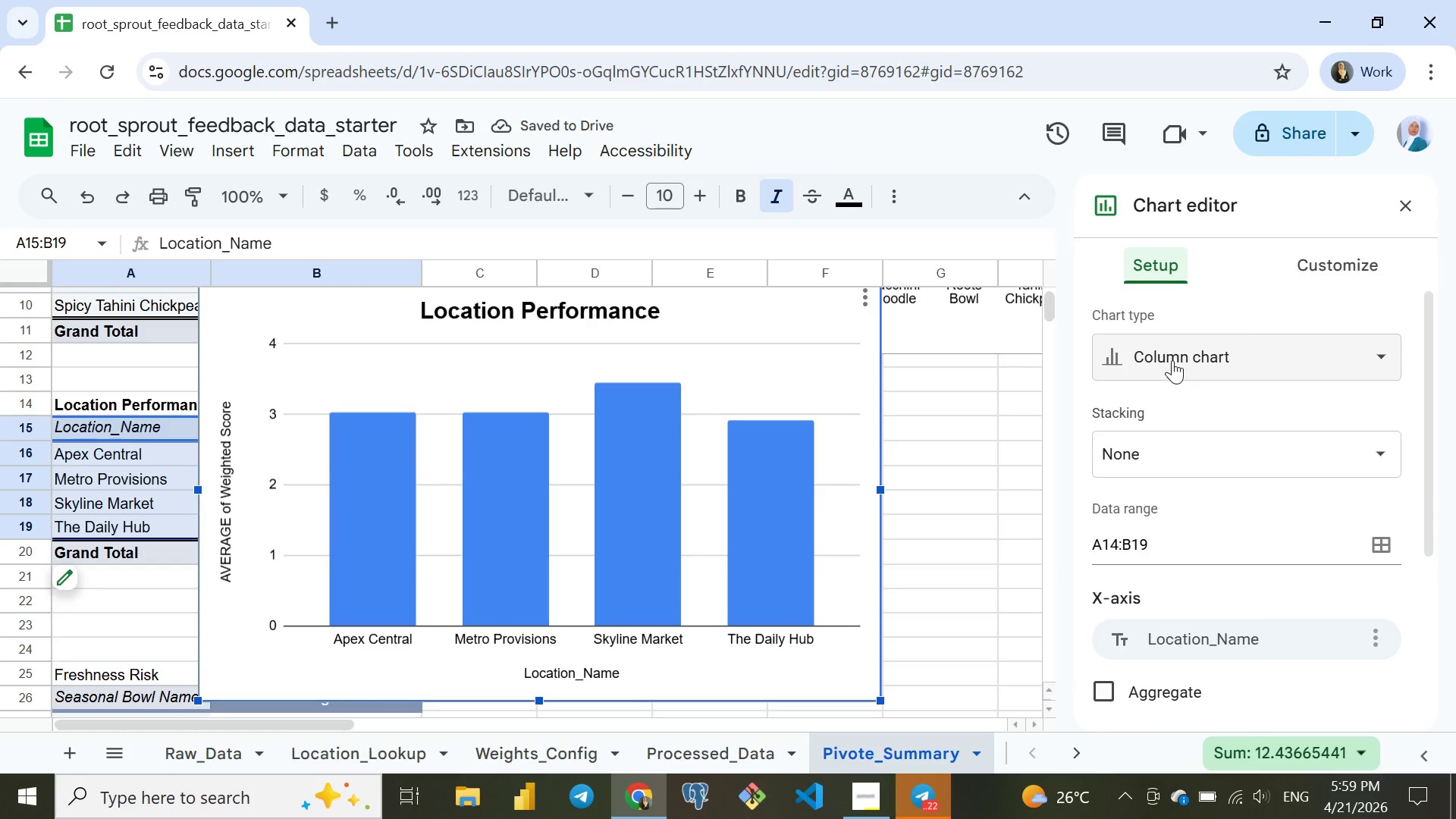 
left_click([1172, 360])
 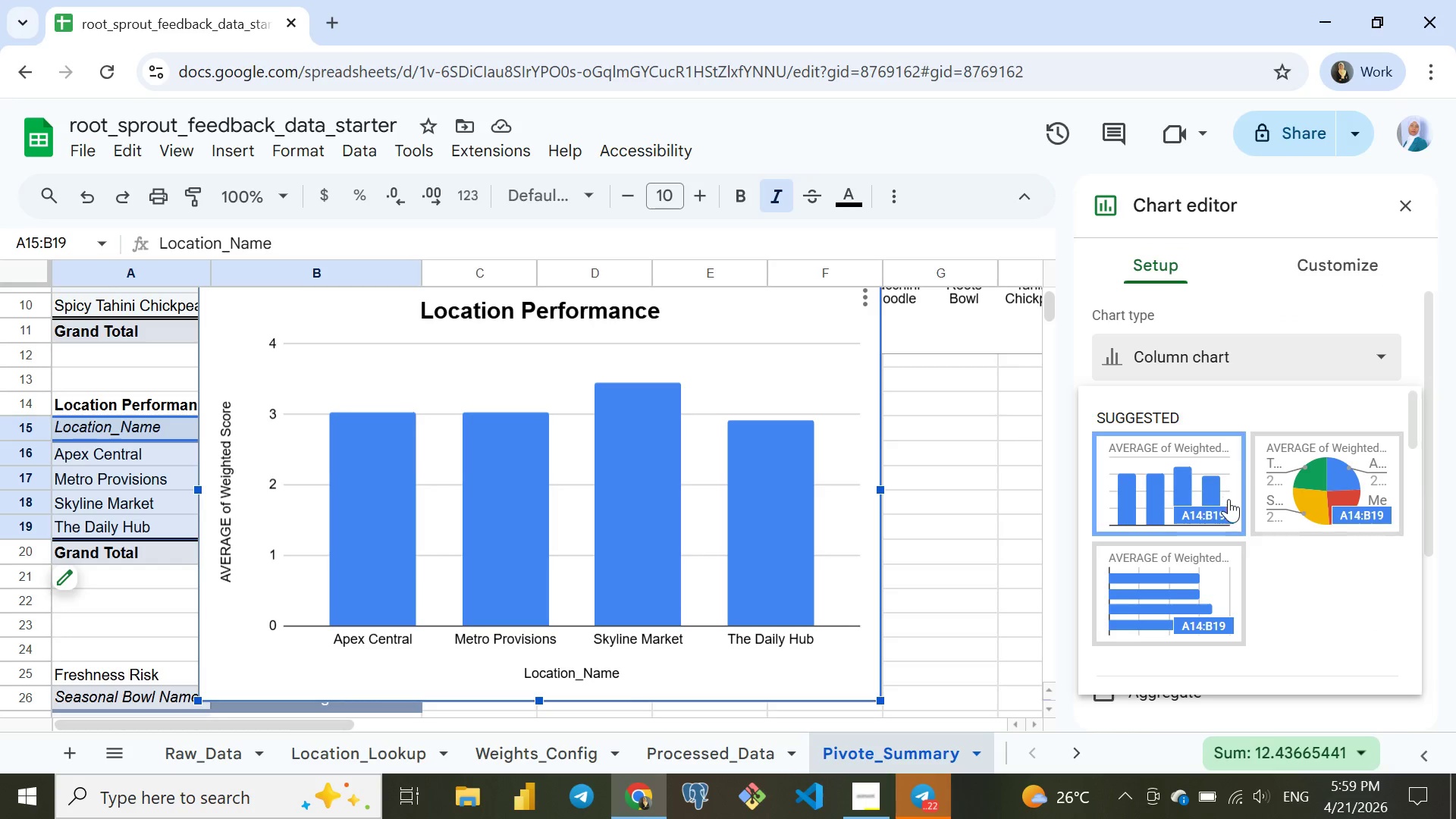 
scroll: coordinate [1163, 651], scroll_direction: down, amount: 4.0
 